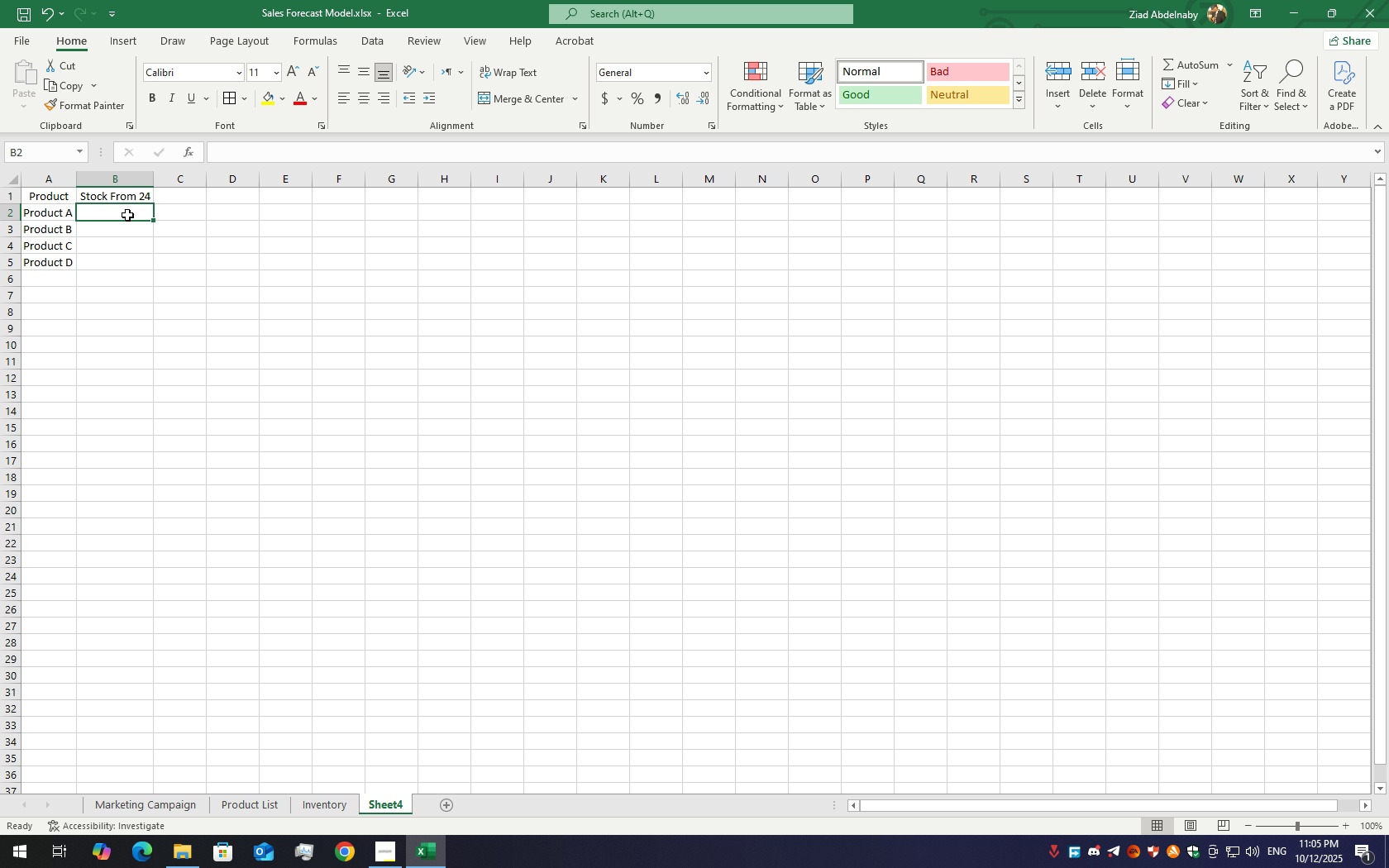 
double_click([127, 215])
 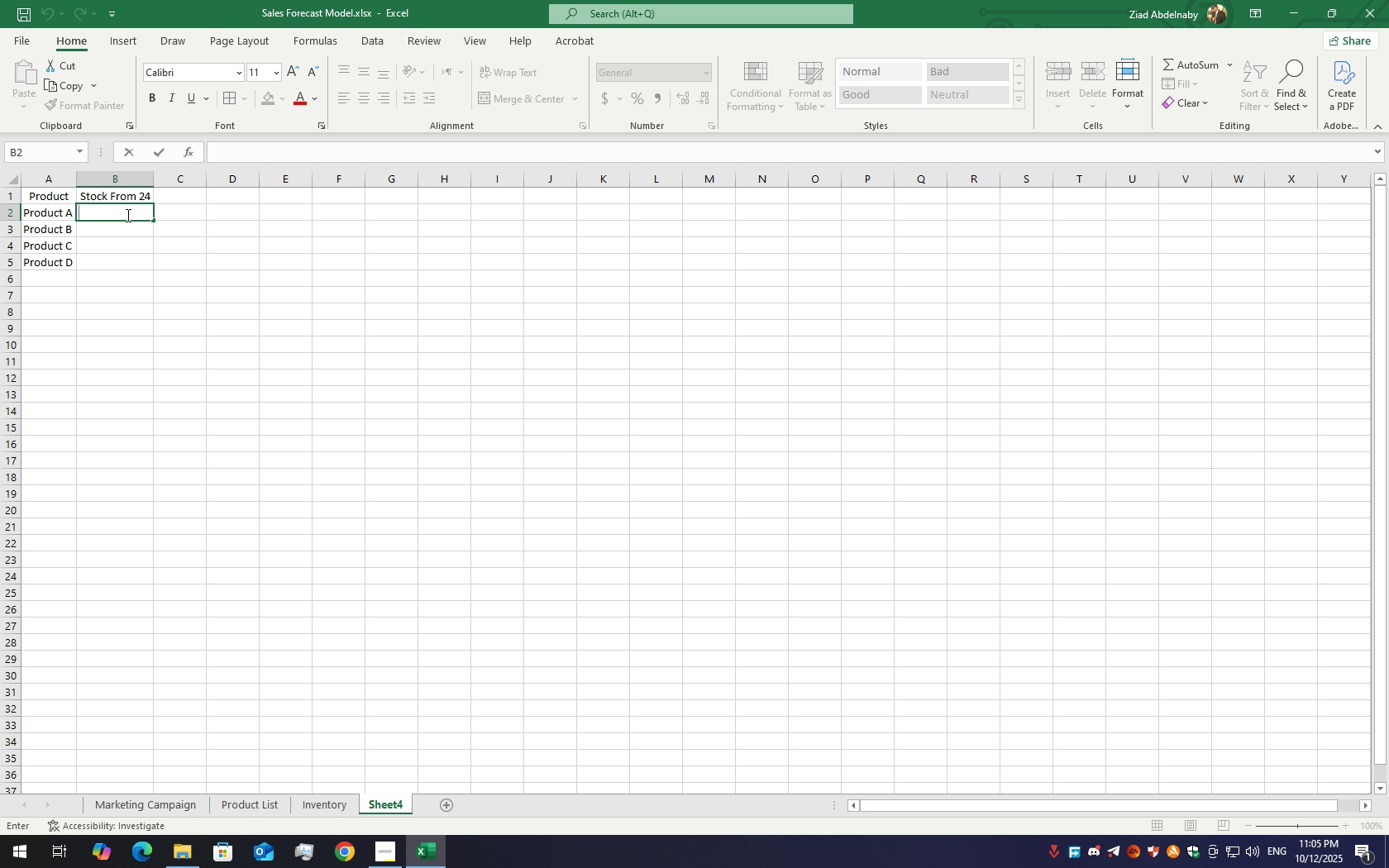 
wait(5.5)
 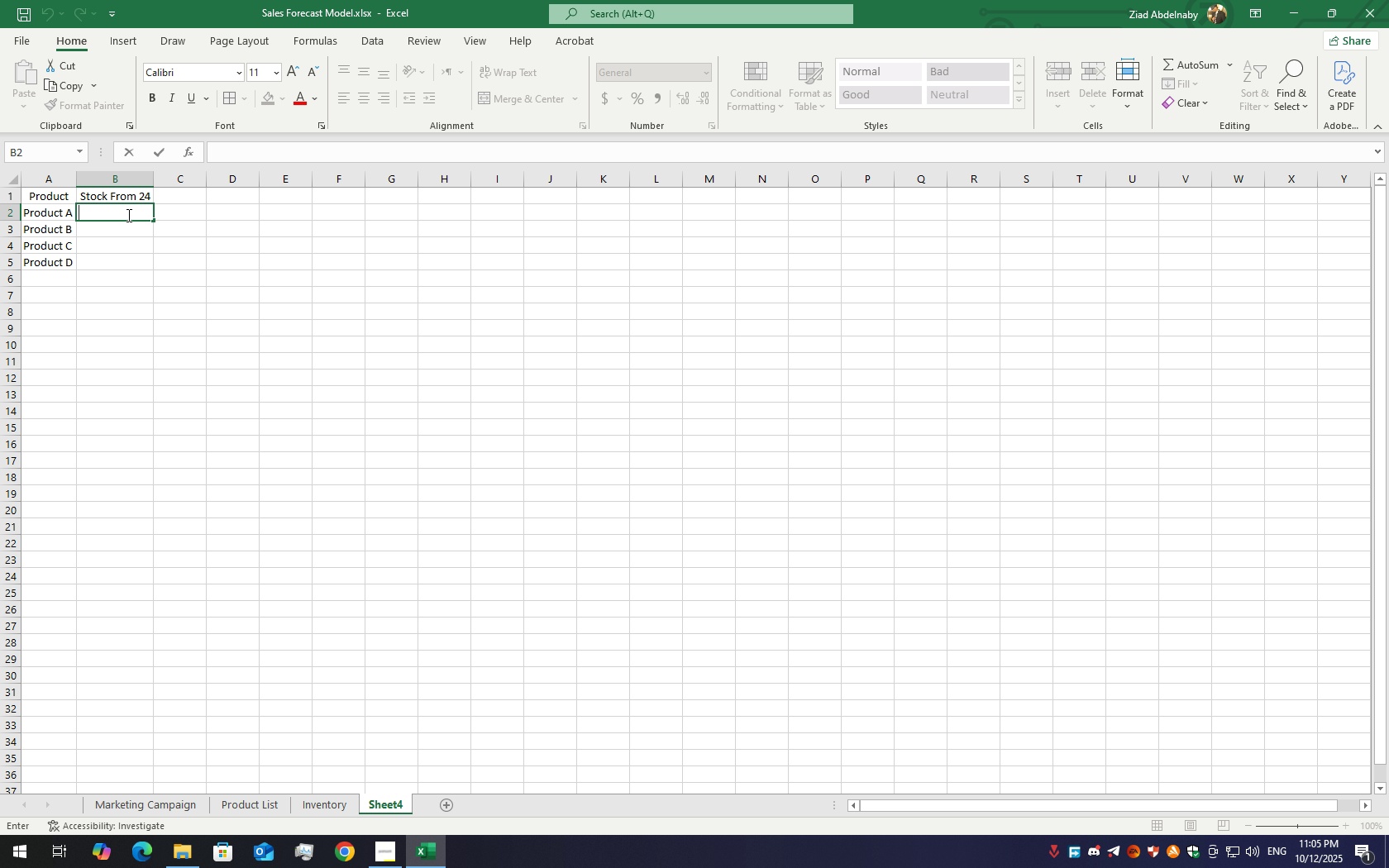 
key(Numpad1)
 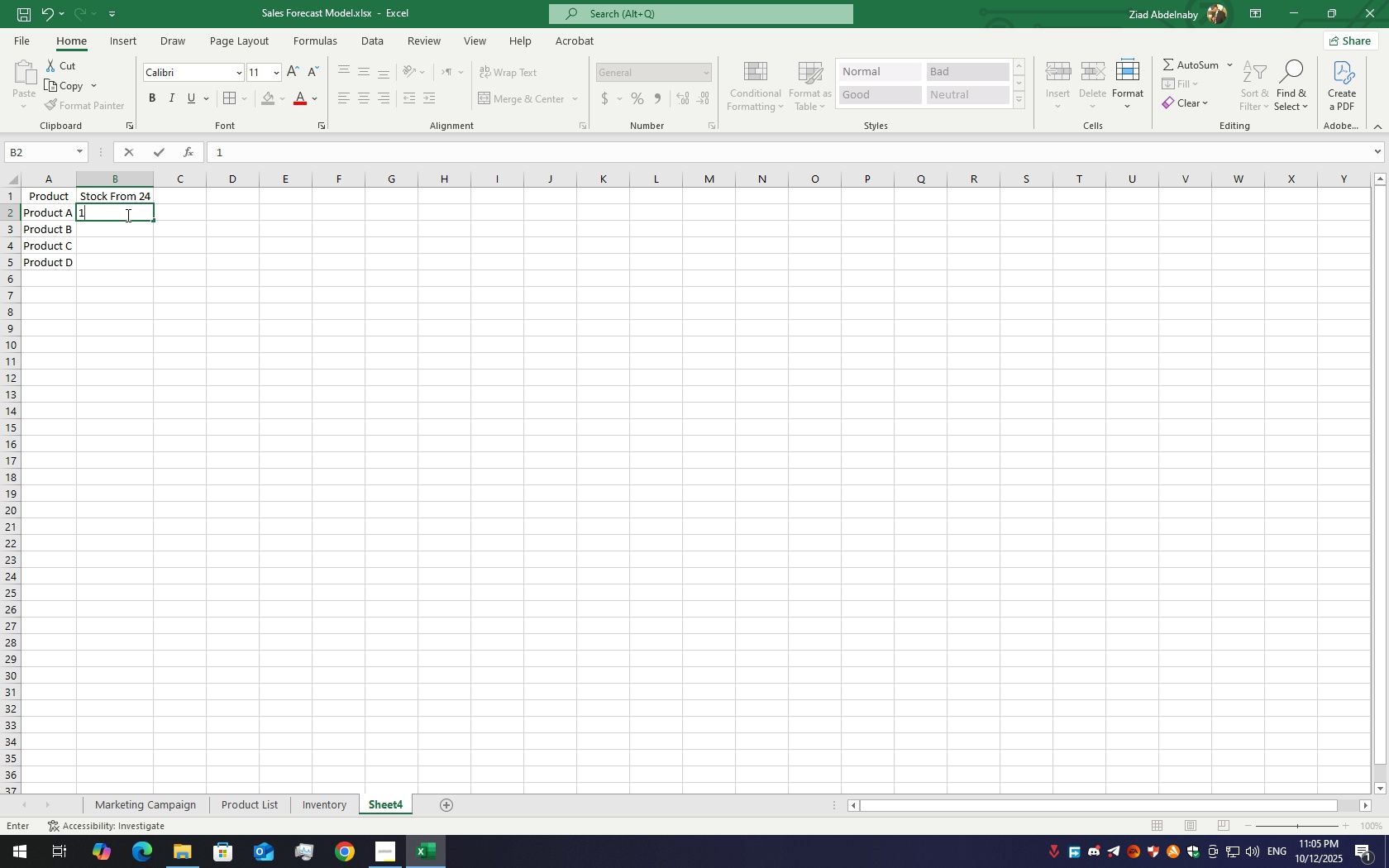 
key(Numpad0)
 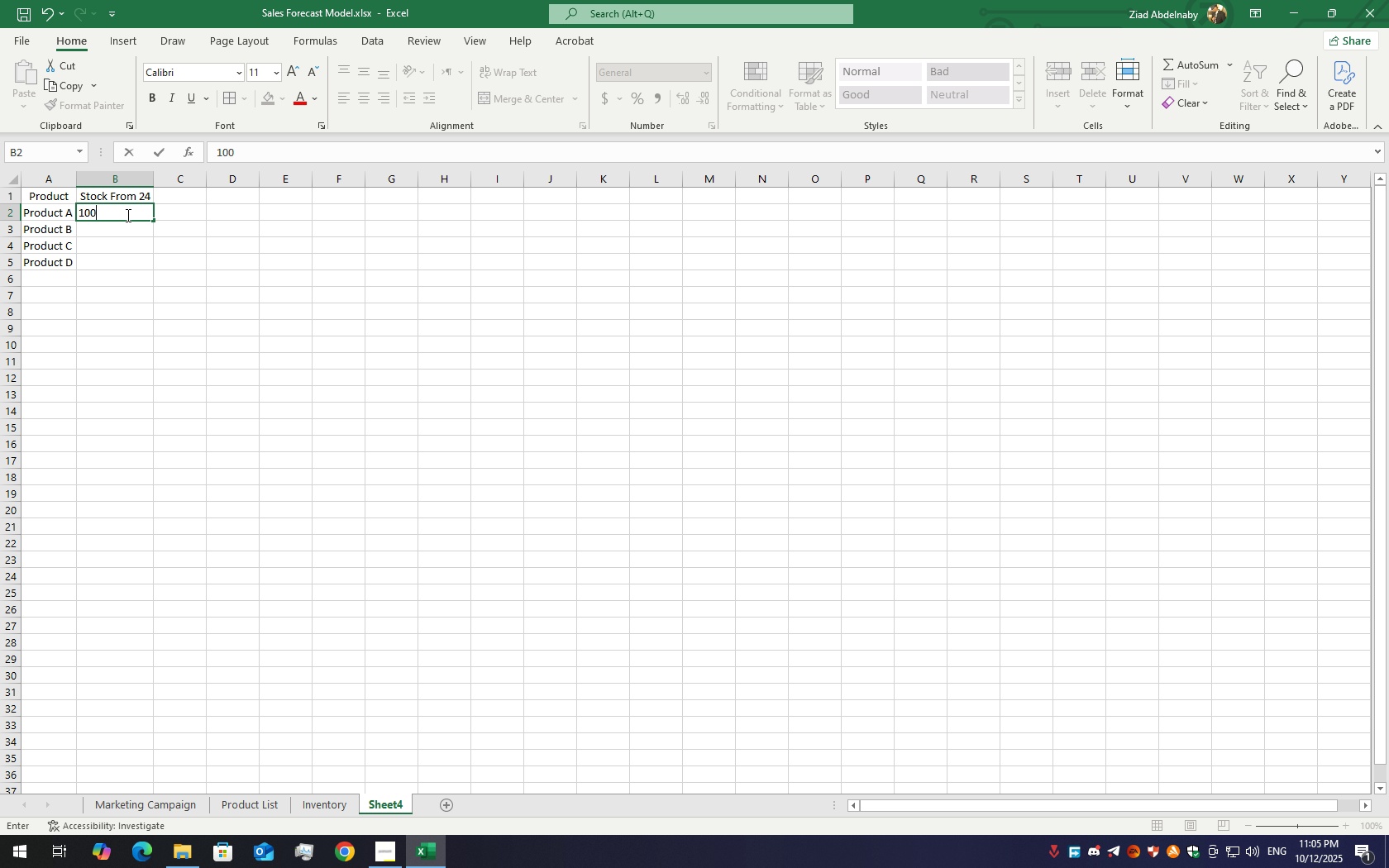 
key(Numpad0)
 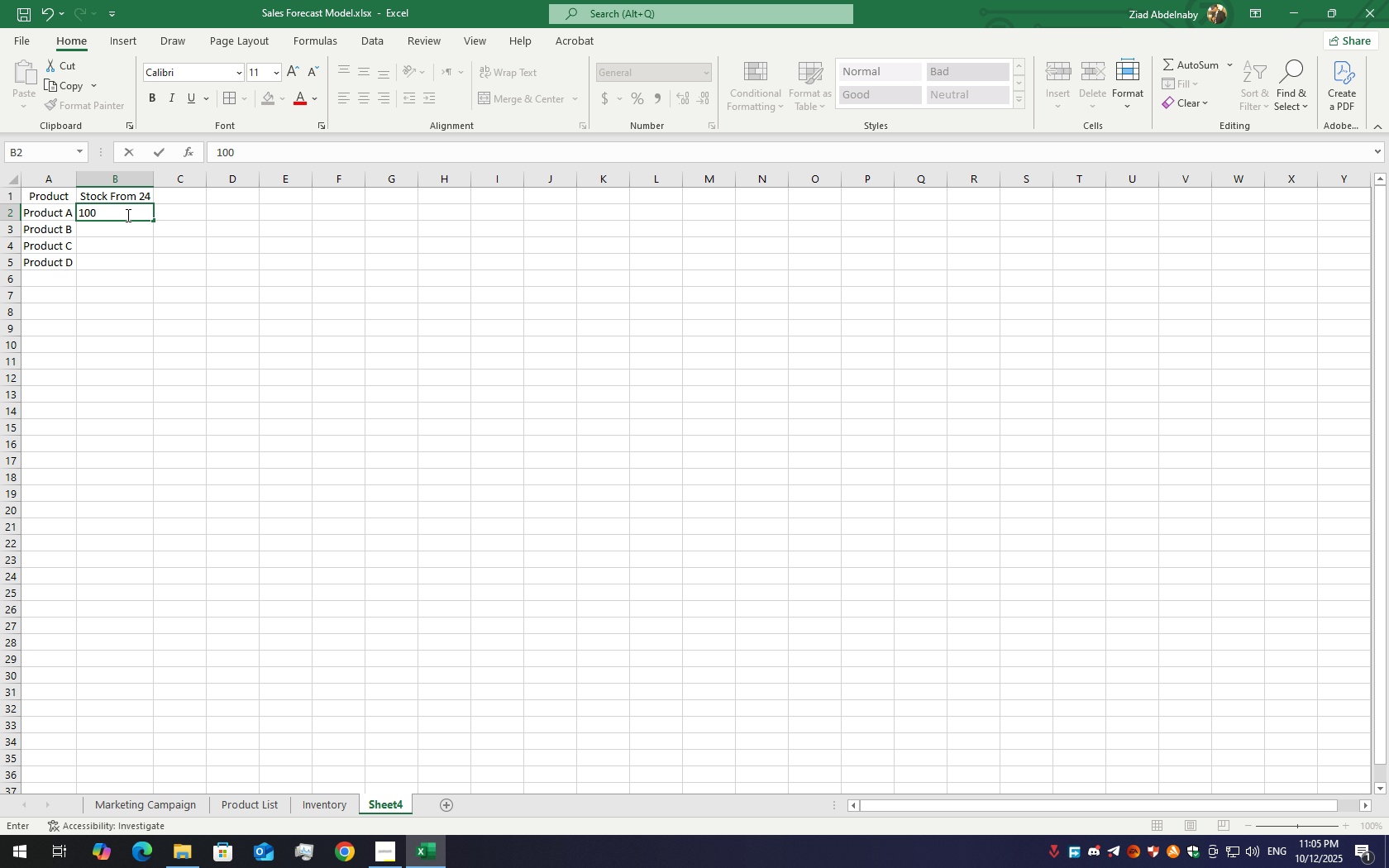 
key(Numpad0)
 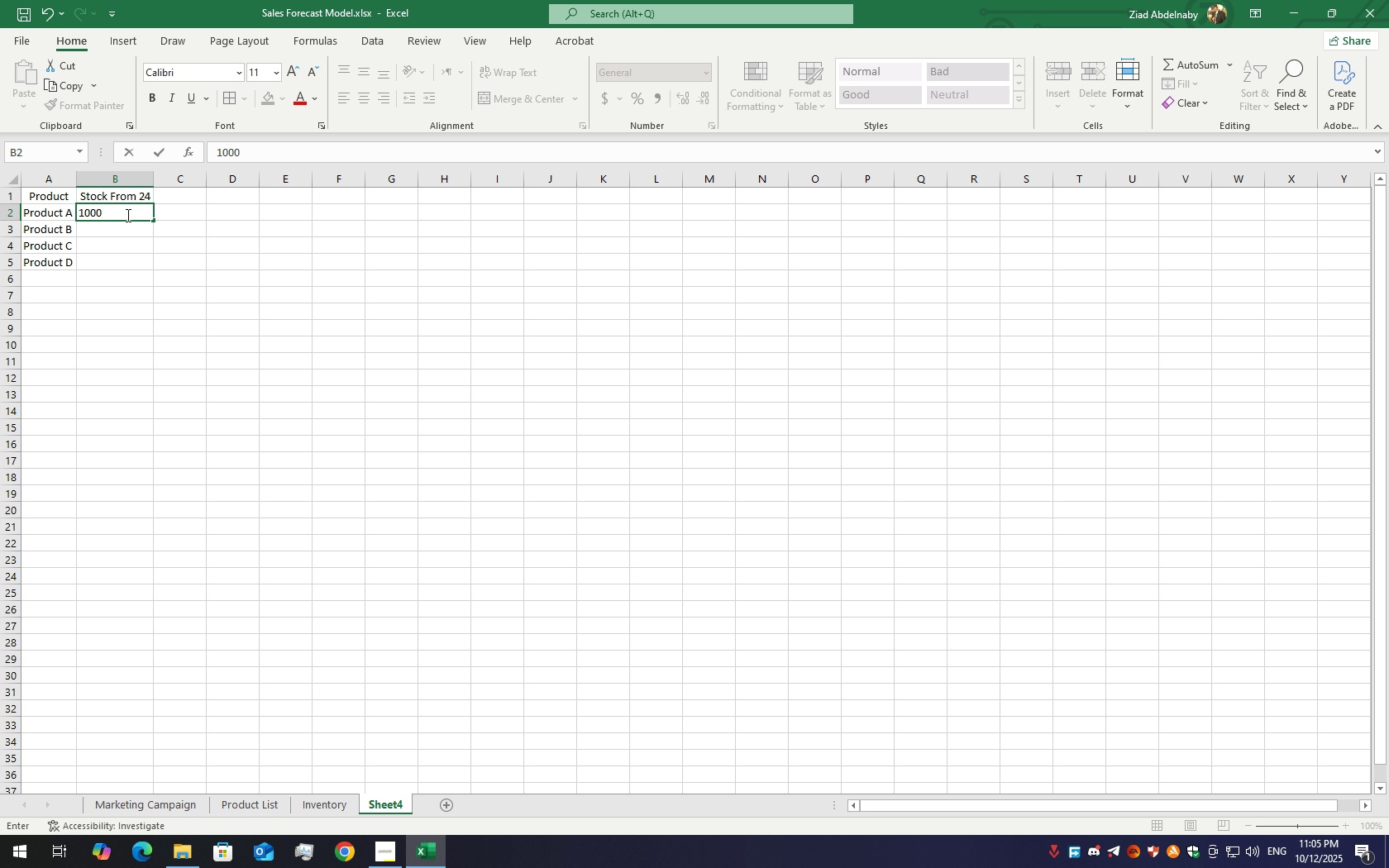 
key(Enter)
 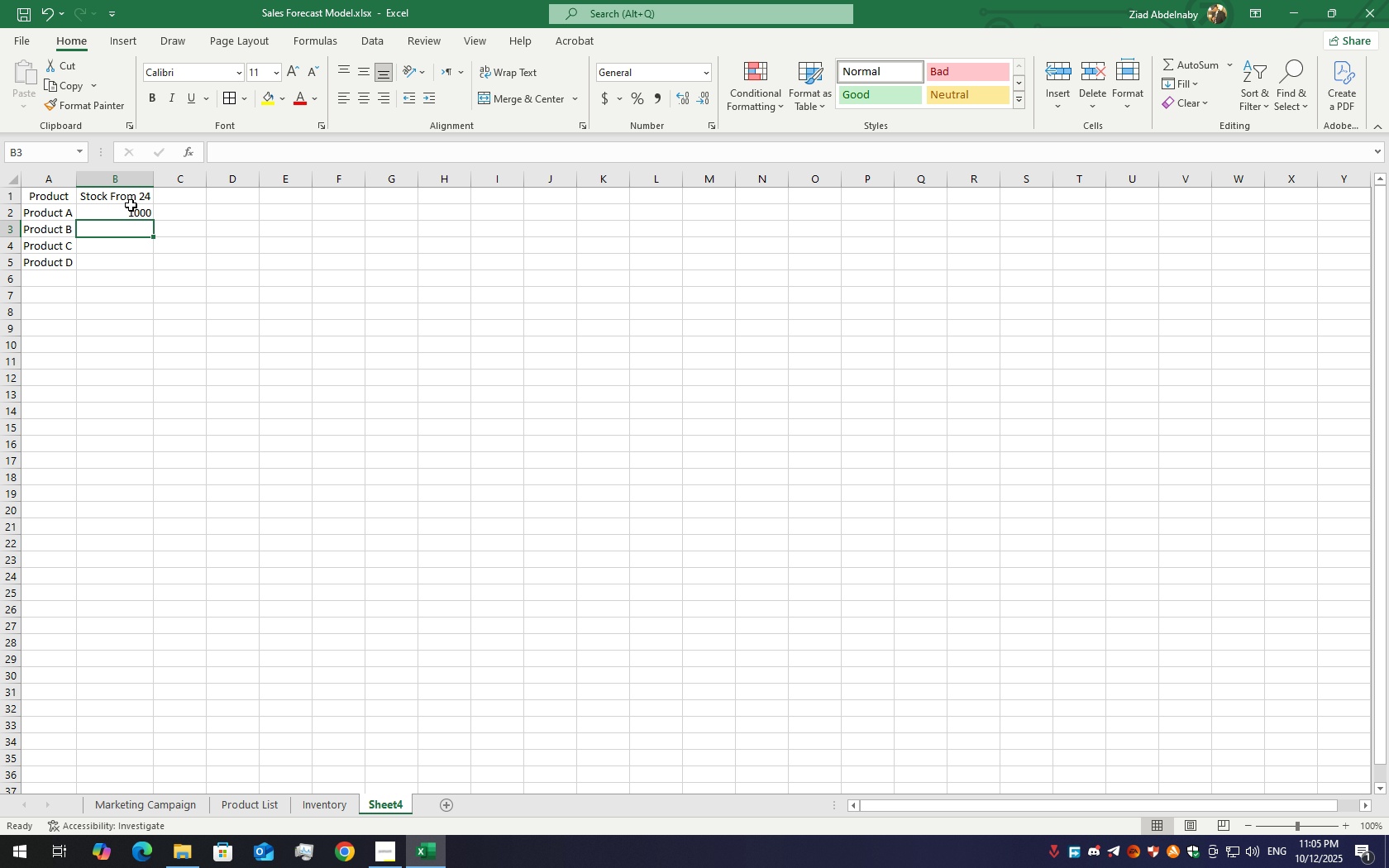 
left_click([117, 208])
 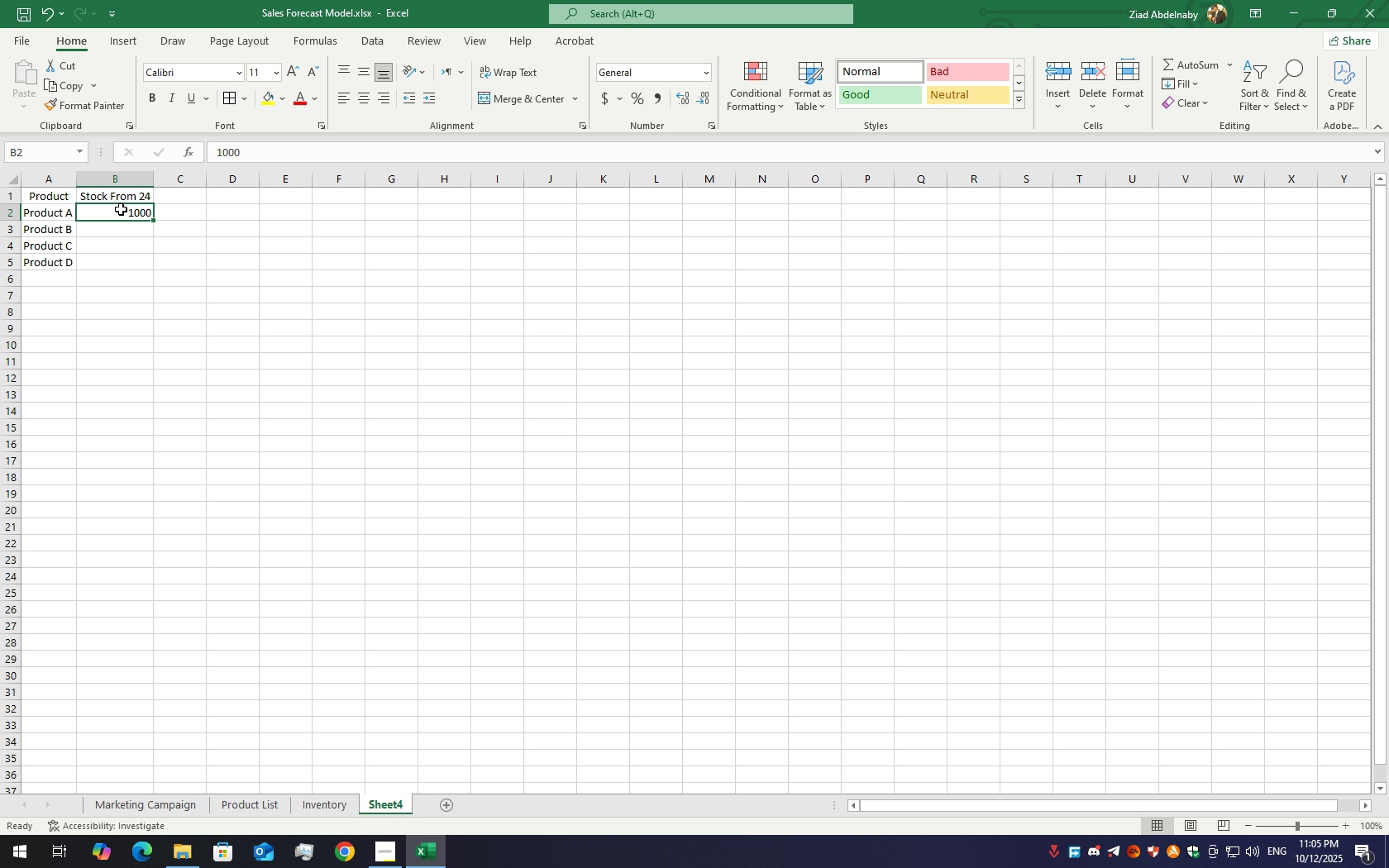 
left_click([121, 209])
 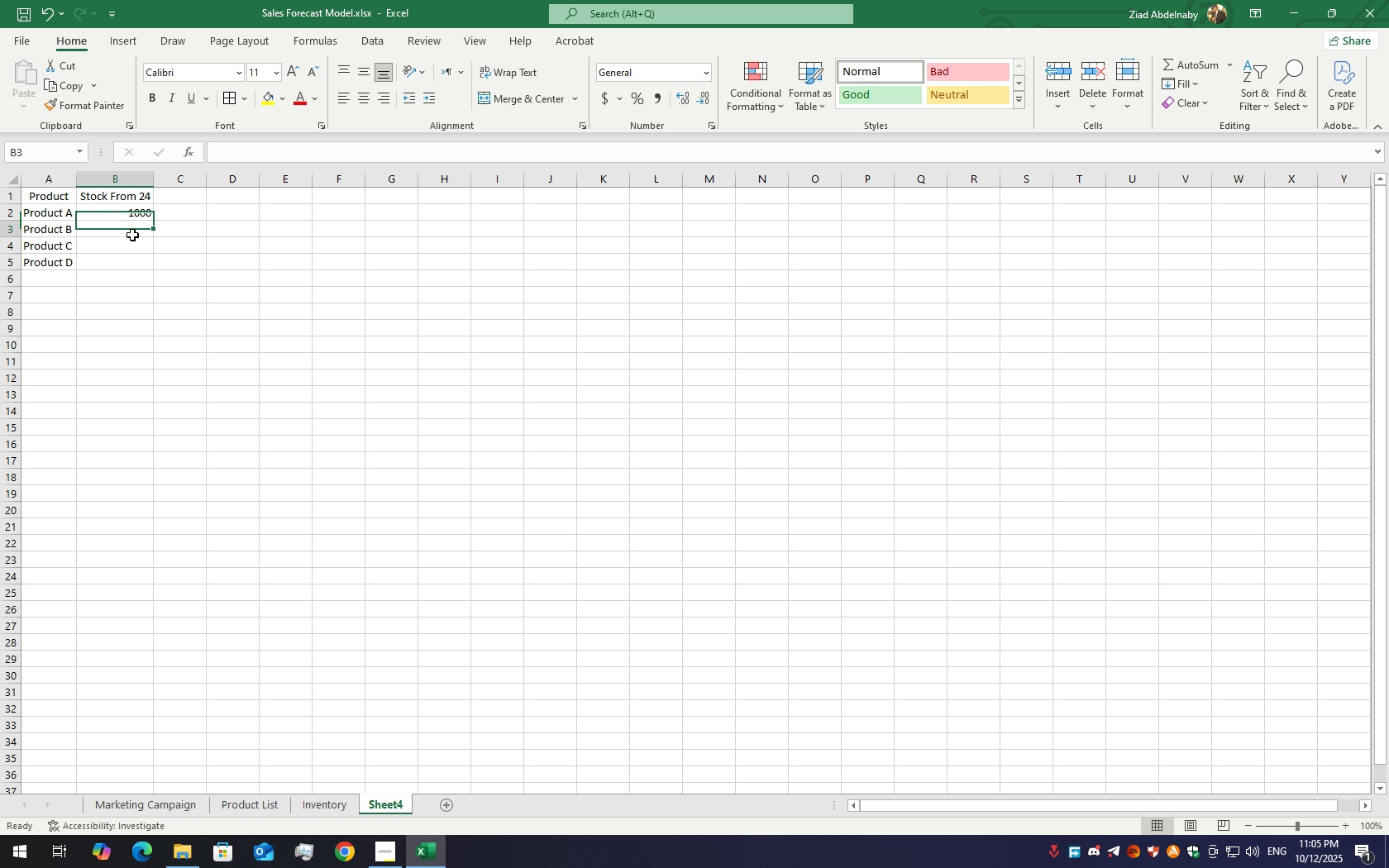 
left_click([132, 235])
 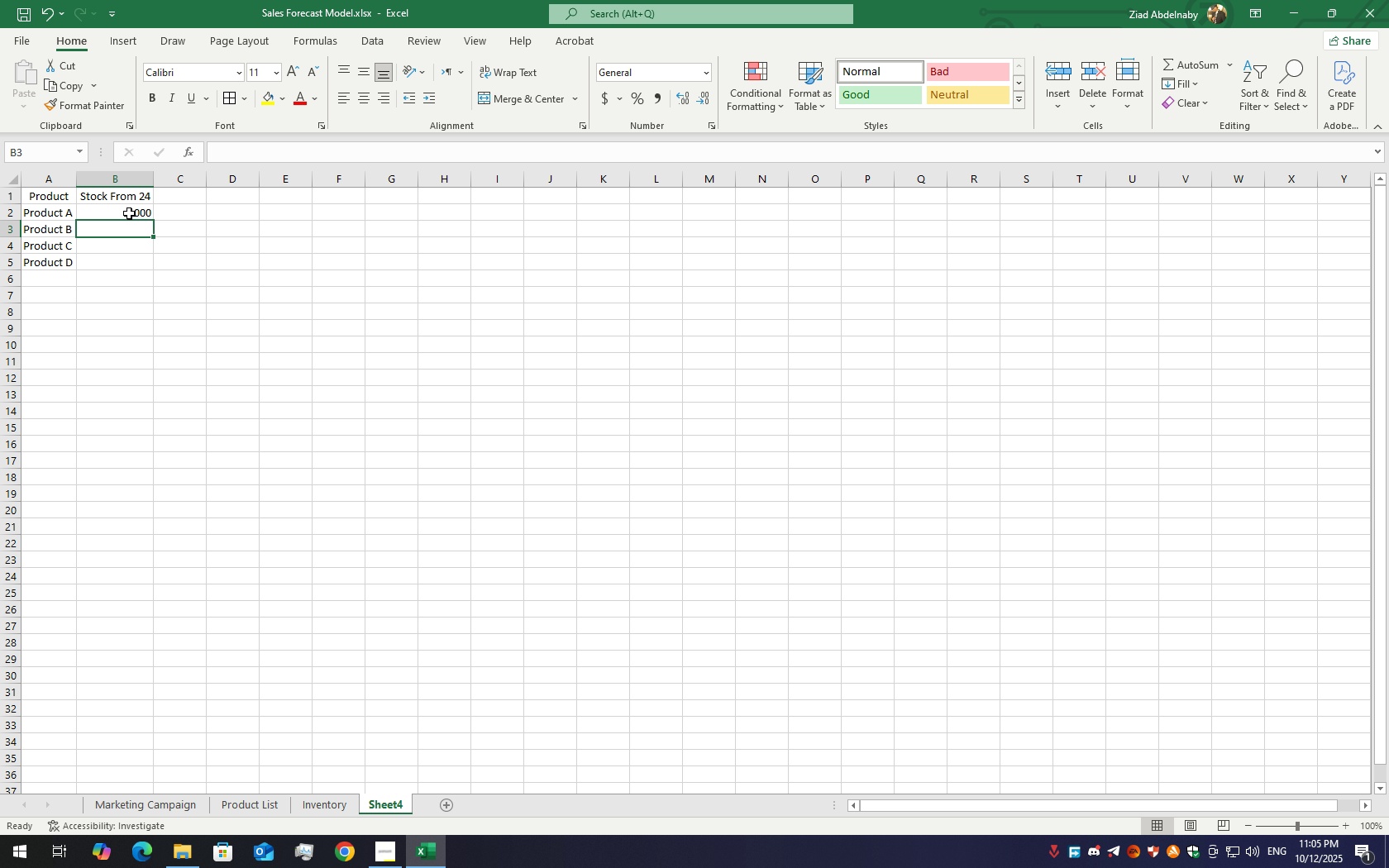 
left_click([129, 213])
 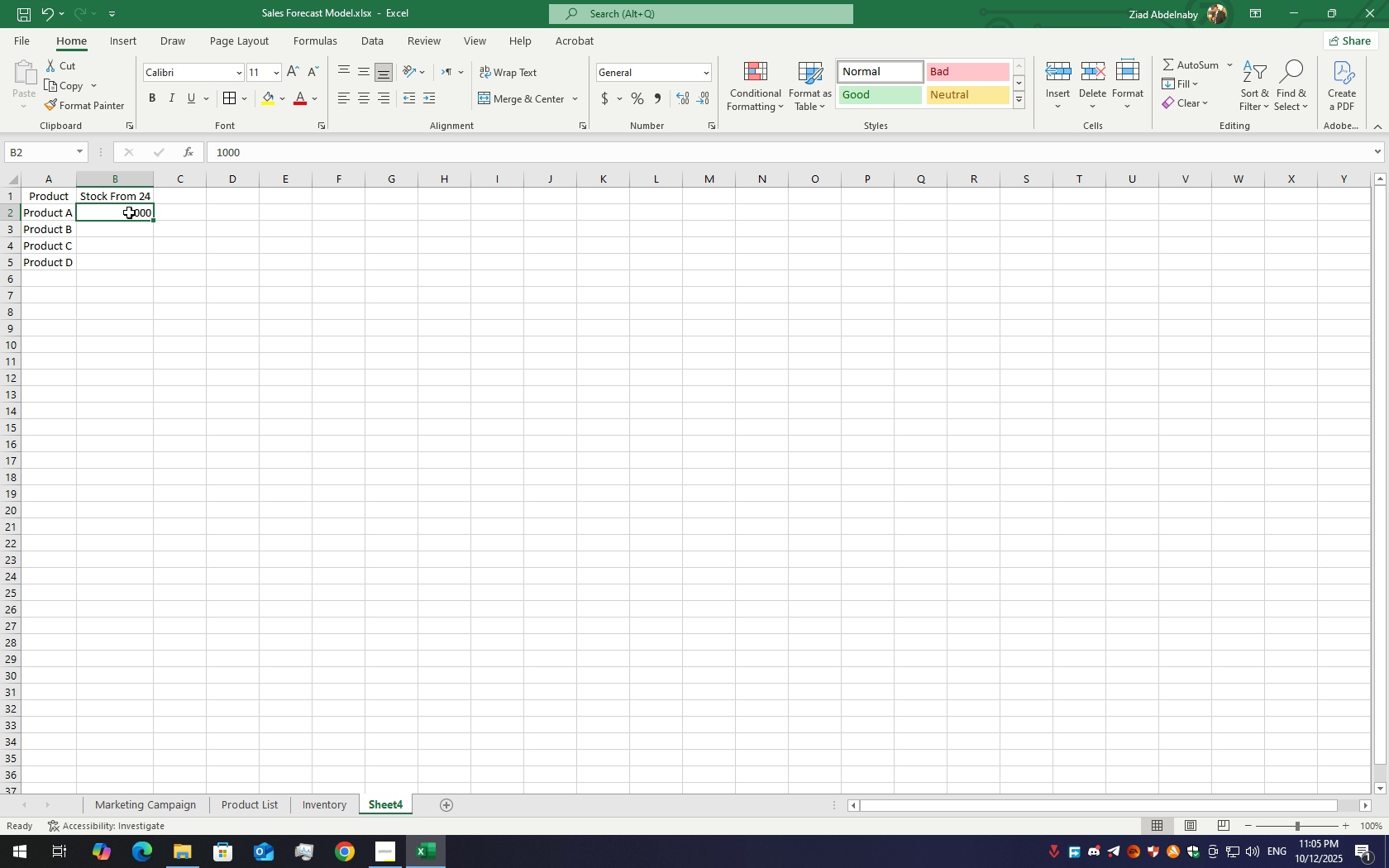 
double_click([129, 212])
 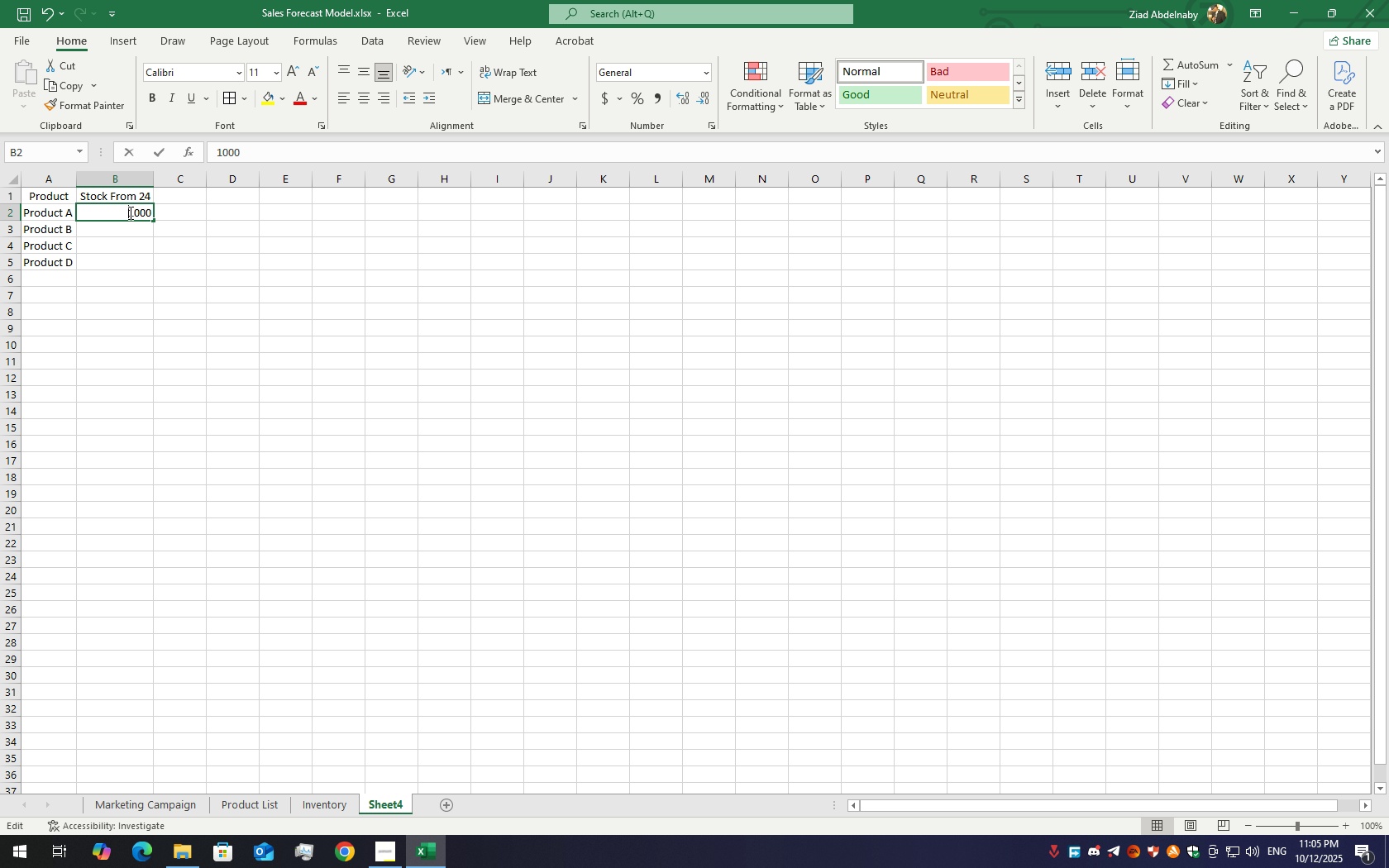 
triple_click([129, 212])
 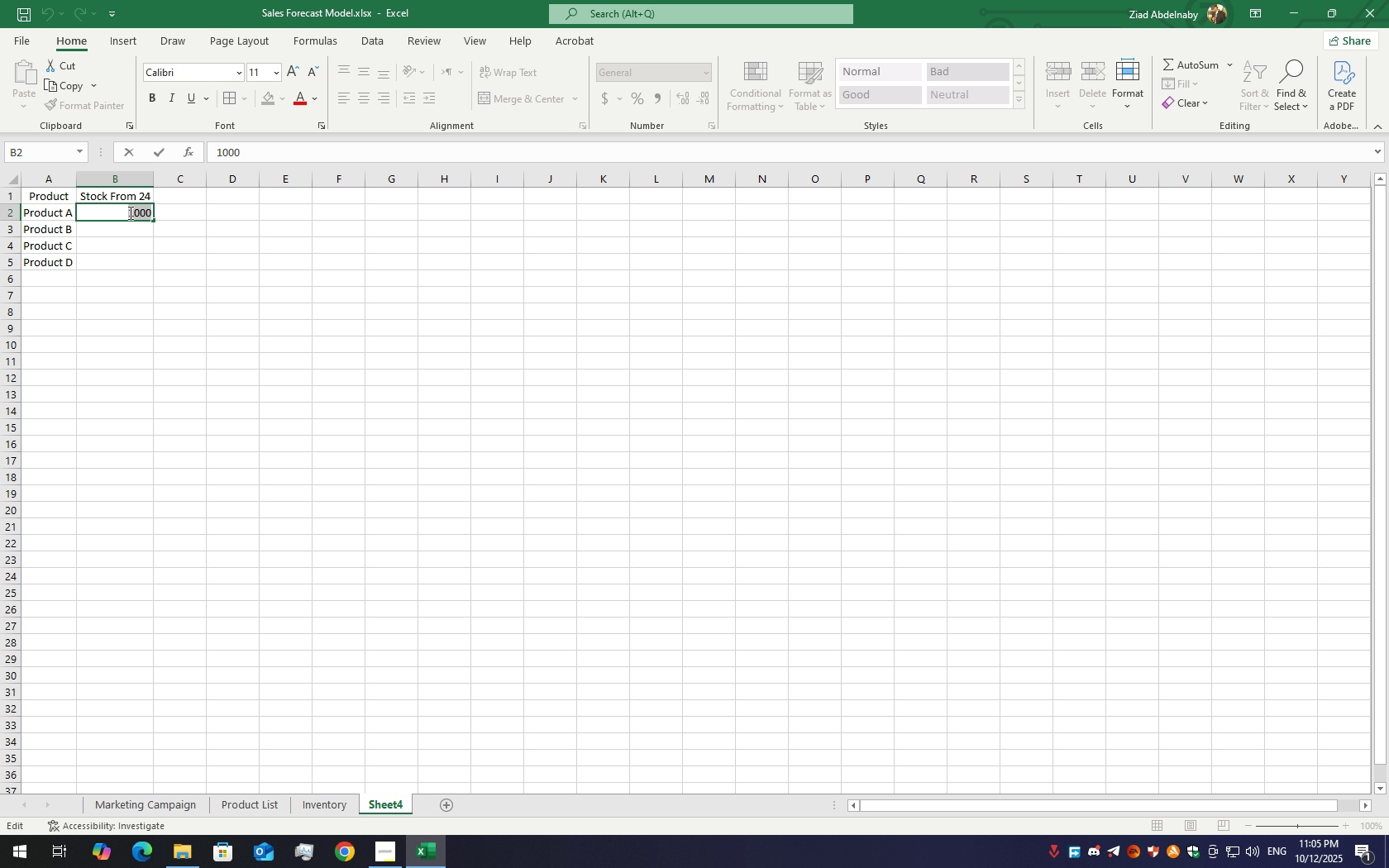 
triple_click([129, 212])
 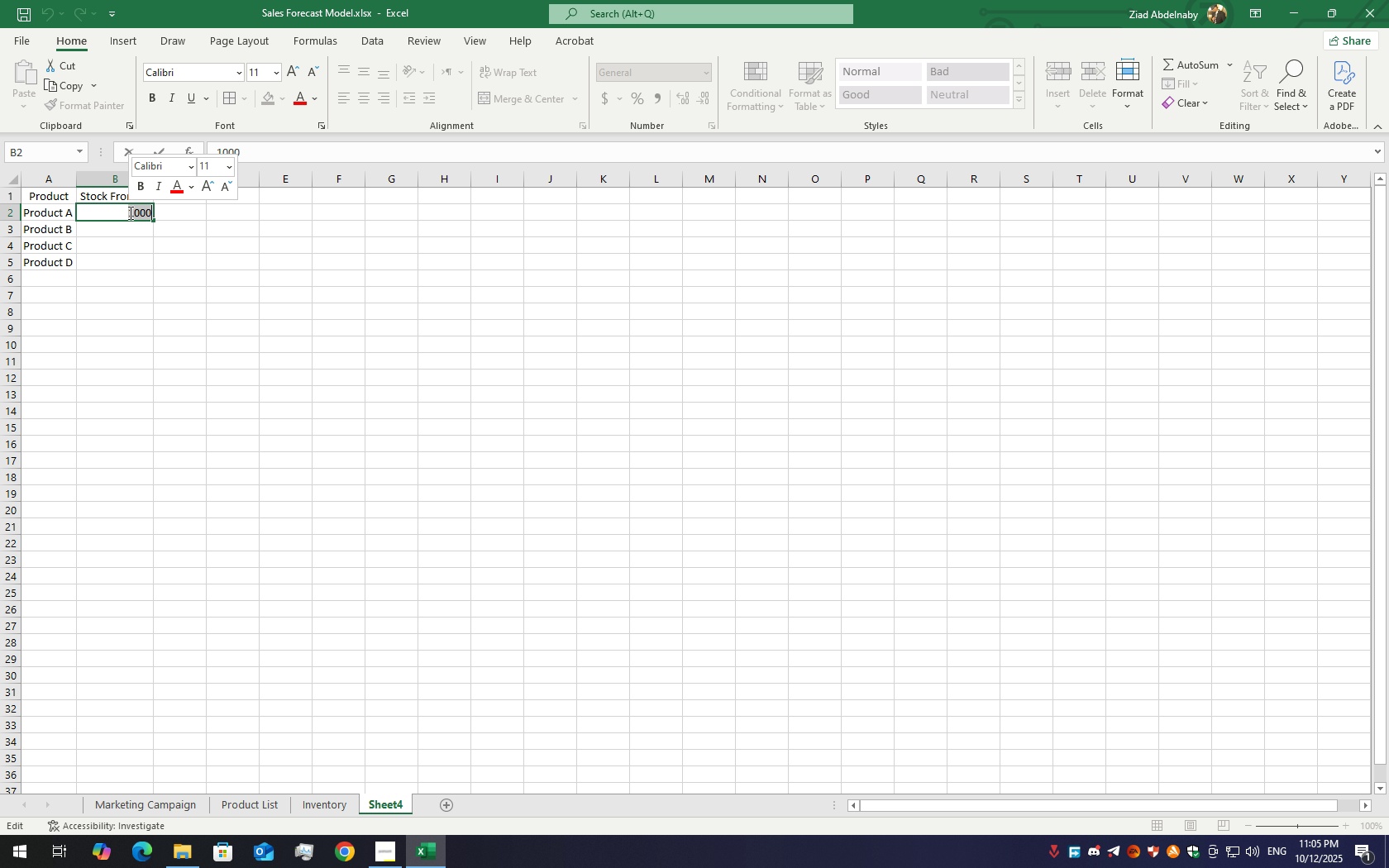 
triple_click([129, 212])
 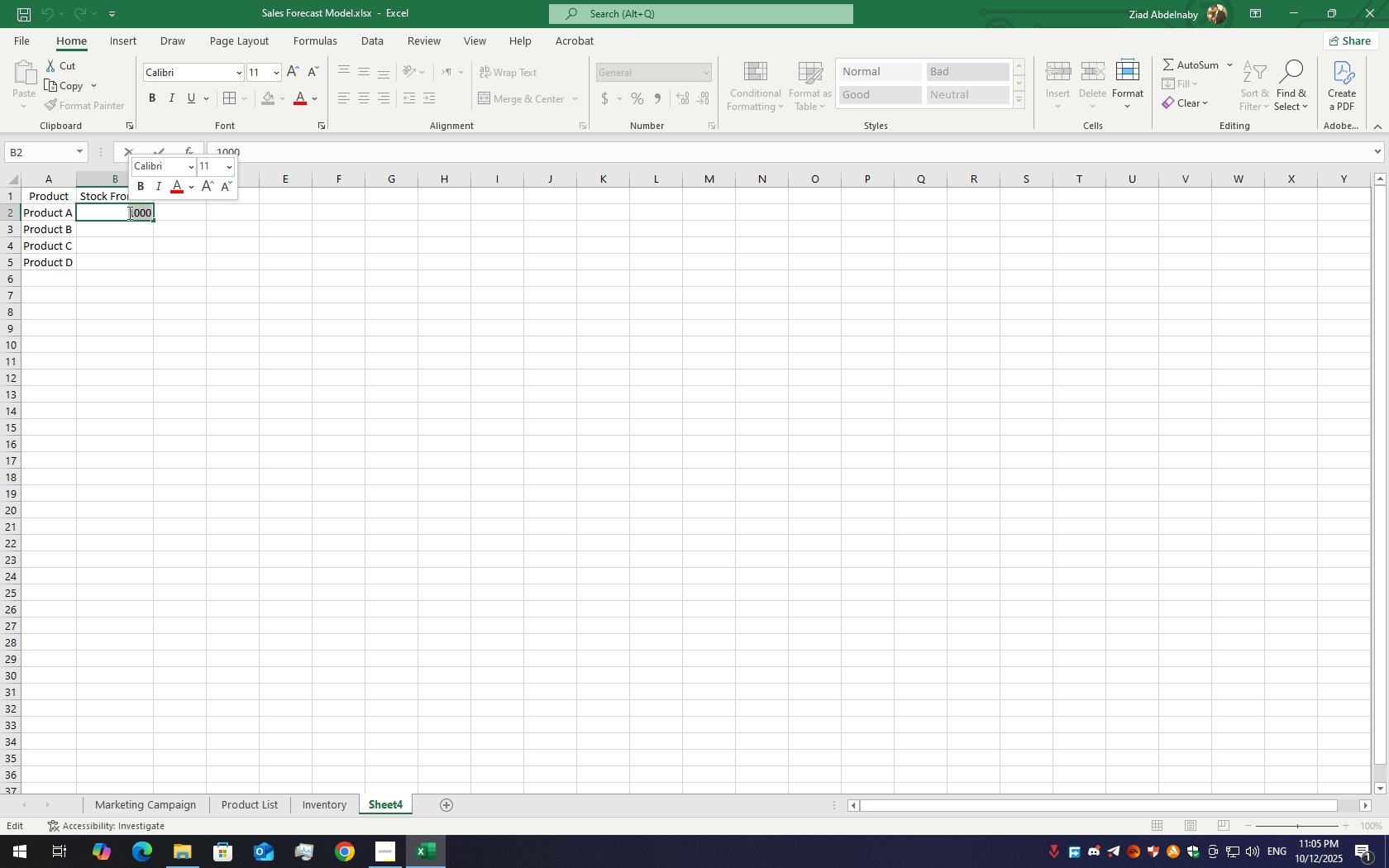 
key(Numpad2)
 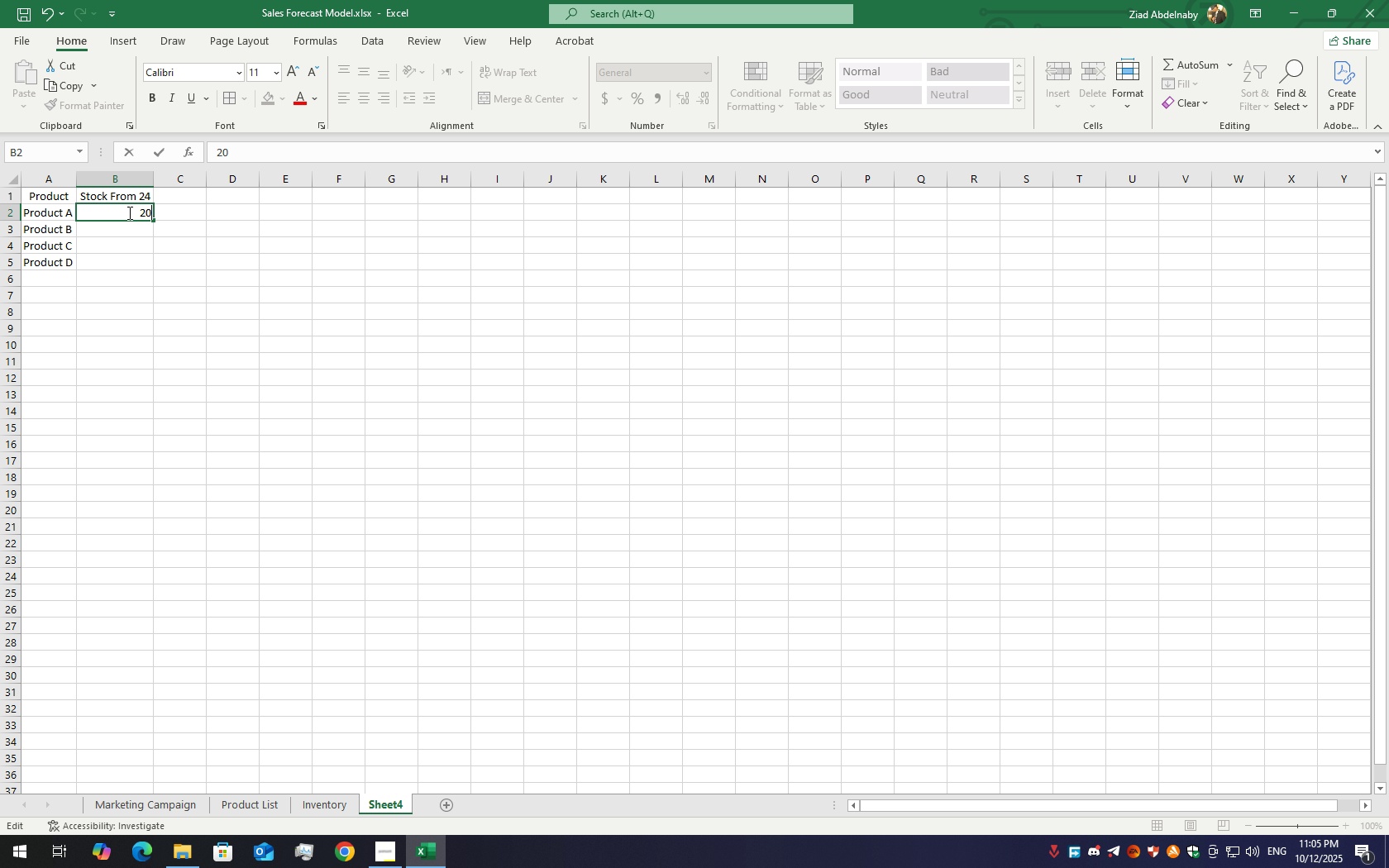 
key(Numpad0)
 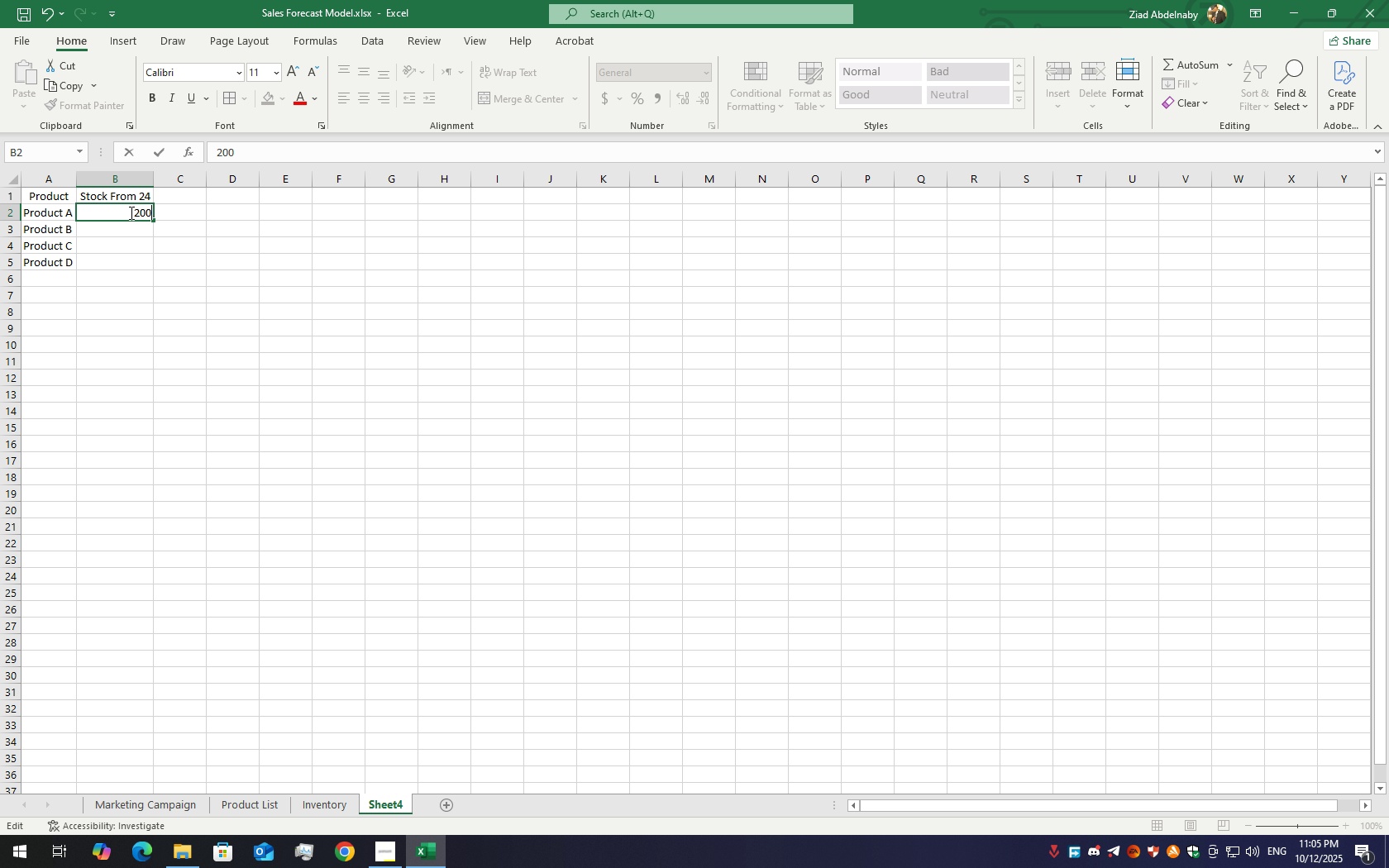 
key(Numpad0)
 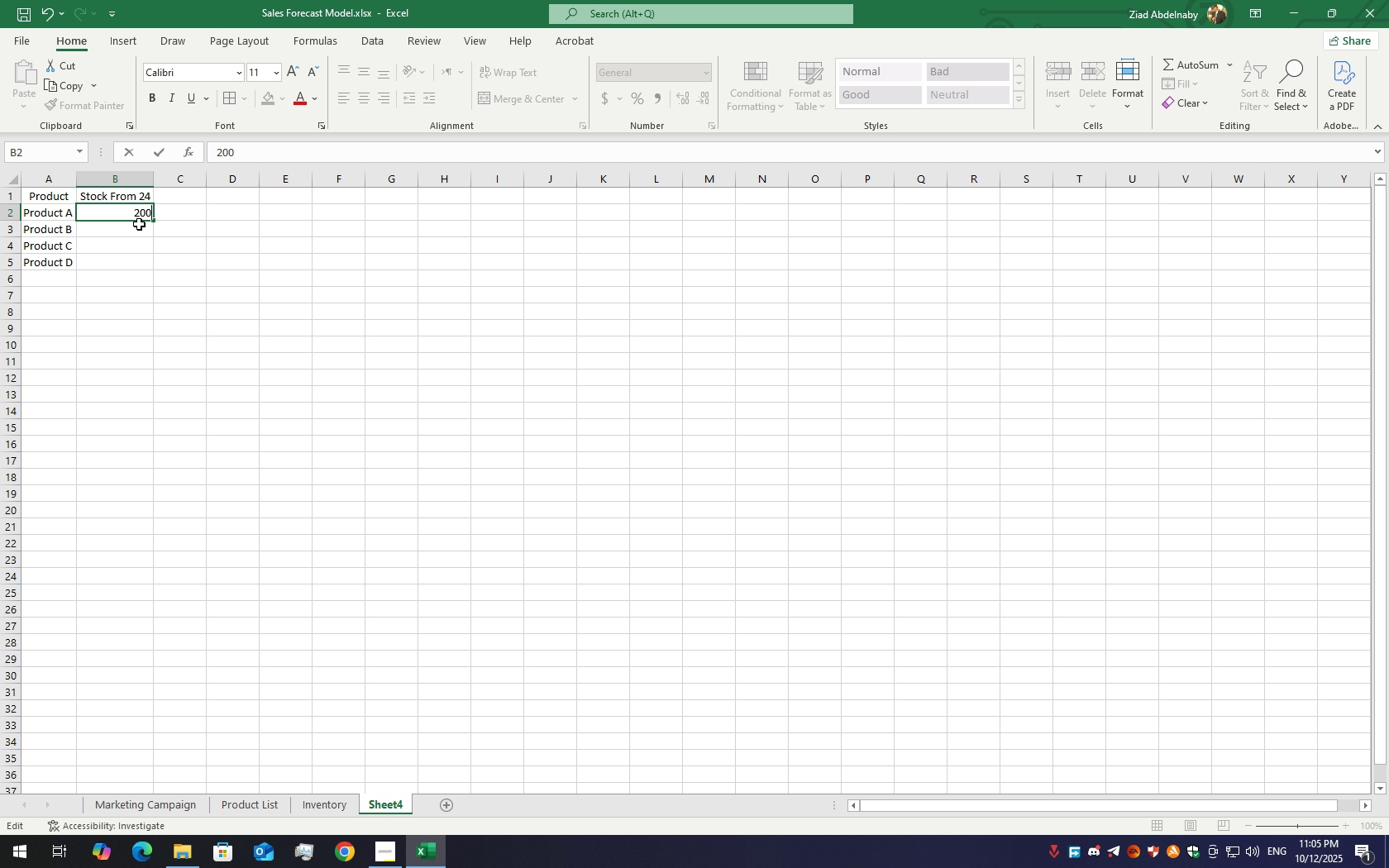 
key(Numpad0)
 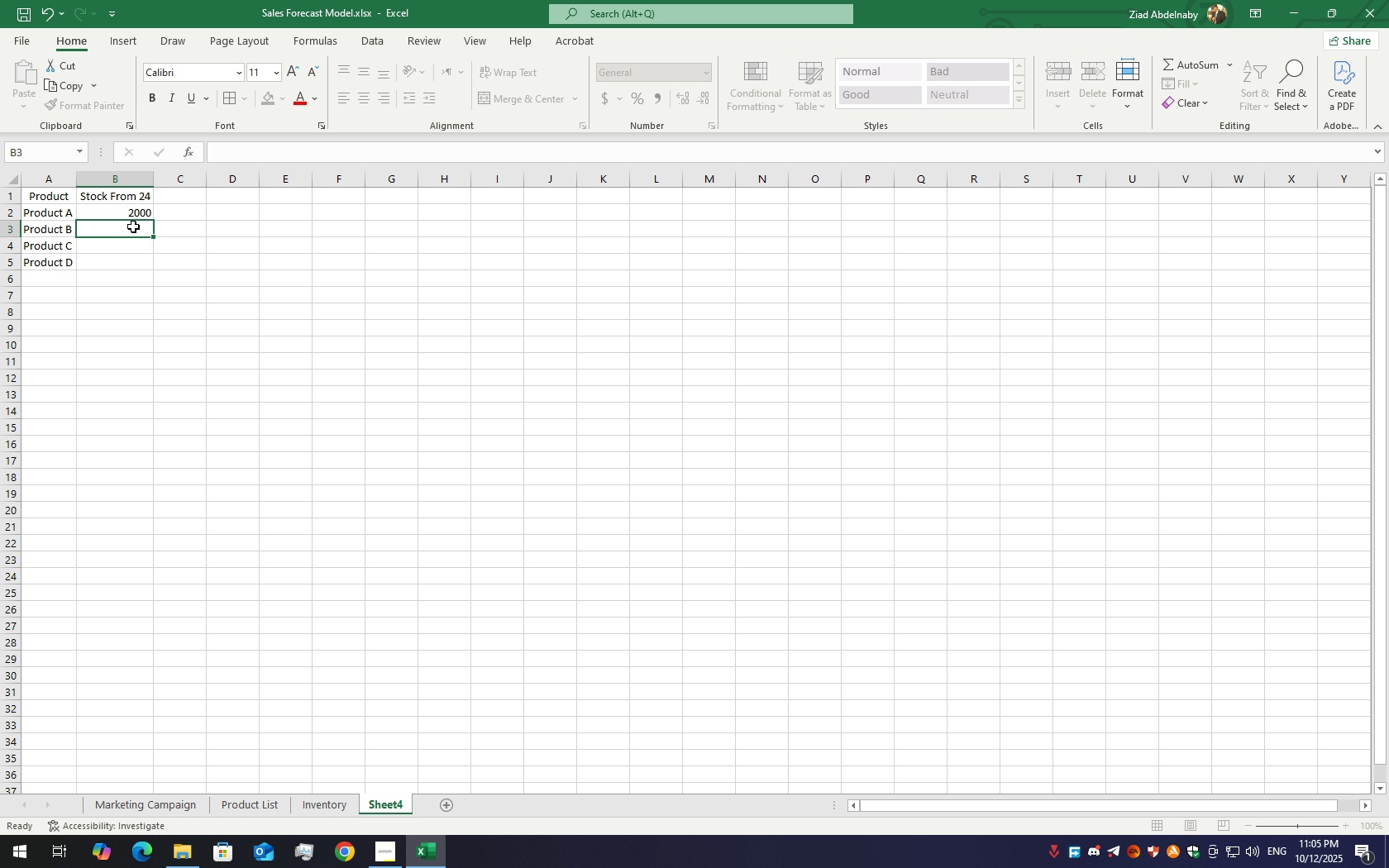 
double_click([133, 227])
 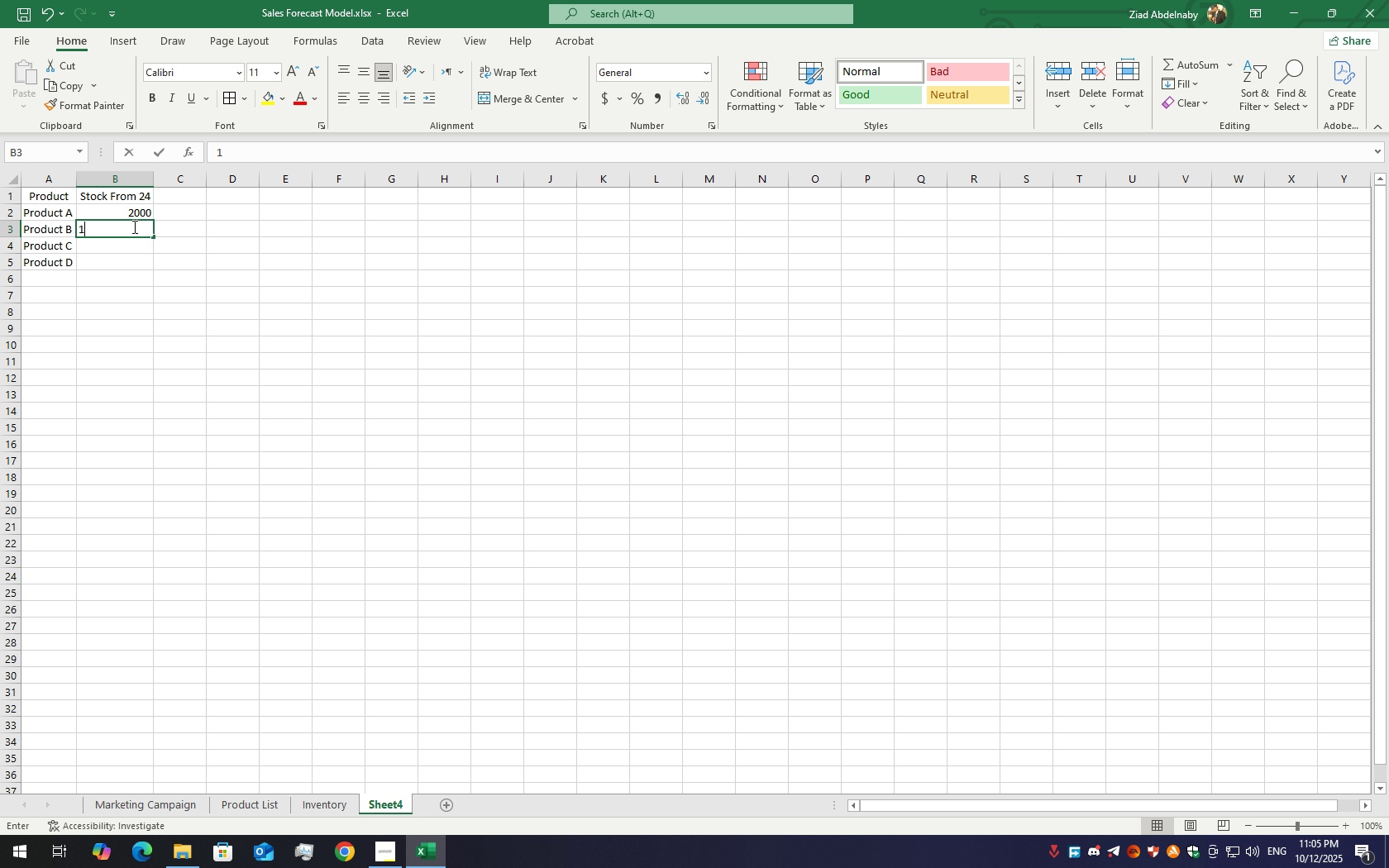 
key(Numpad1)
 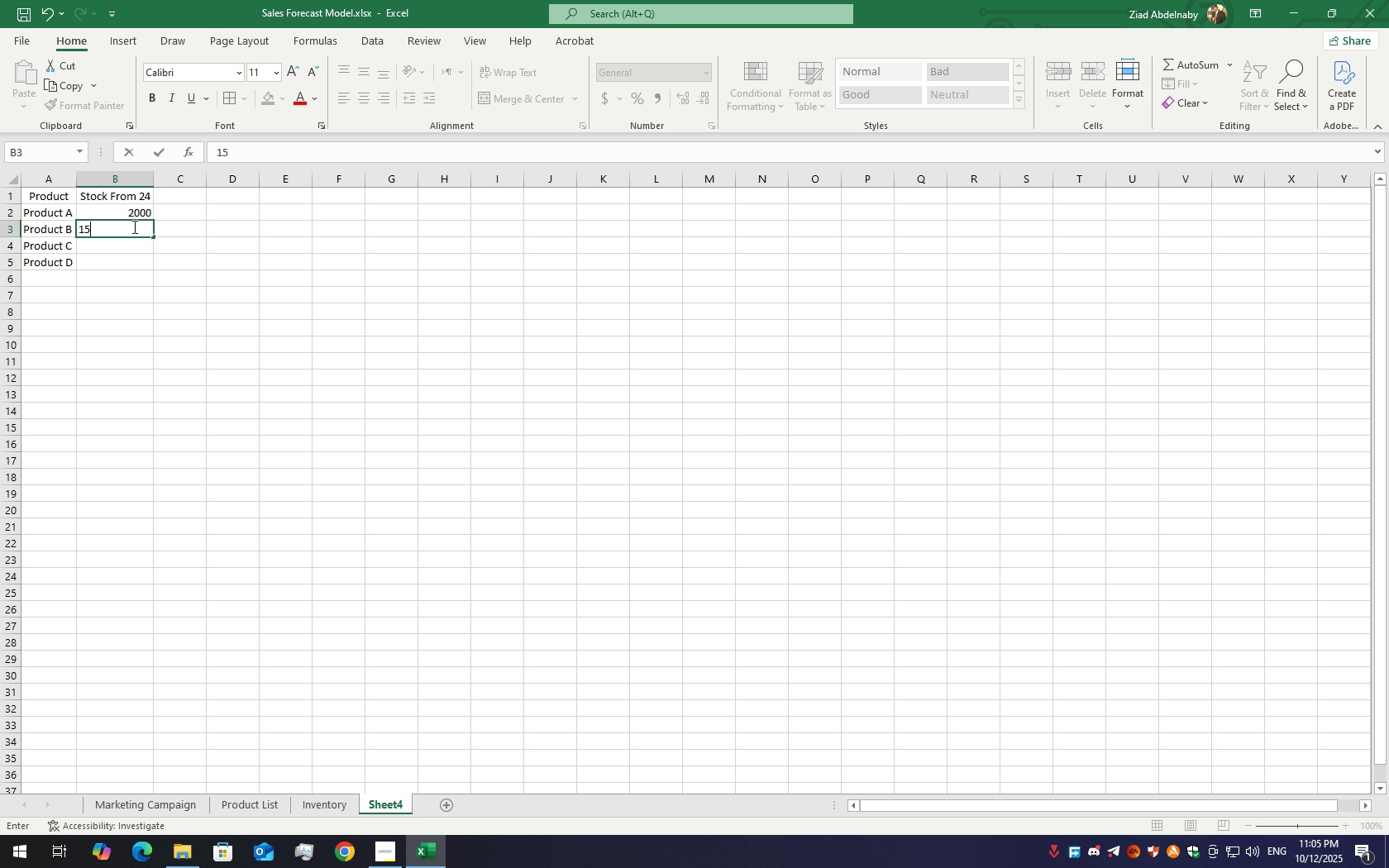 
key(Numpad5)
 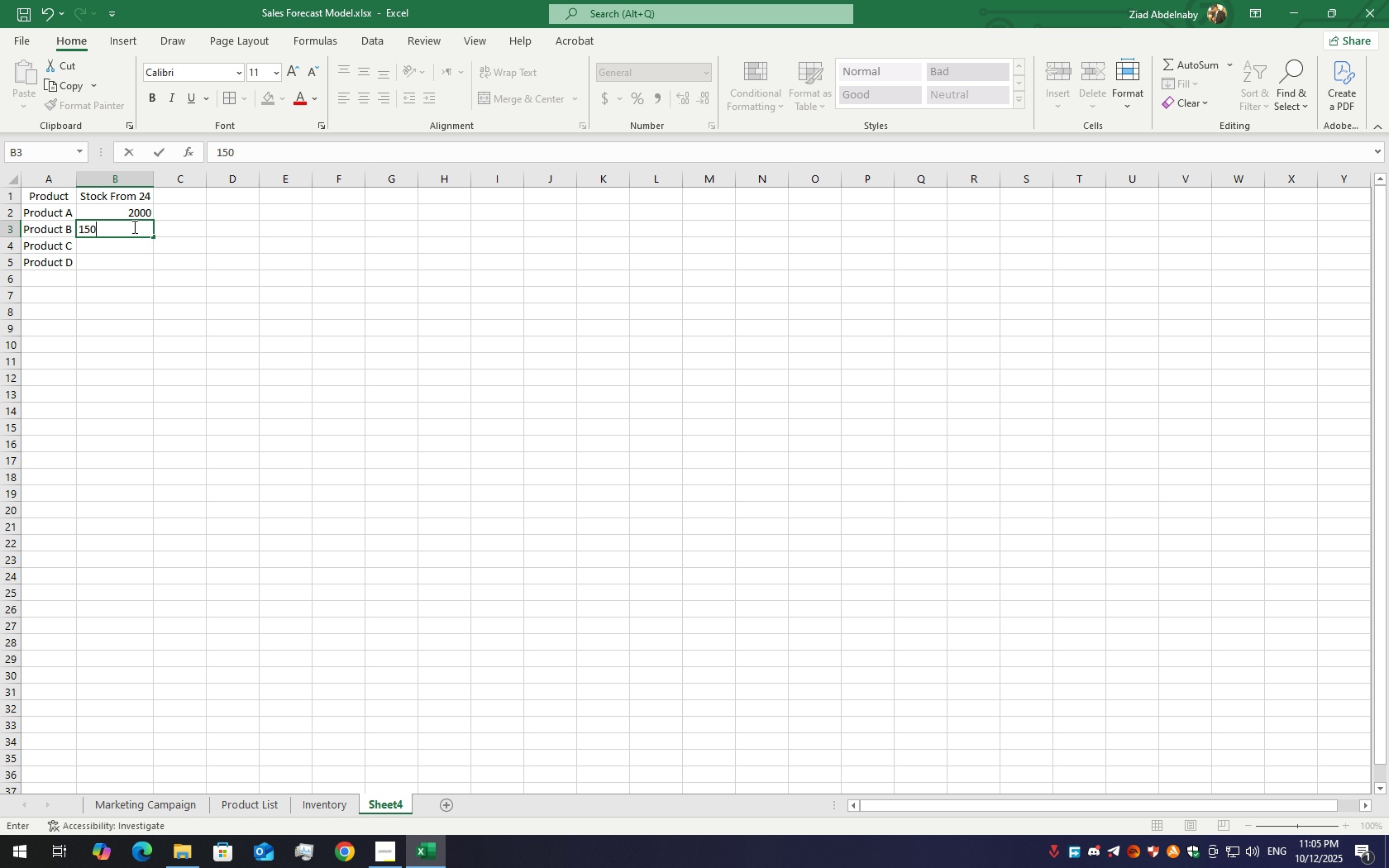 
key(Numpad0)
 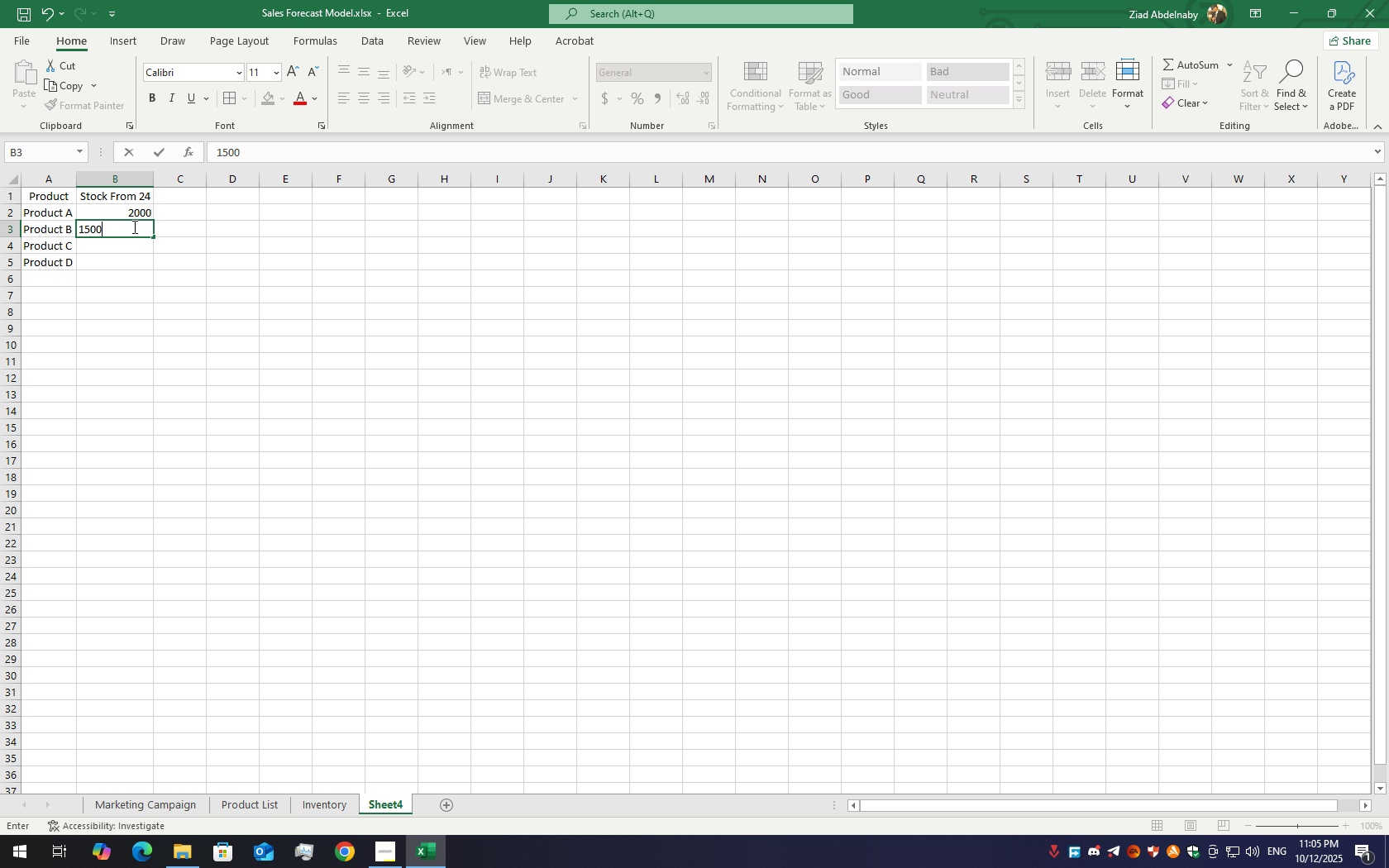 
key(Numpad0)
 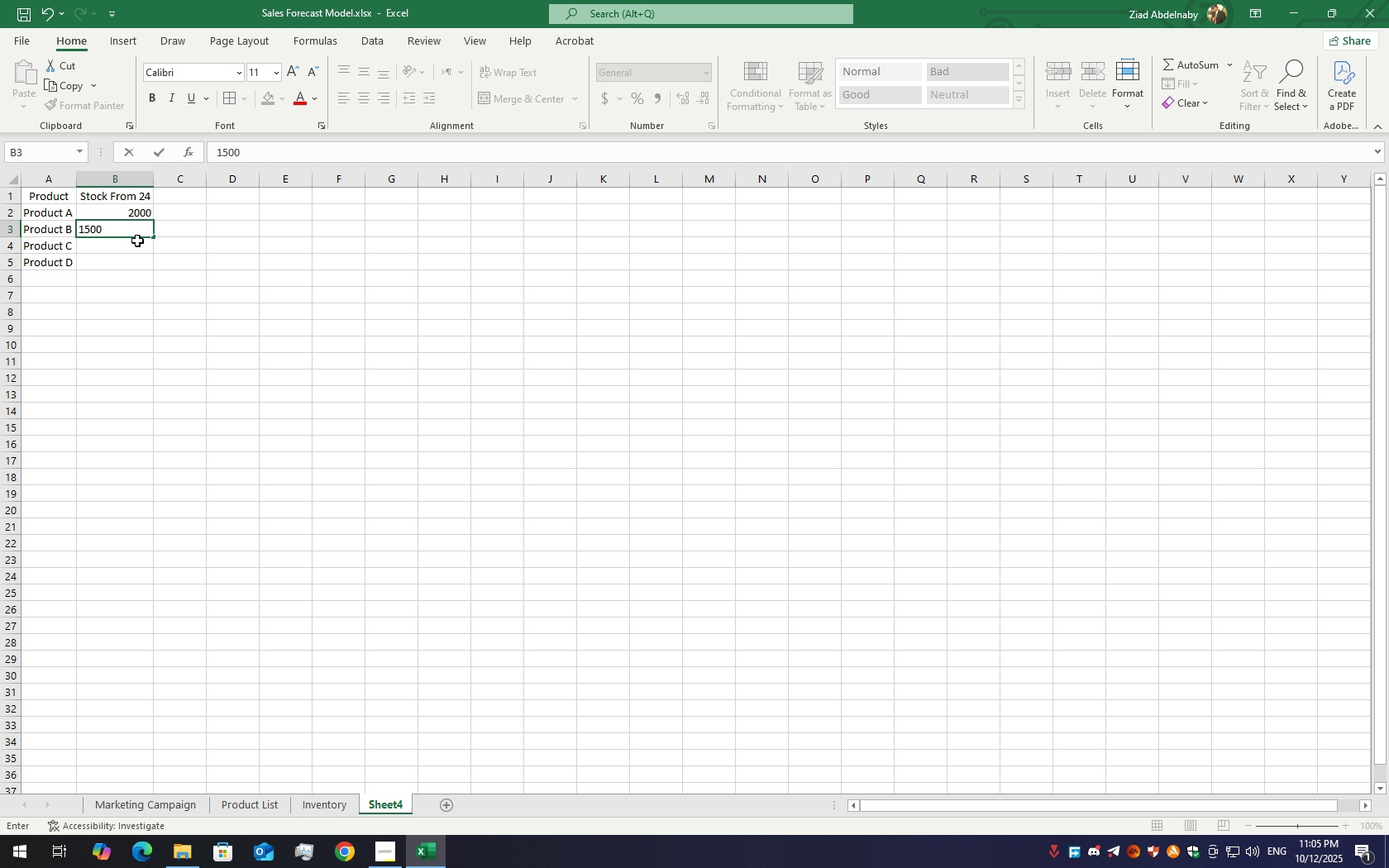 
left_click([137, 241])
 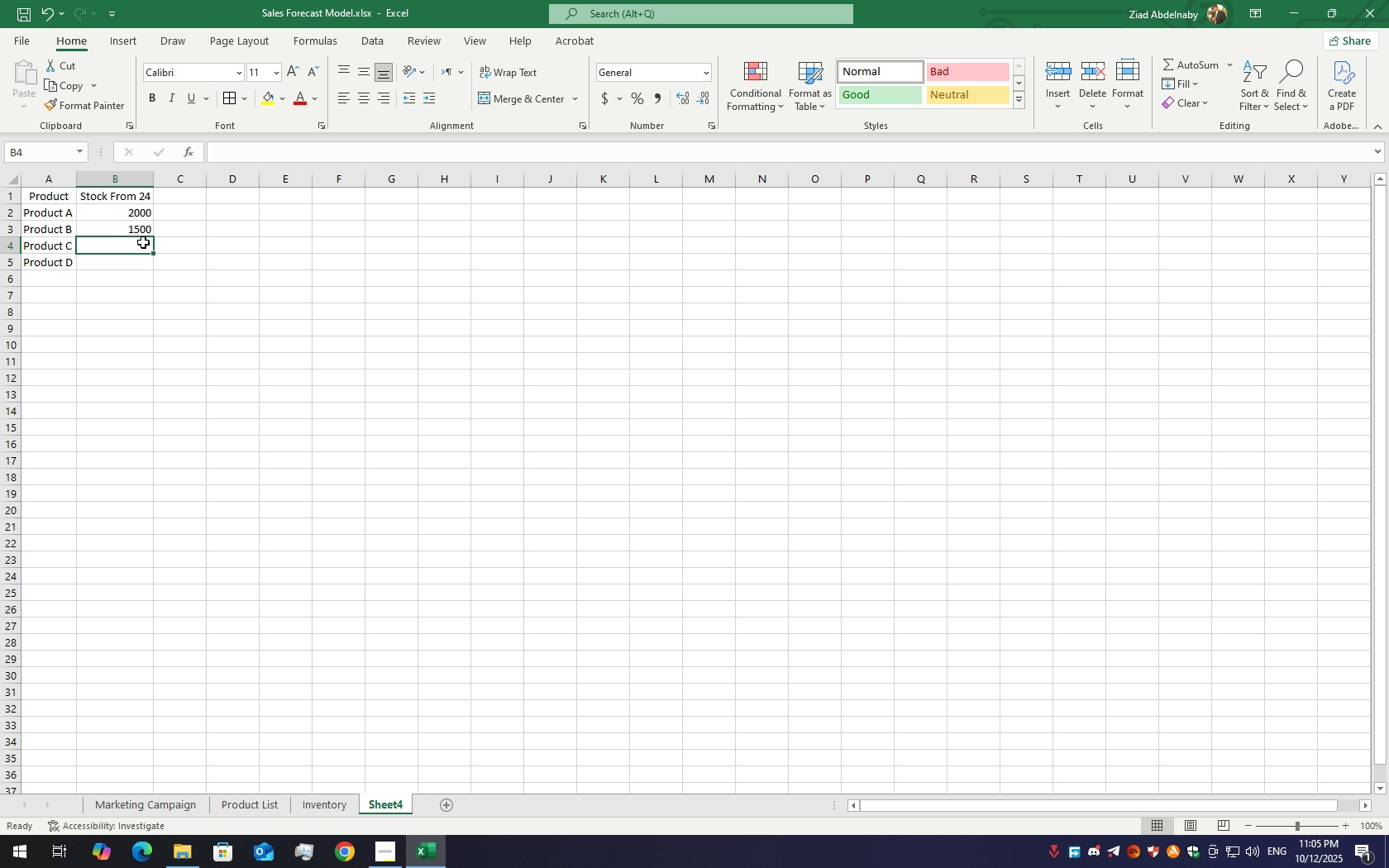 
double_click([143, 242])
 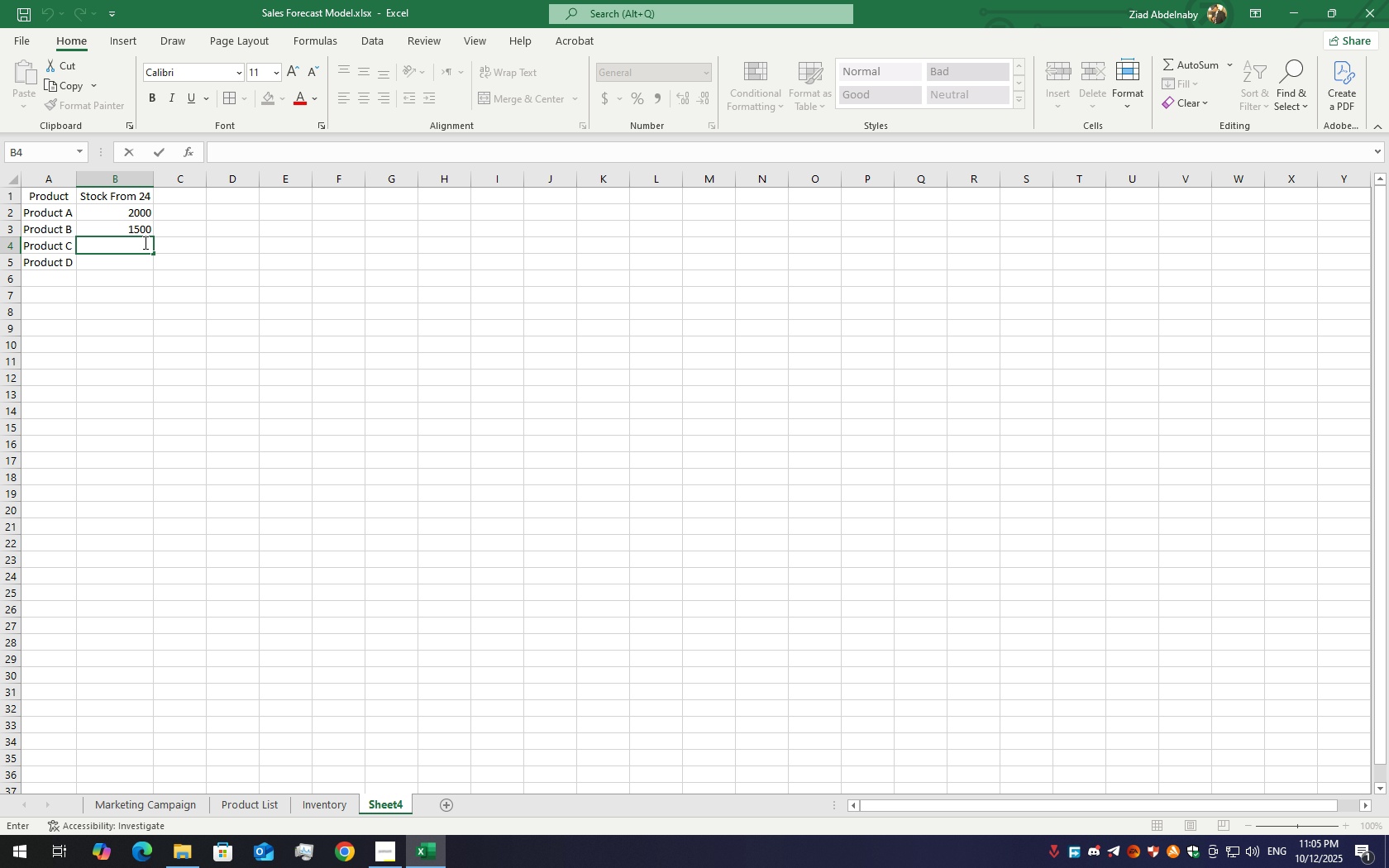 
key(Numpad1)
 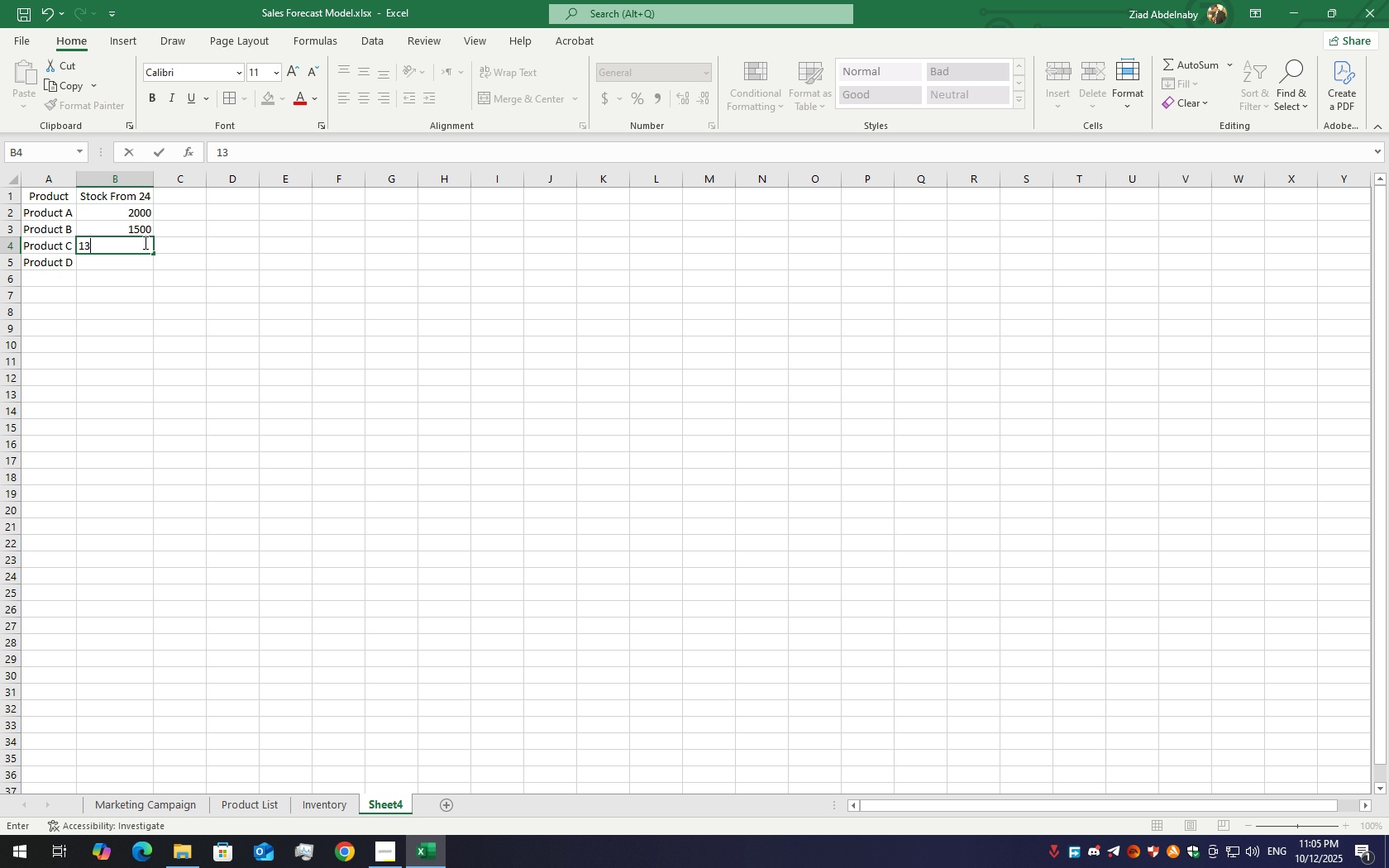 
key(Numpad3)
 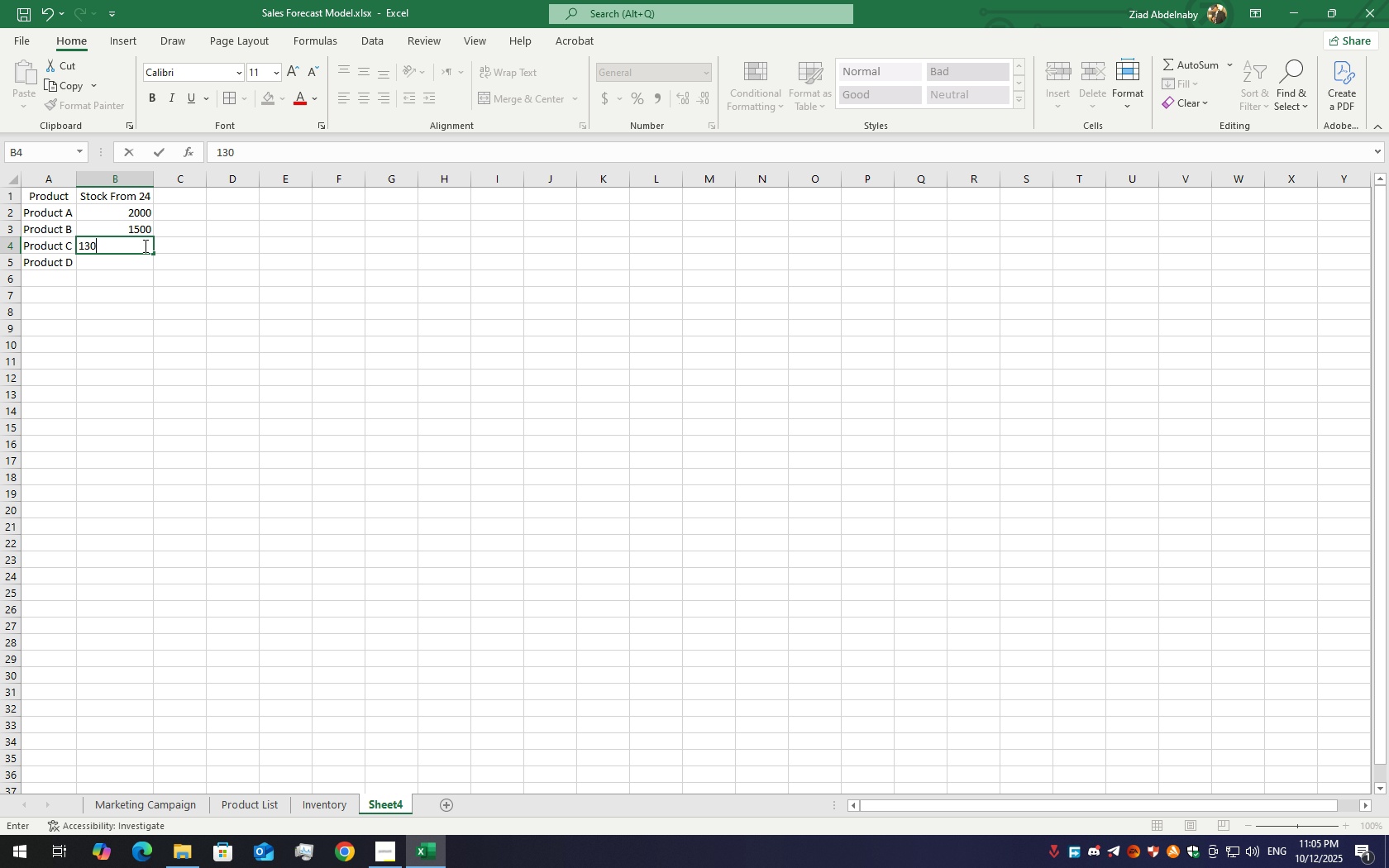 
key(Numpad0)
 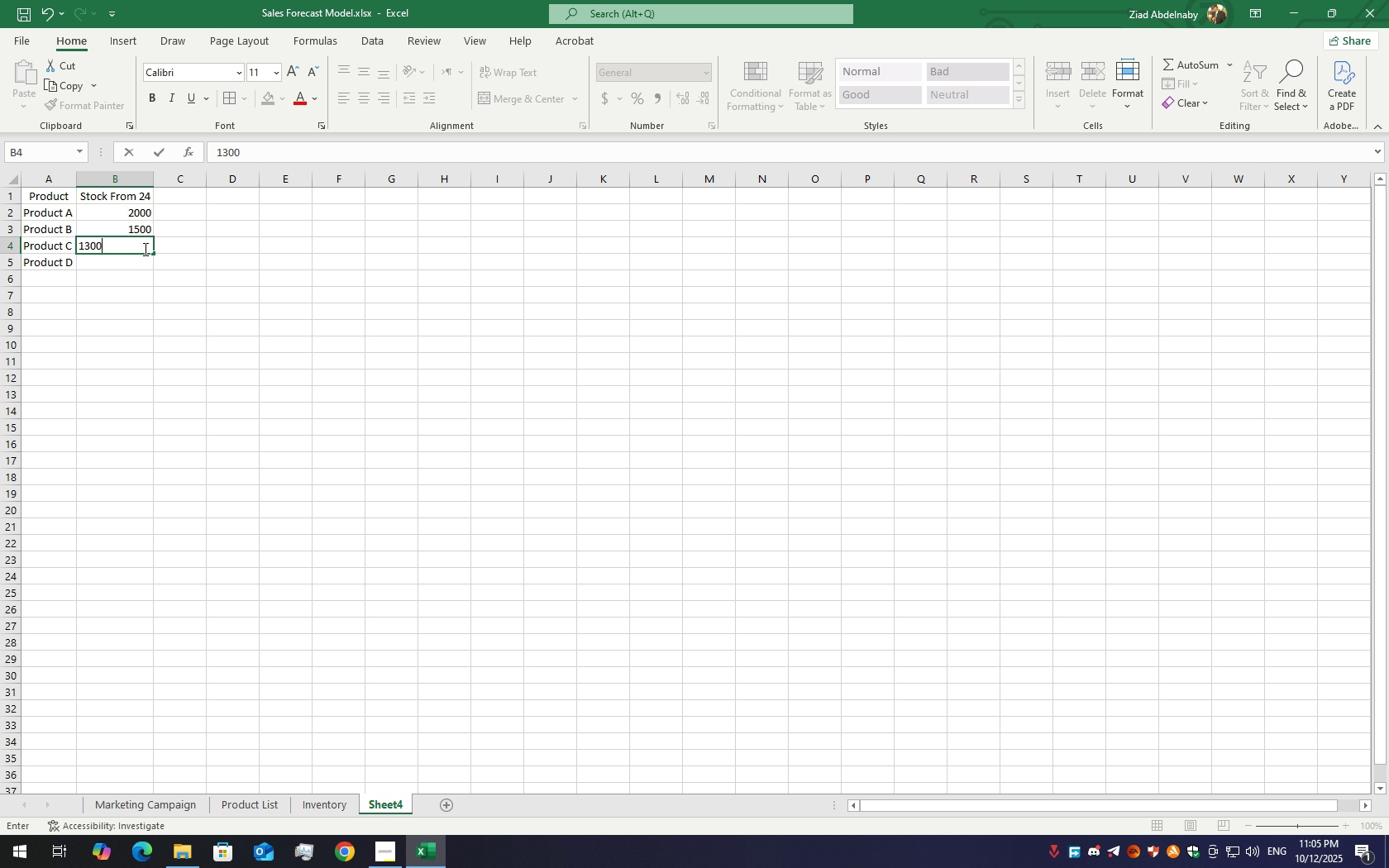 
key(Numpad0)
 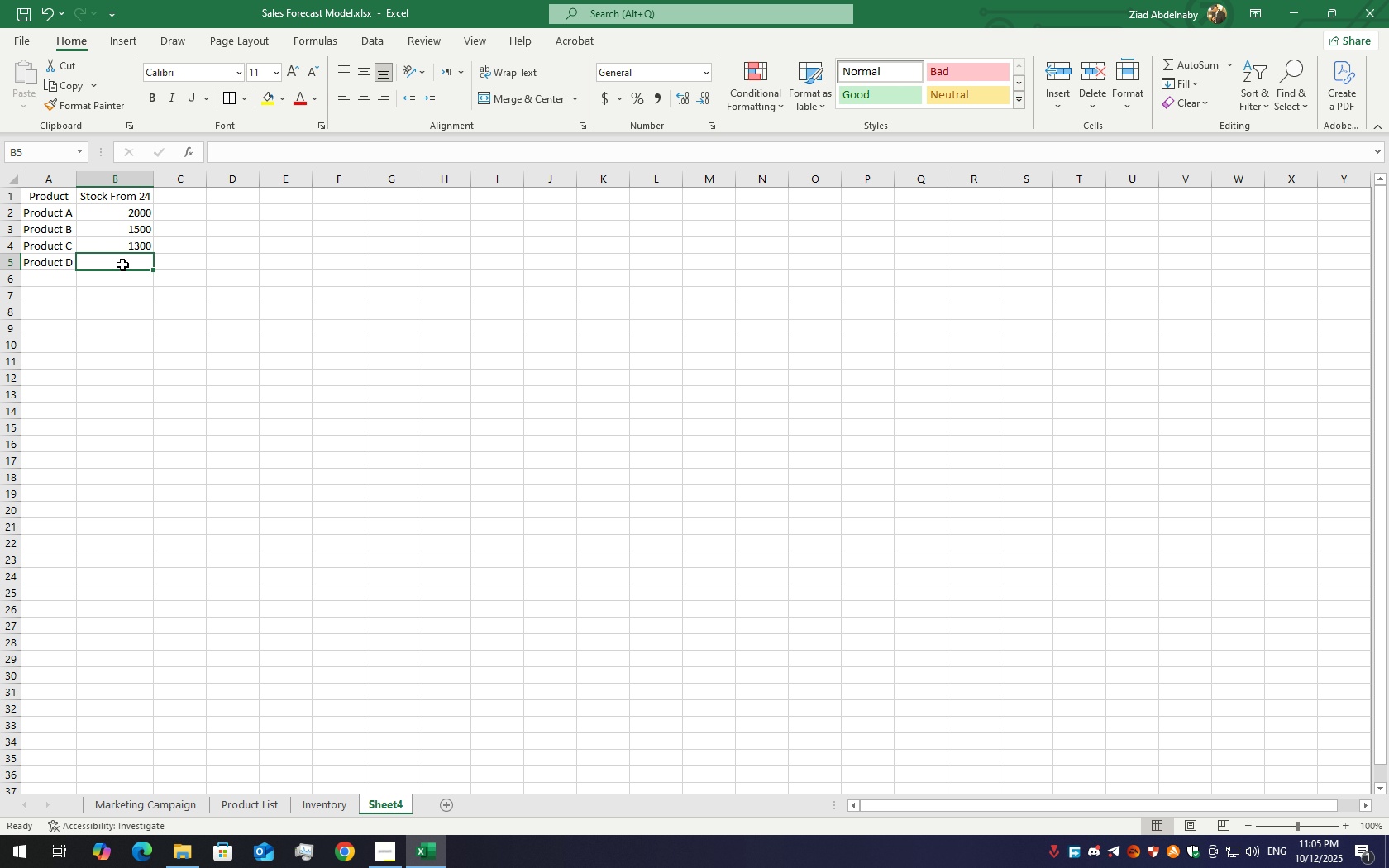 
double_click([122, 265])
 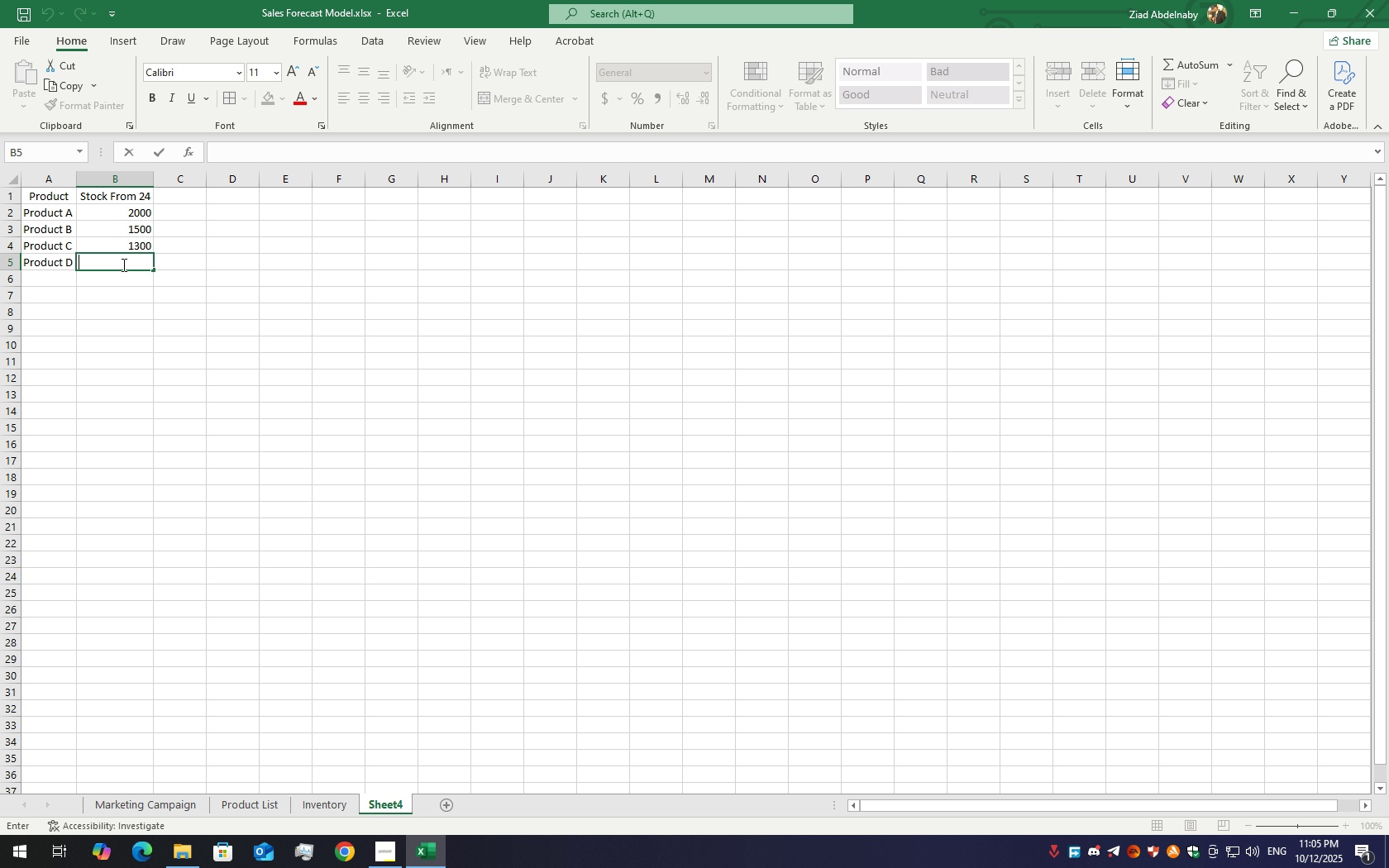 
triple_click([122, 265])
 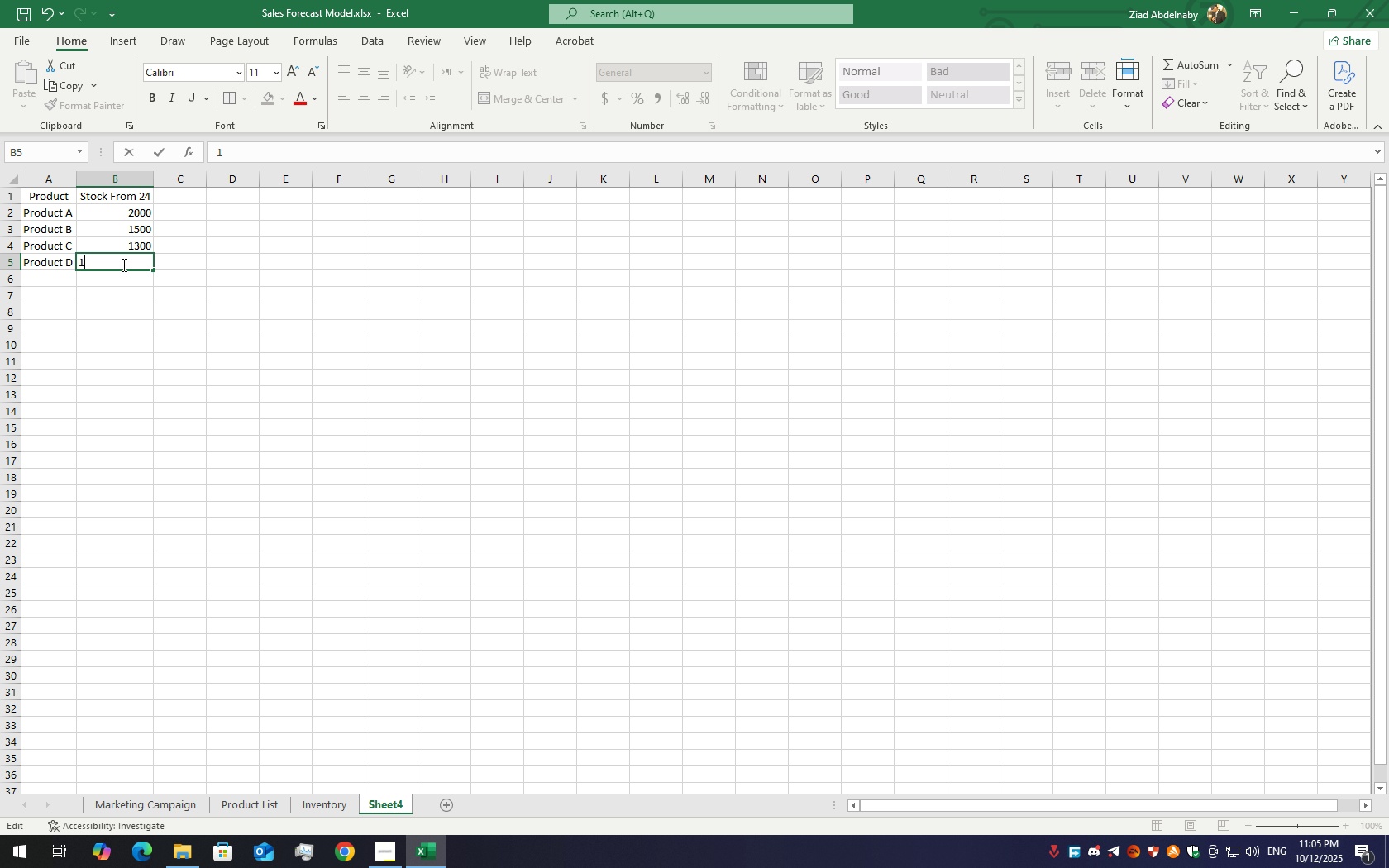 
key(Numpad1)
 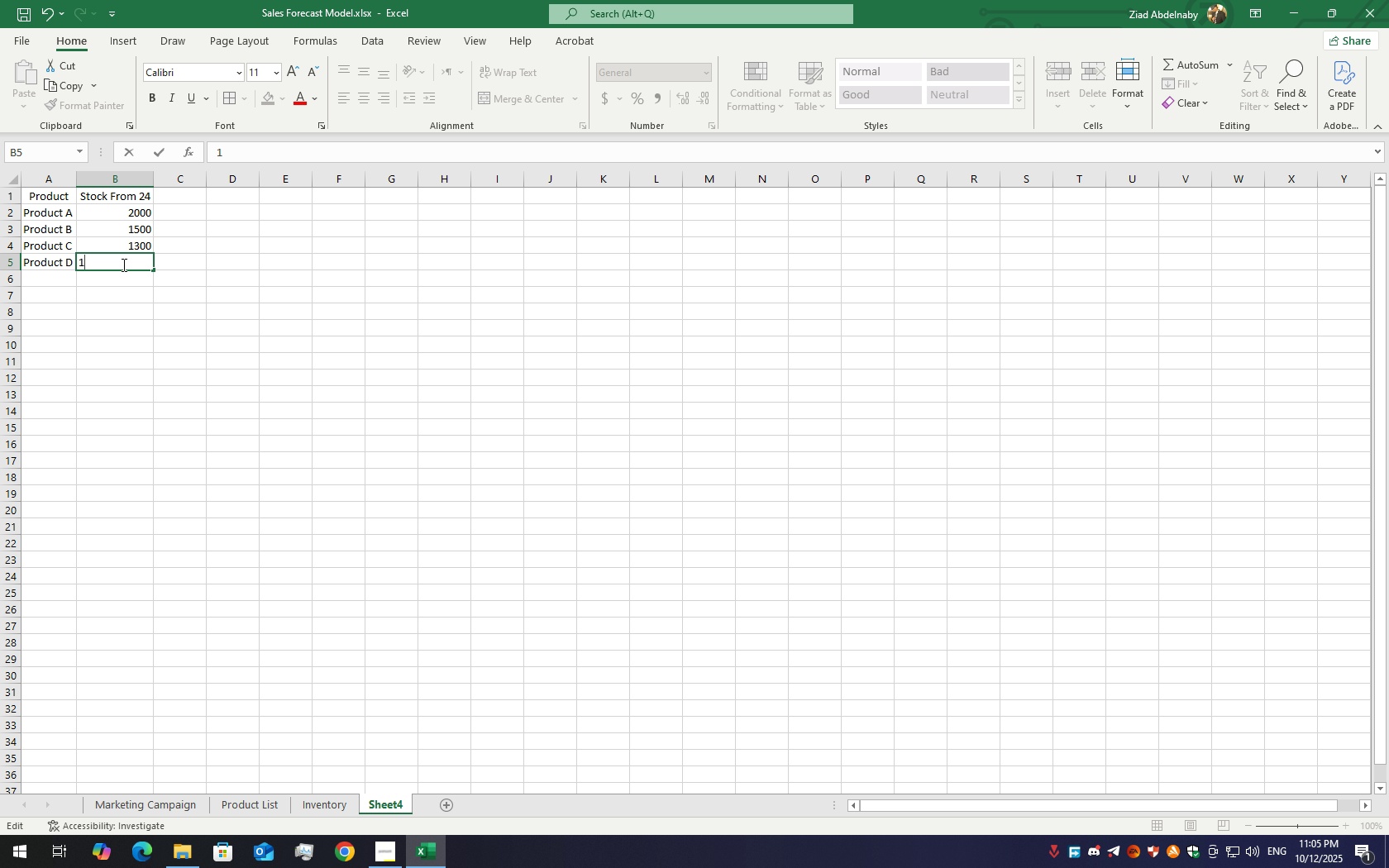 
key(Numpad8)
 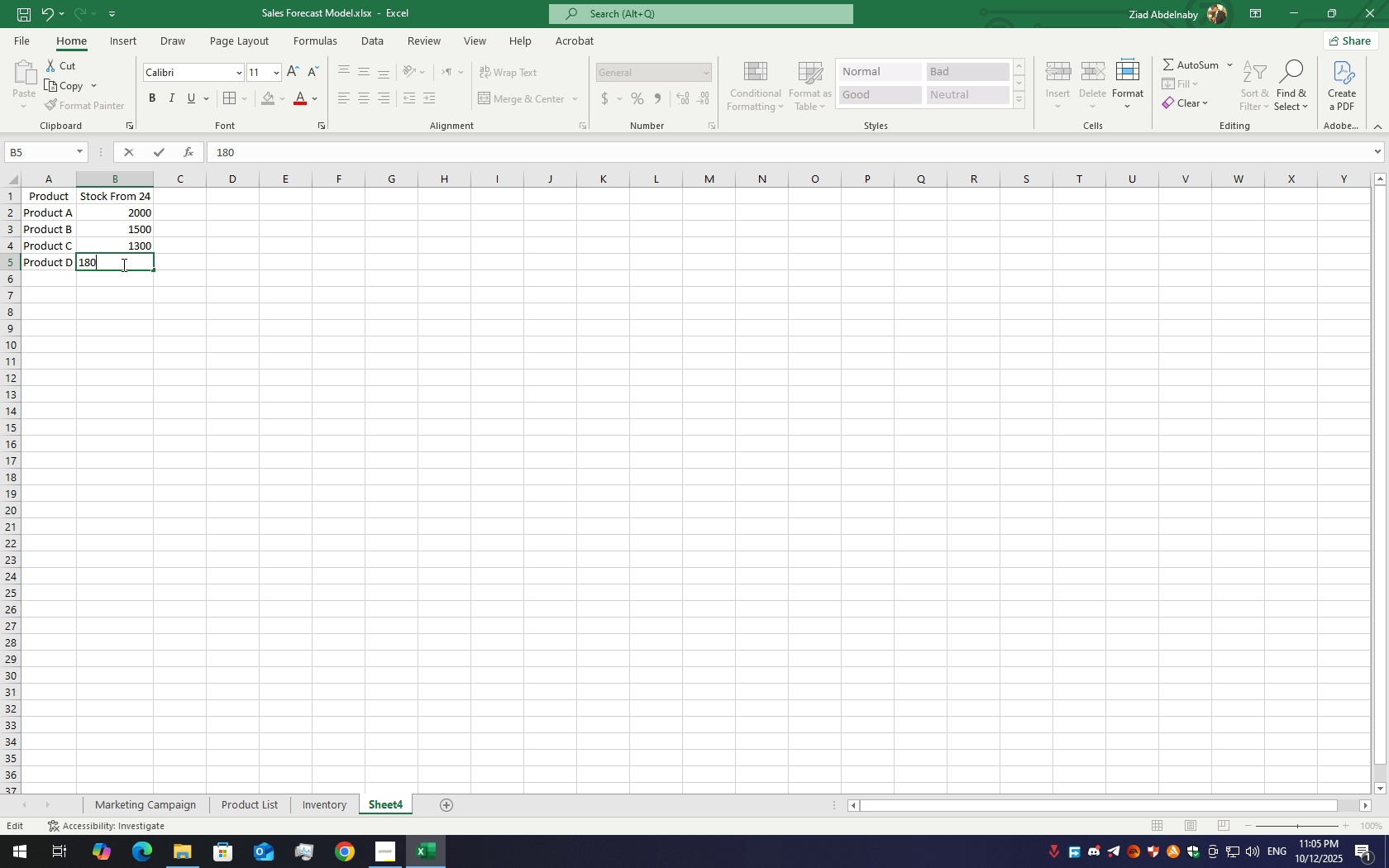 
key(Numpad0)
 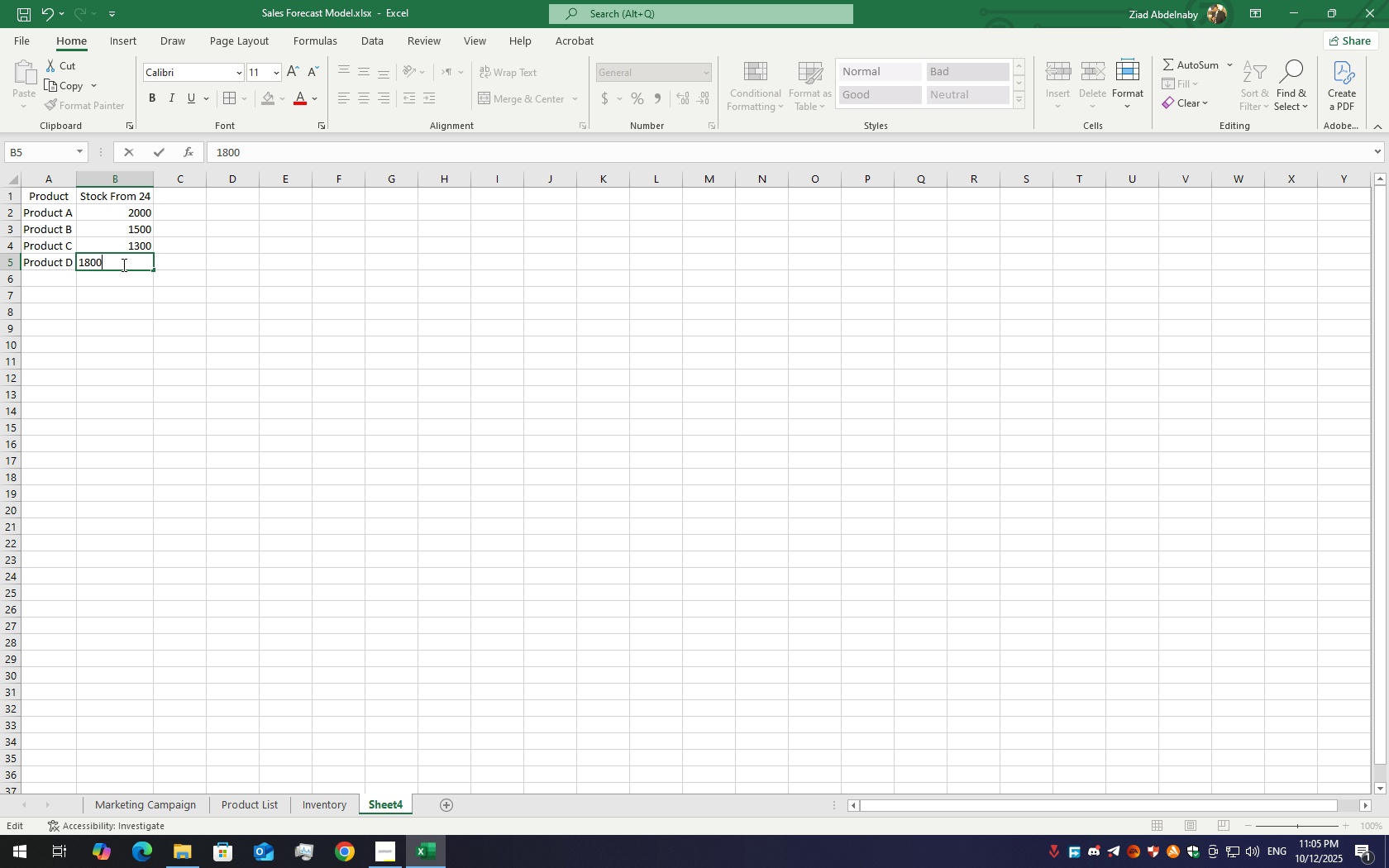 
key(Numpad0)
 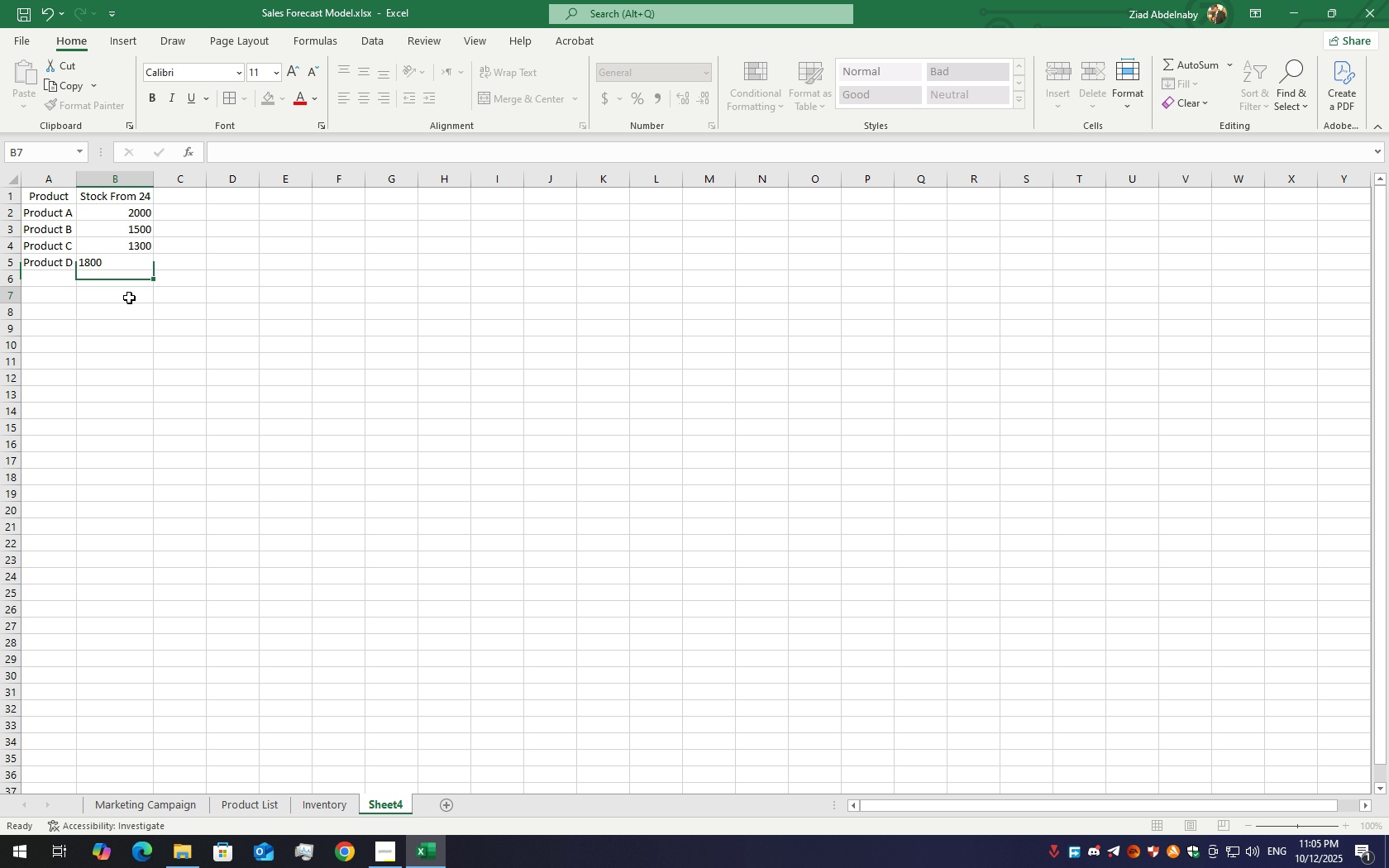 
left_click([129, 298])
 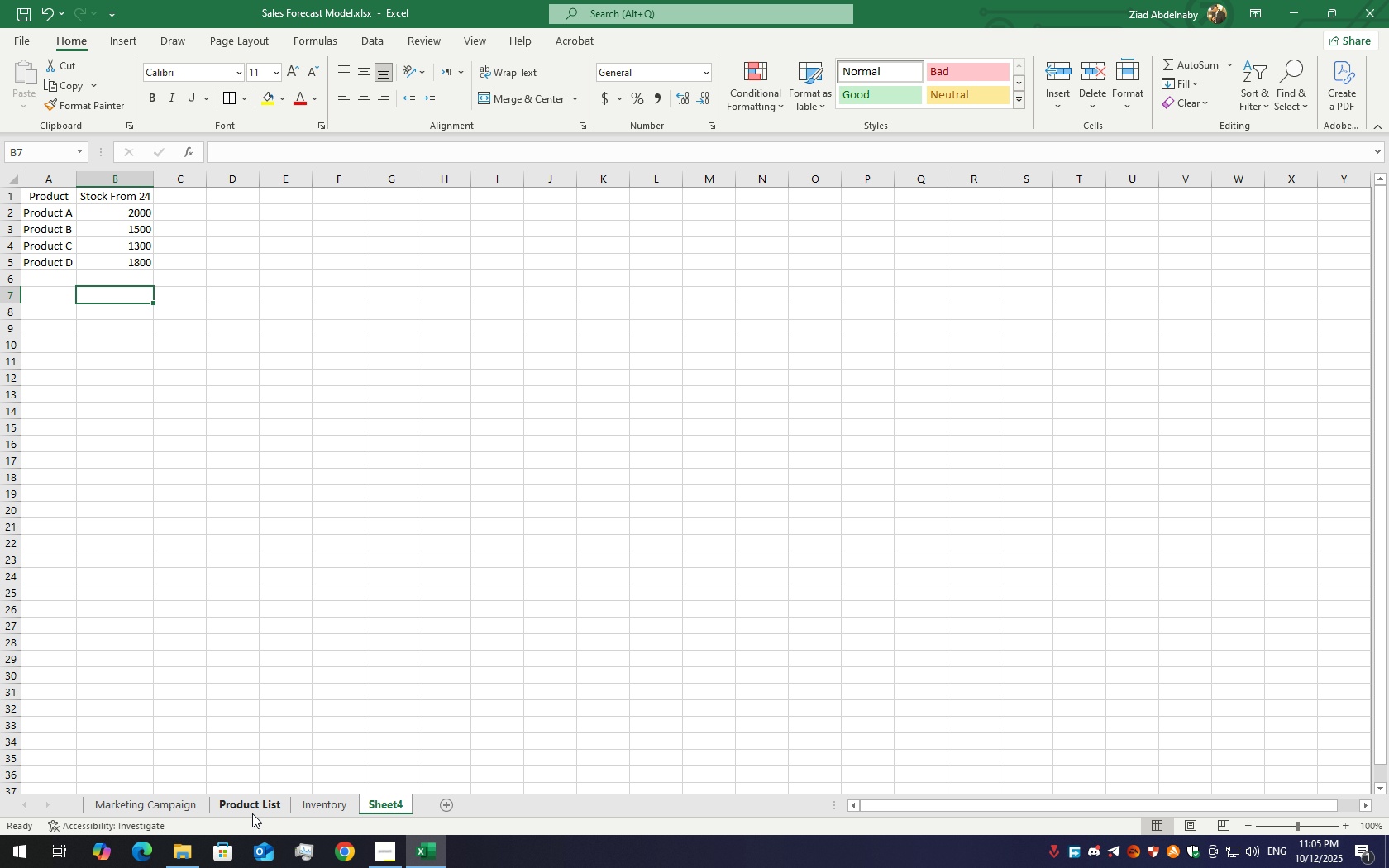 
wait(11.91)
 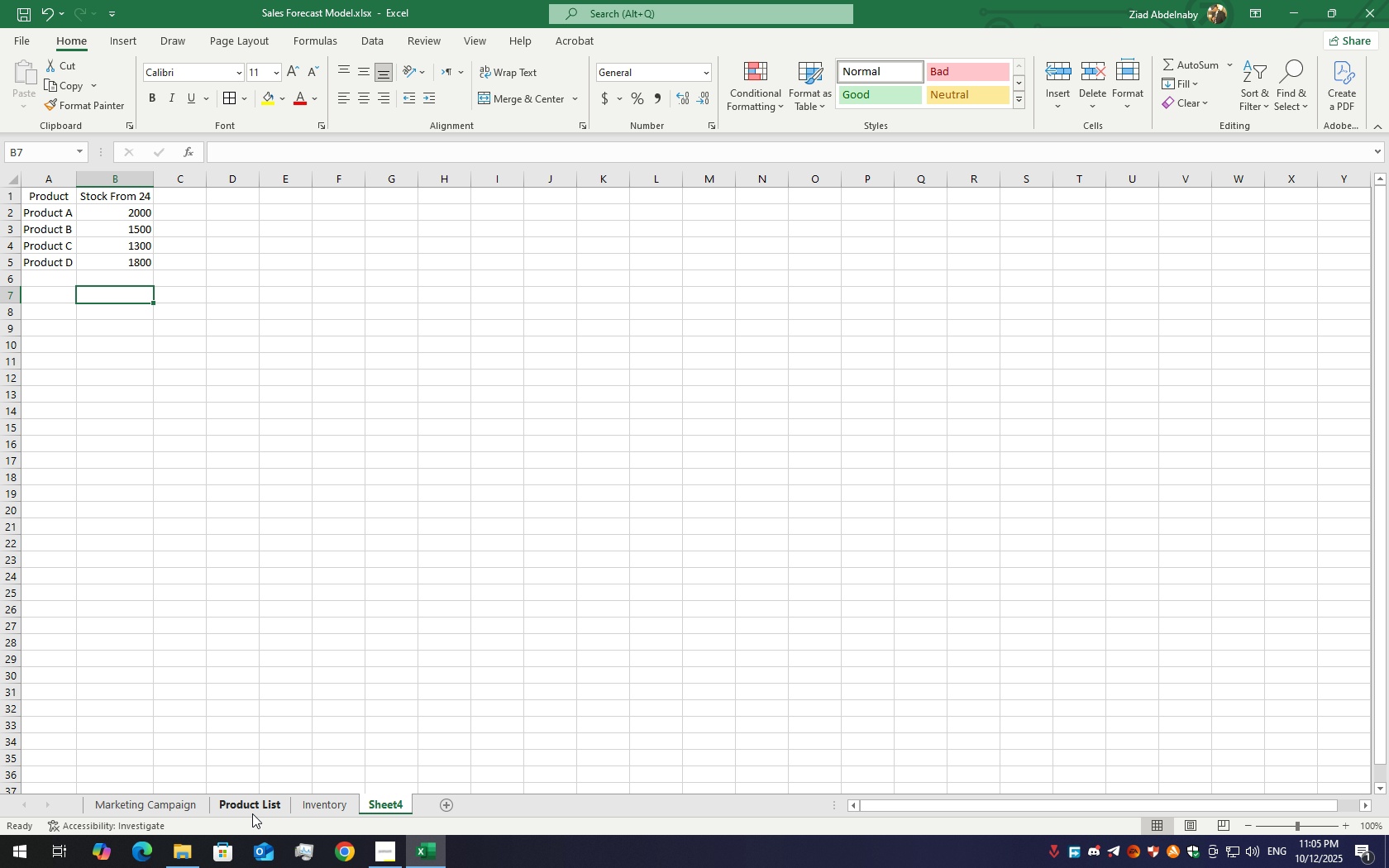 
left_click([322, 802])
 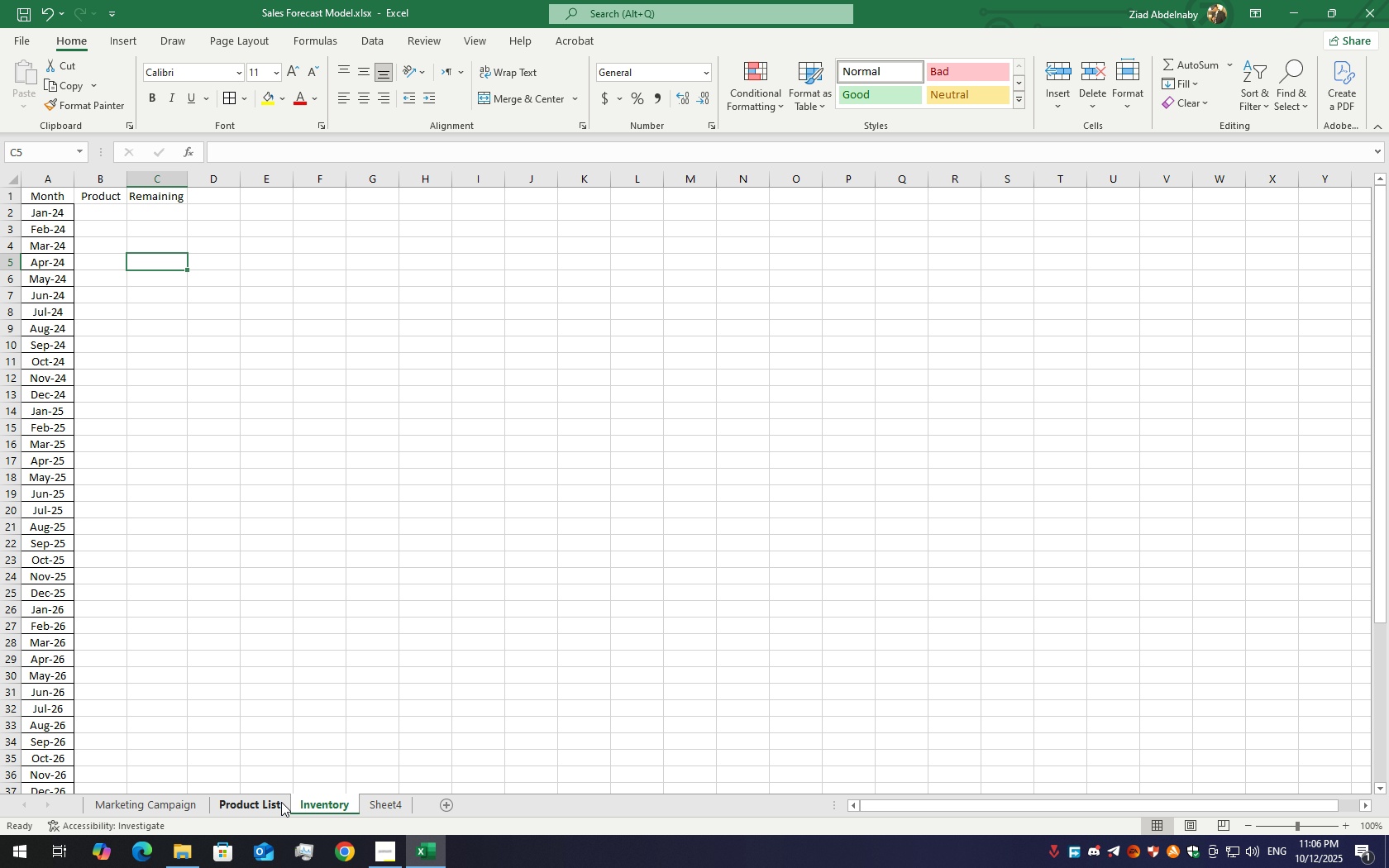 
left_click([281, 802])
 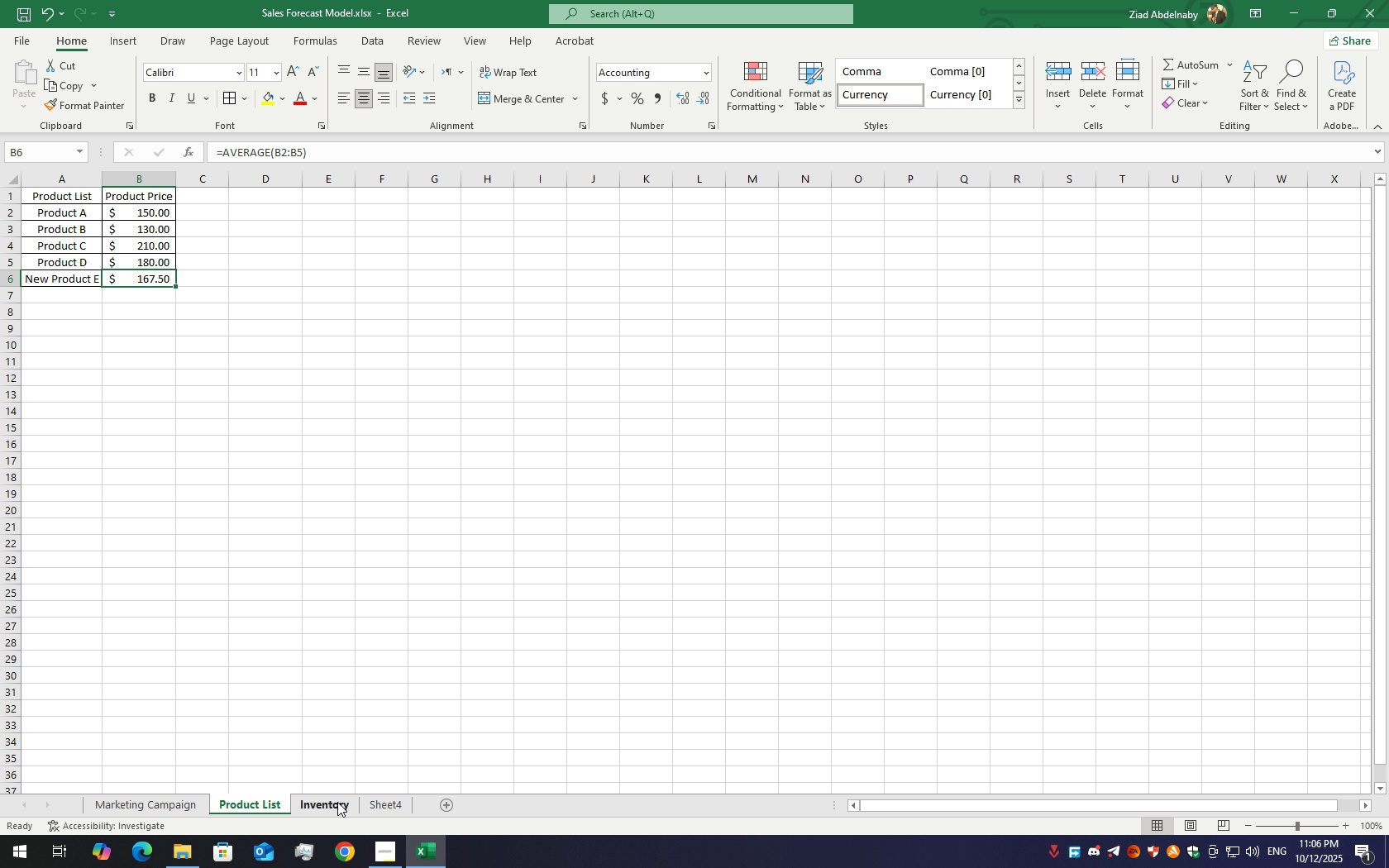 
left_click([337, 802])
 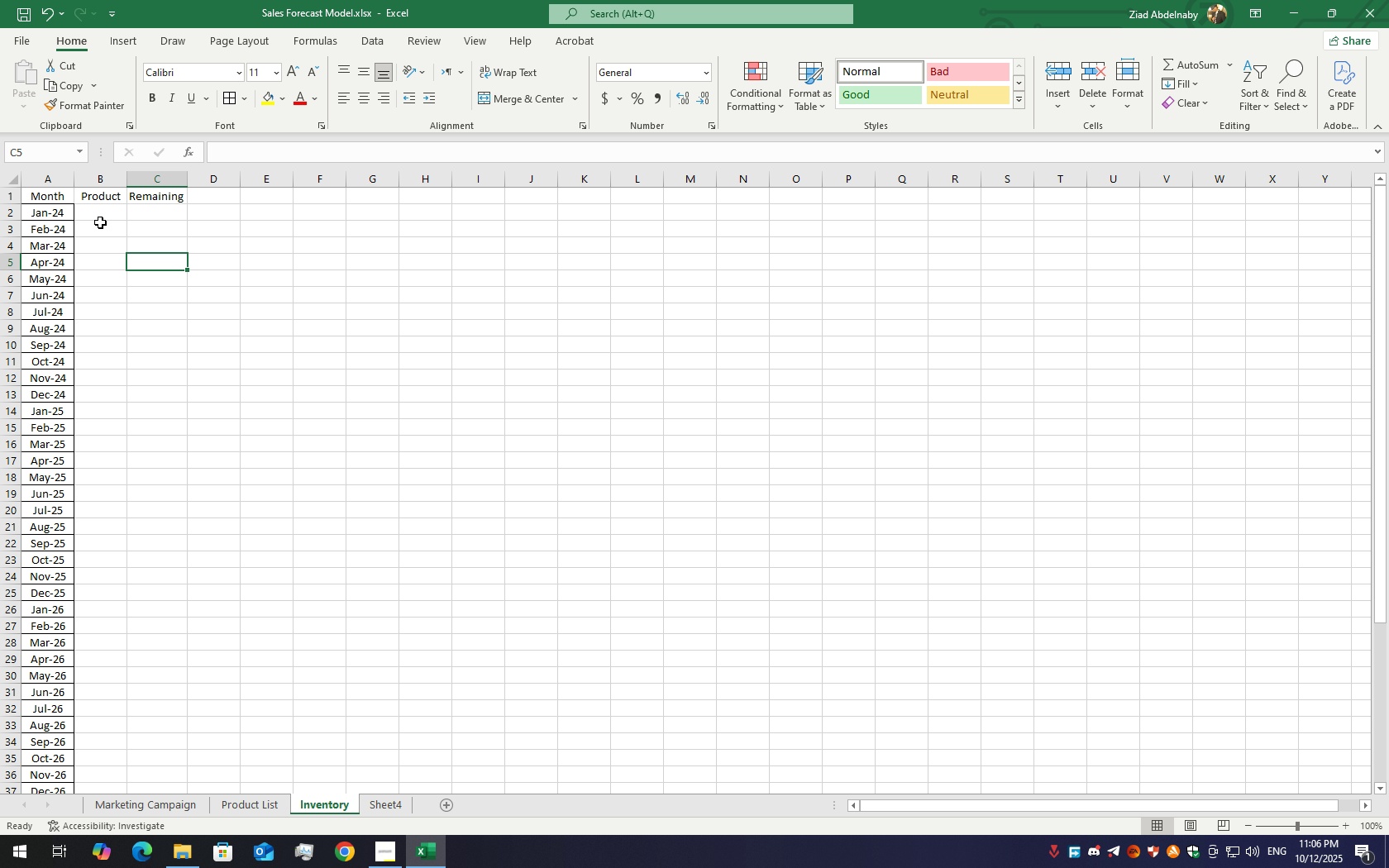 
left_click([100, 222])
 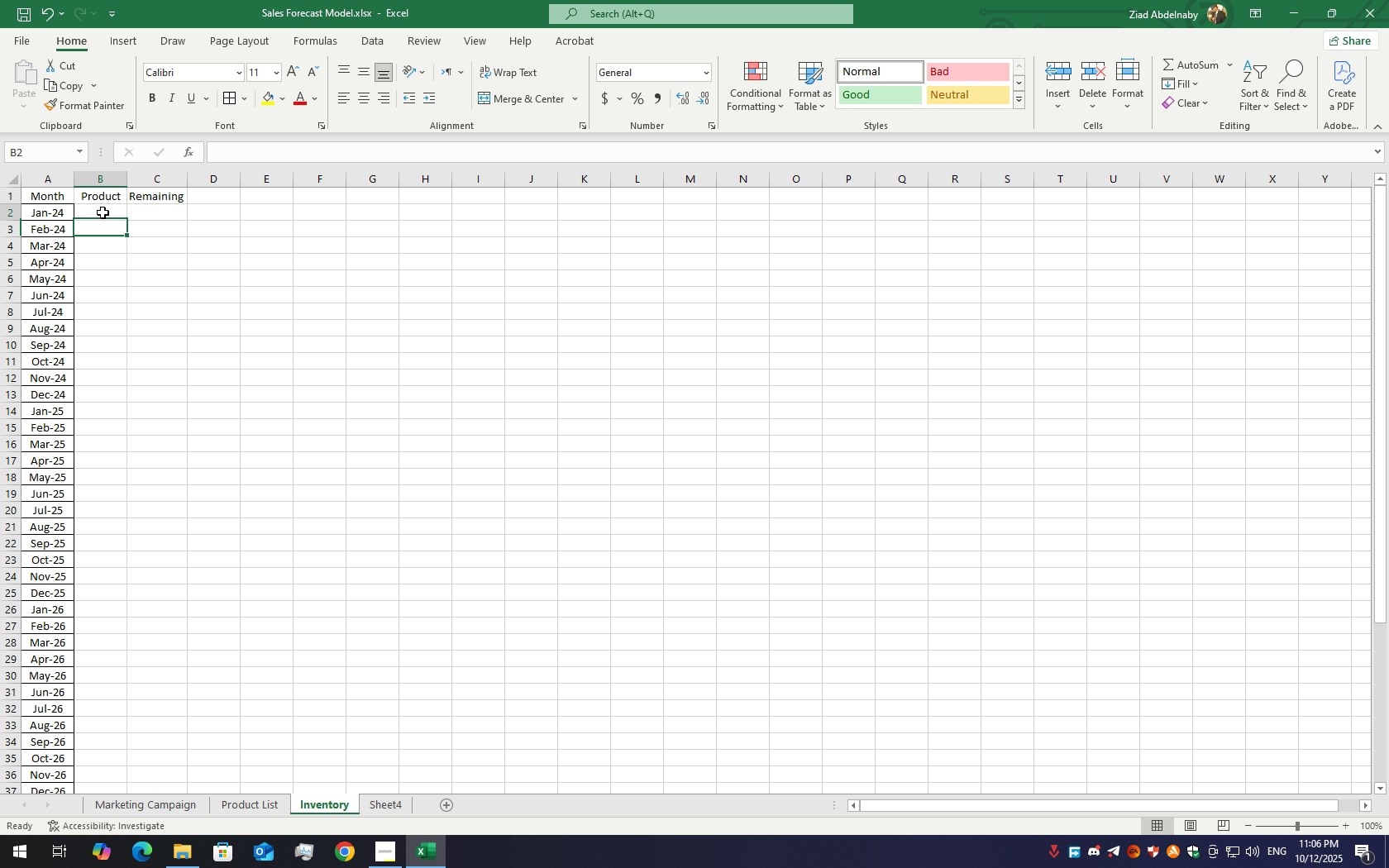 
left_click([103, 212])
 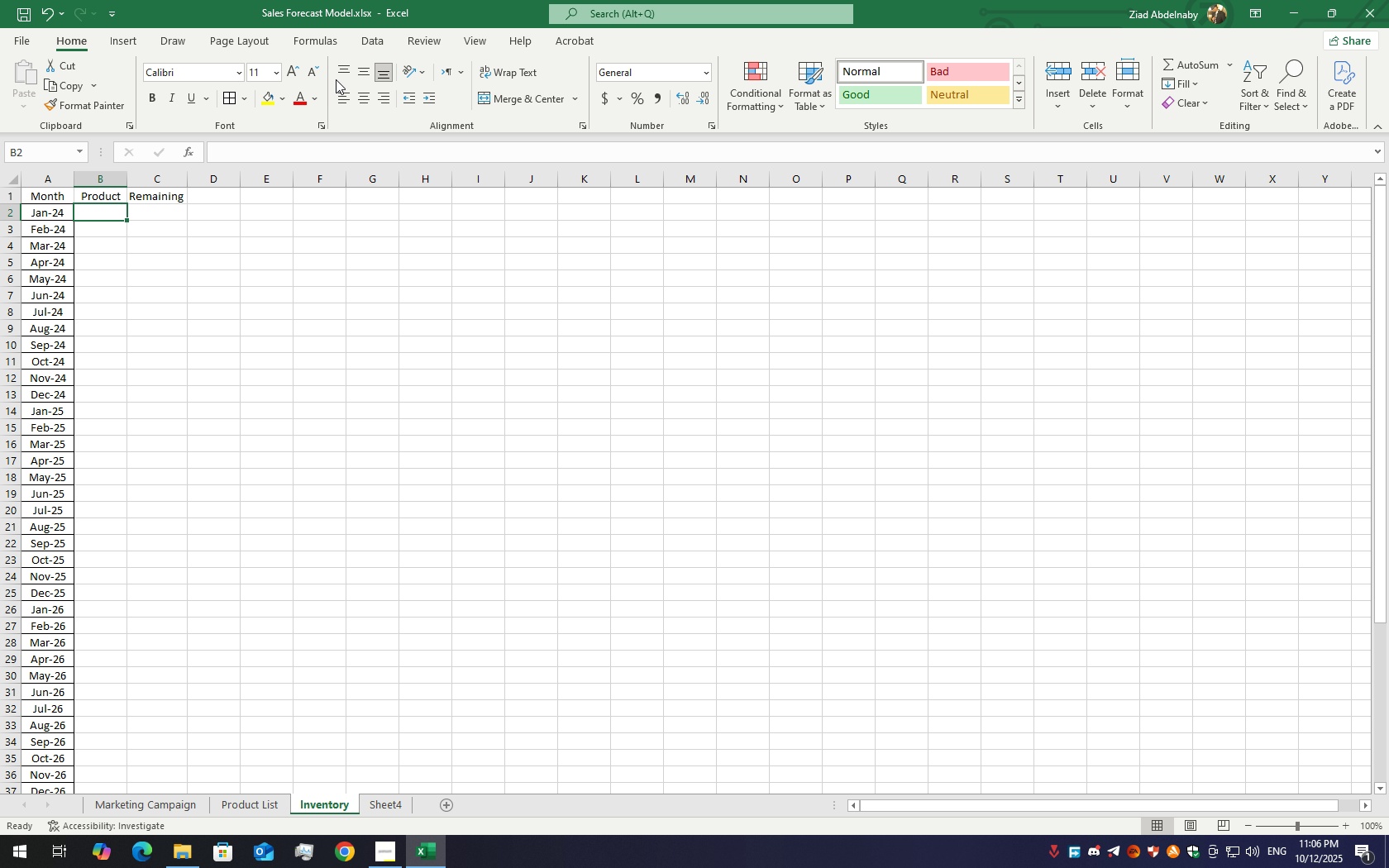 
wait(8.9)
 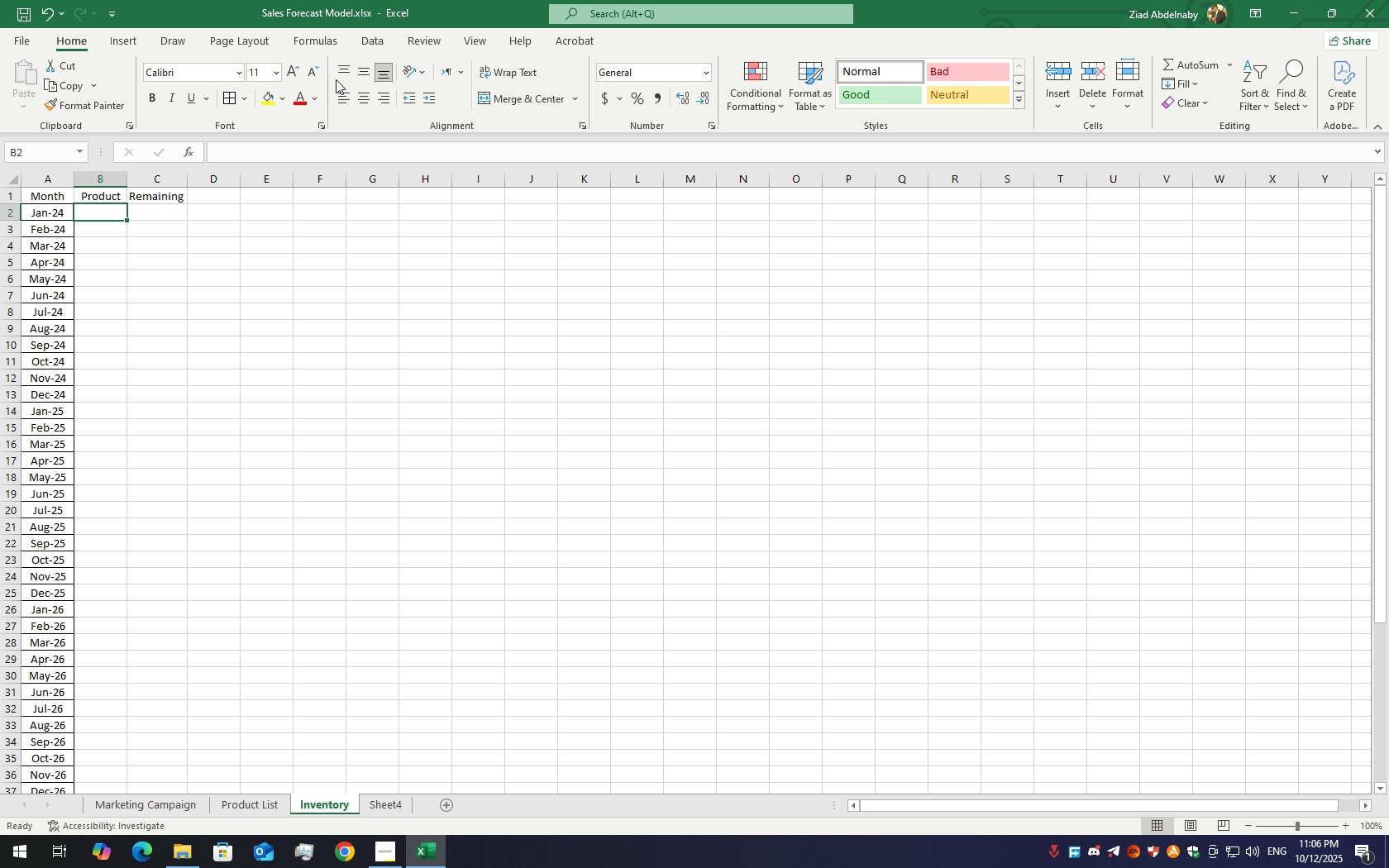 
left_click_drag(start_coordinate=[126, 221], to_coordinate=[110, 747])
 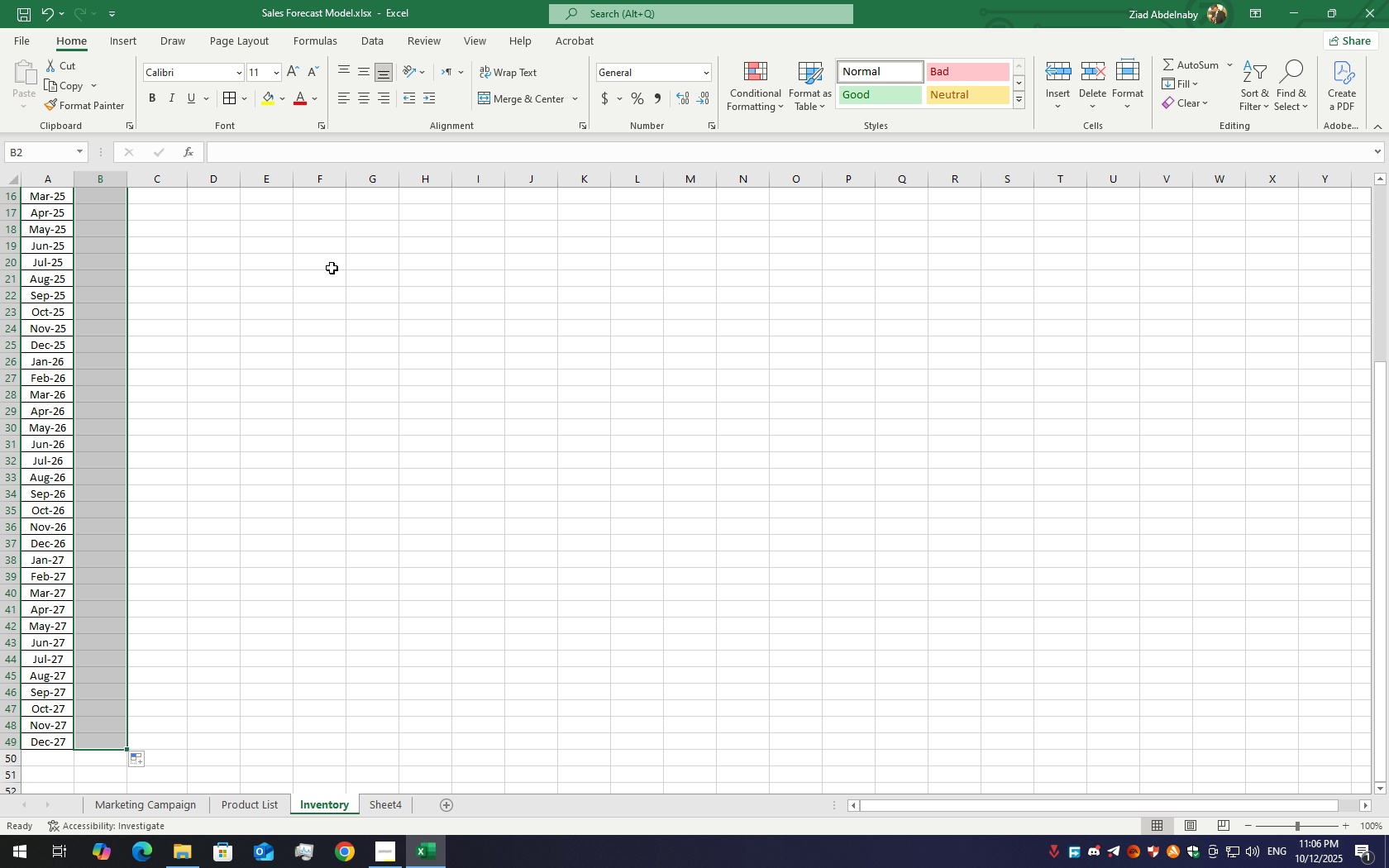 
scroll: coordinate [337, 274], scroll_direction: up, amount: 11.0
 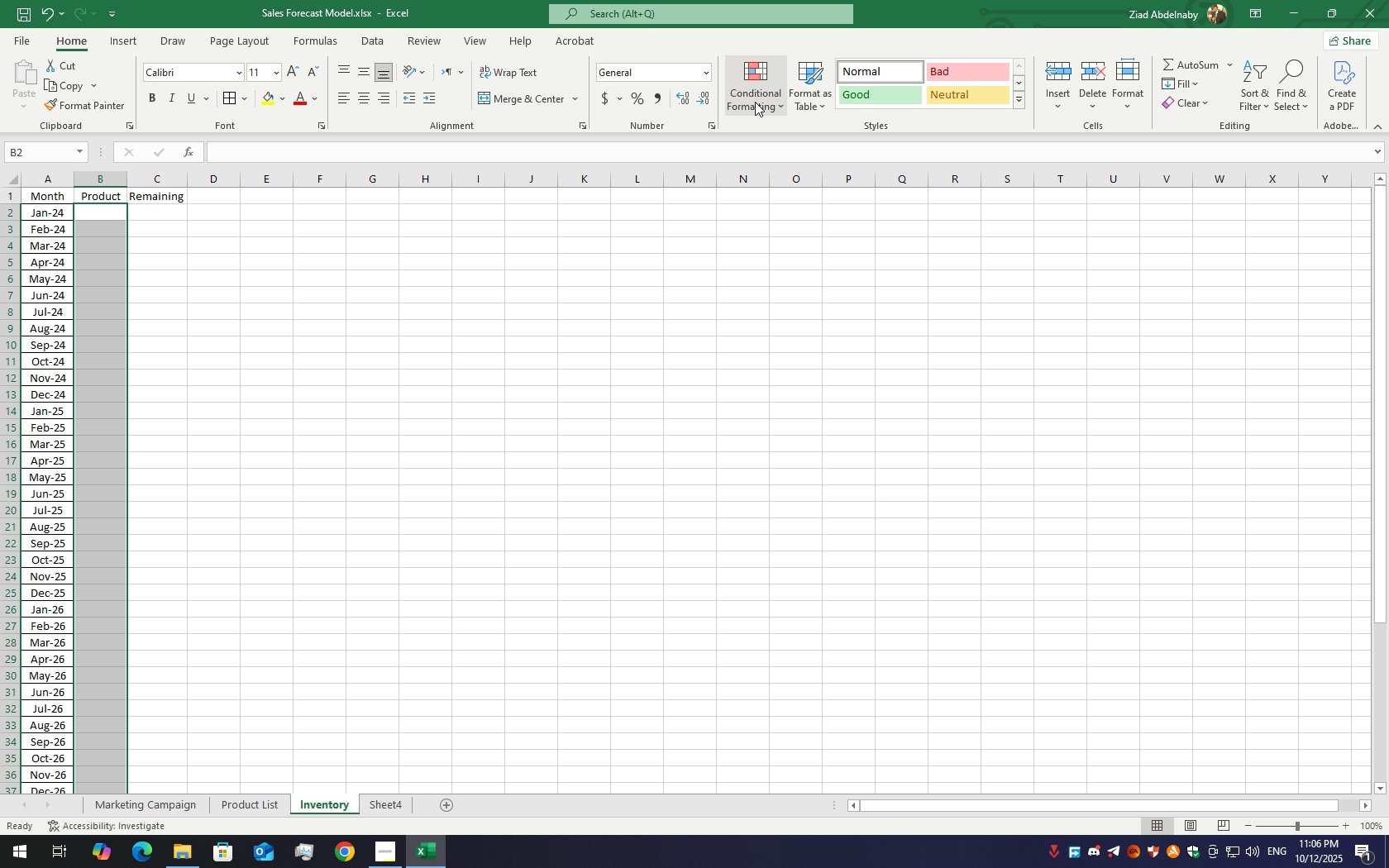 
wait(9.18)
 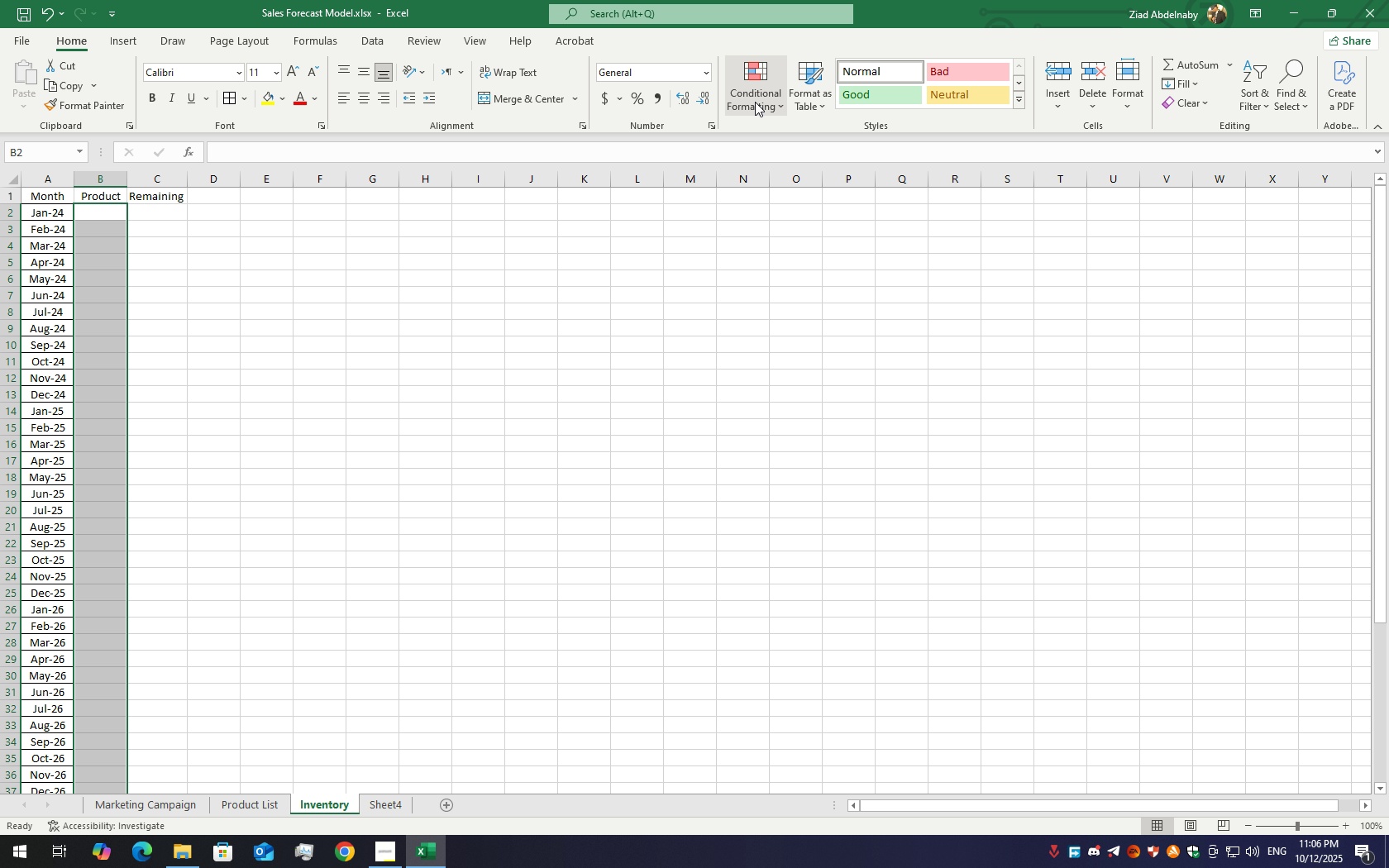 
left_click([365, 40])
 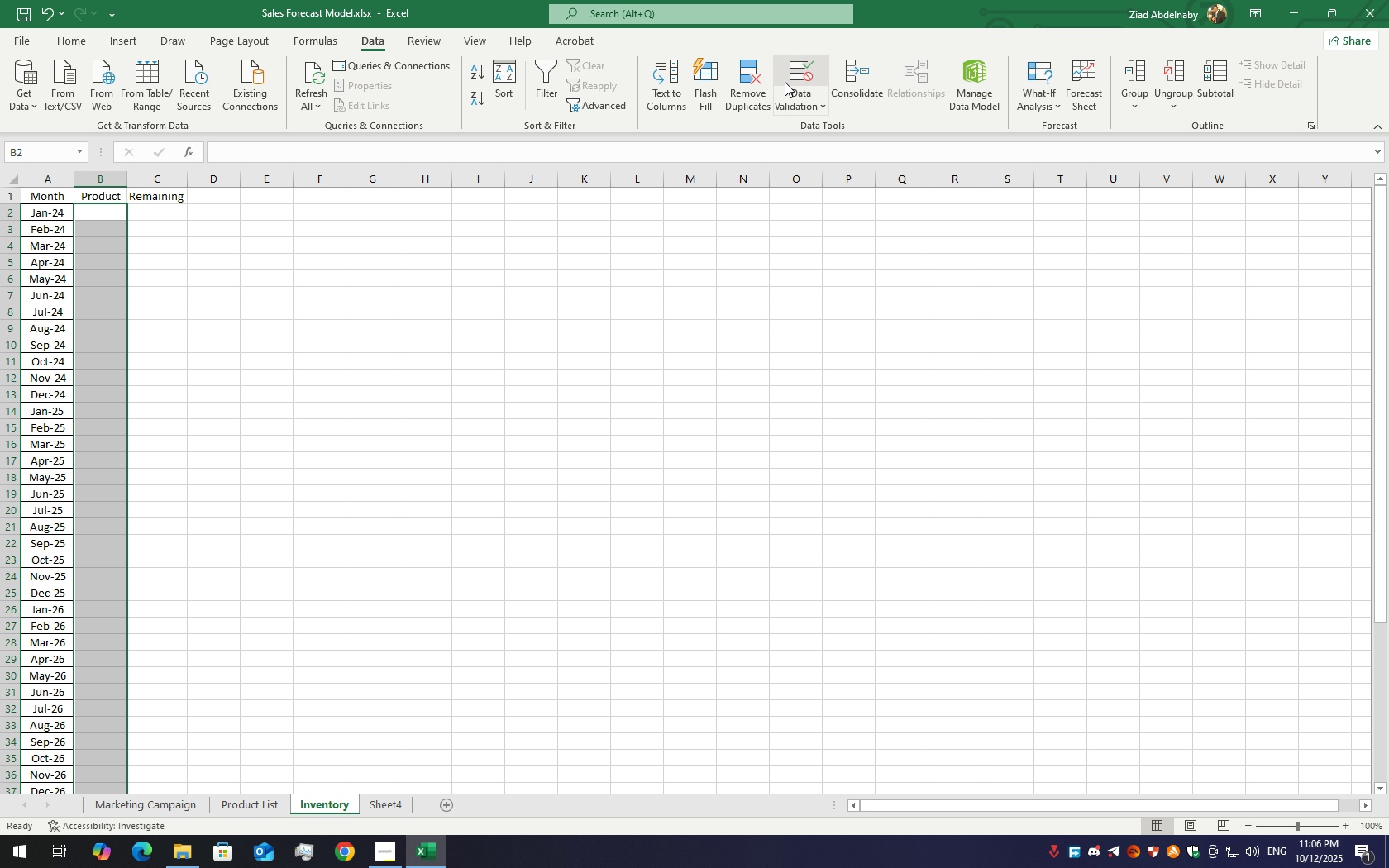 
left_click([783, 80])
 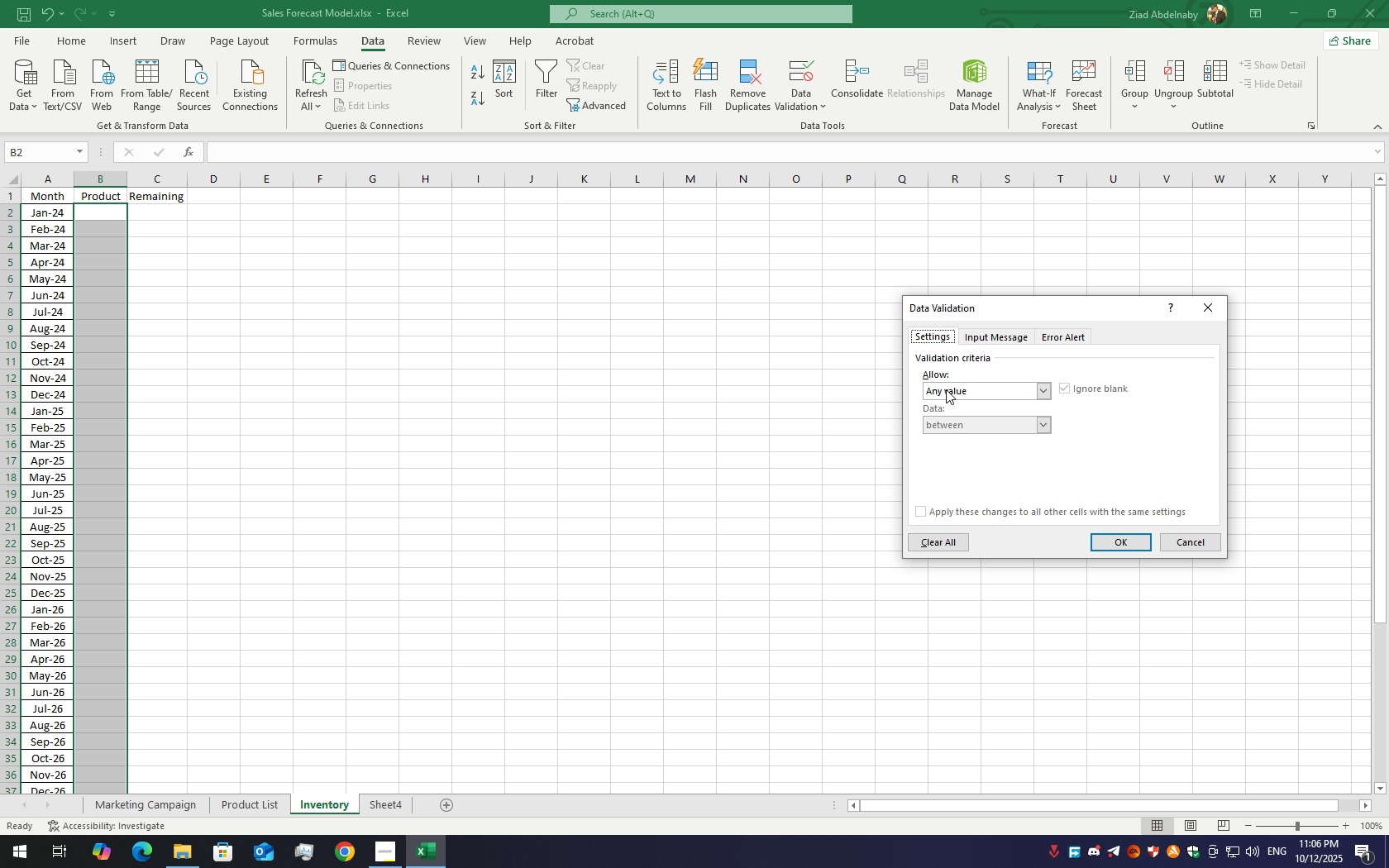 
left_click([950, 398])
 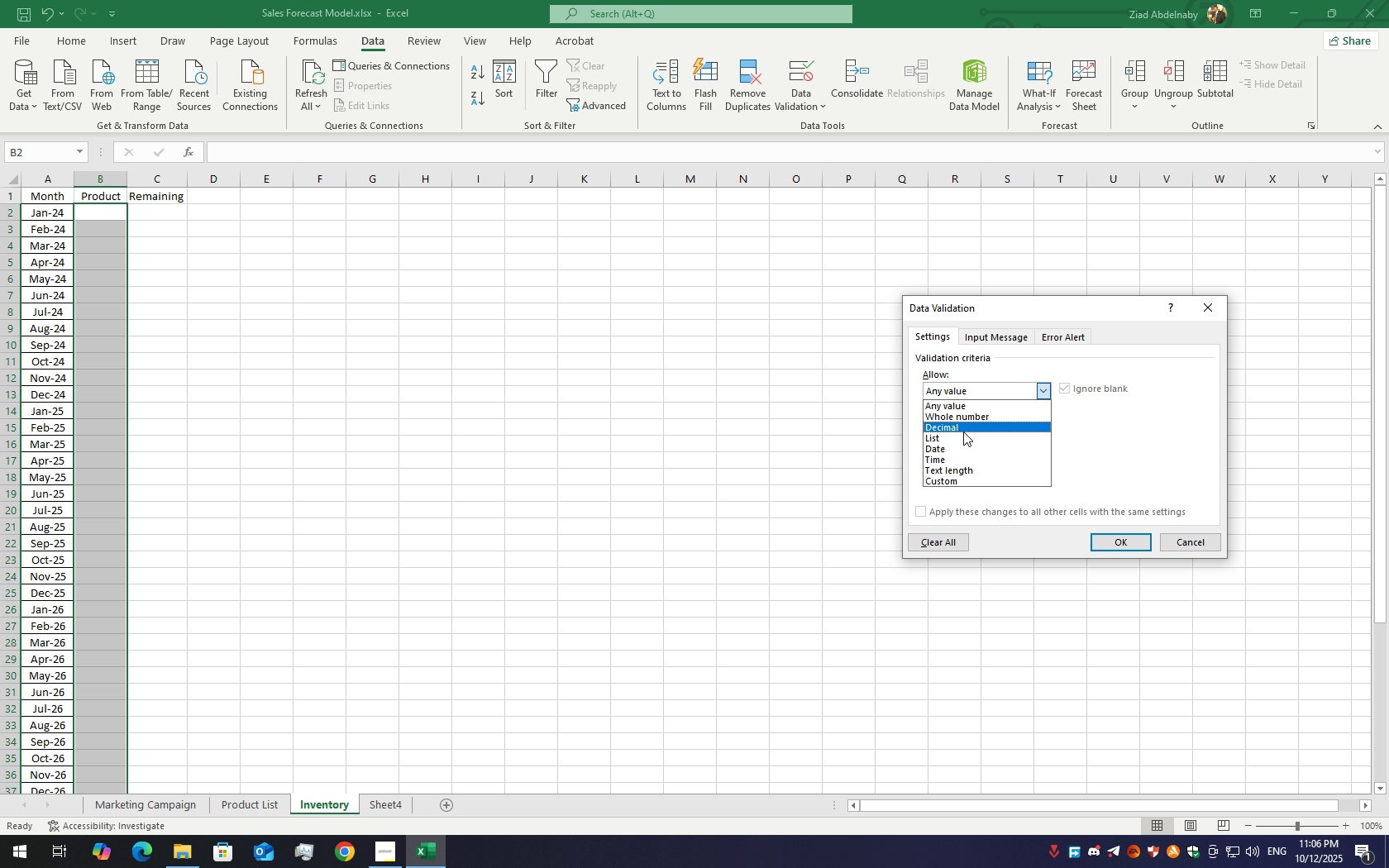 
left_click([963, 436])
 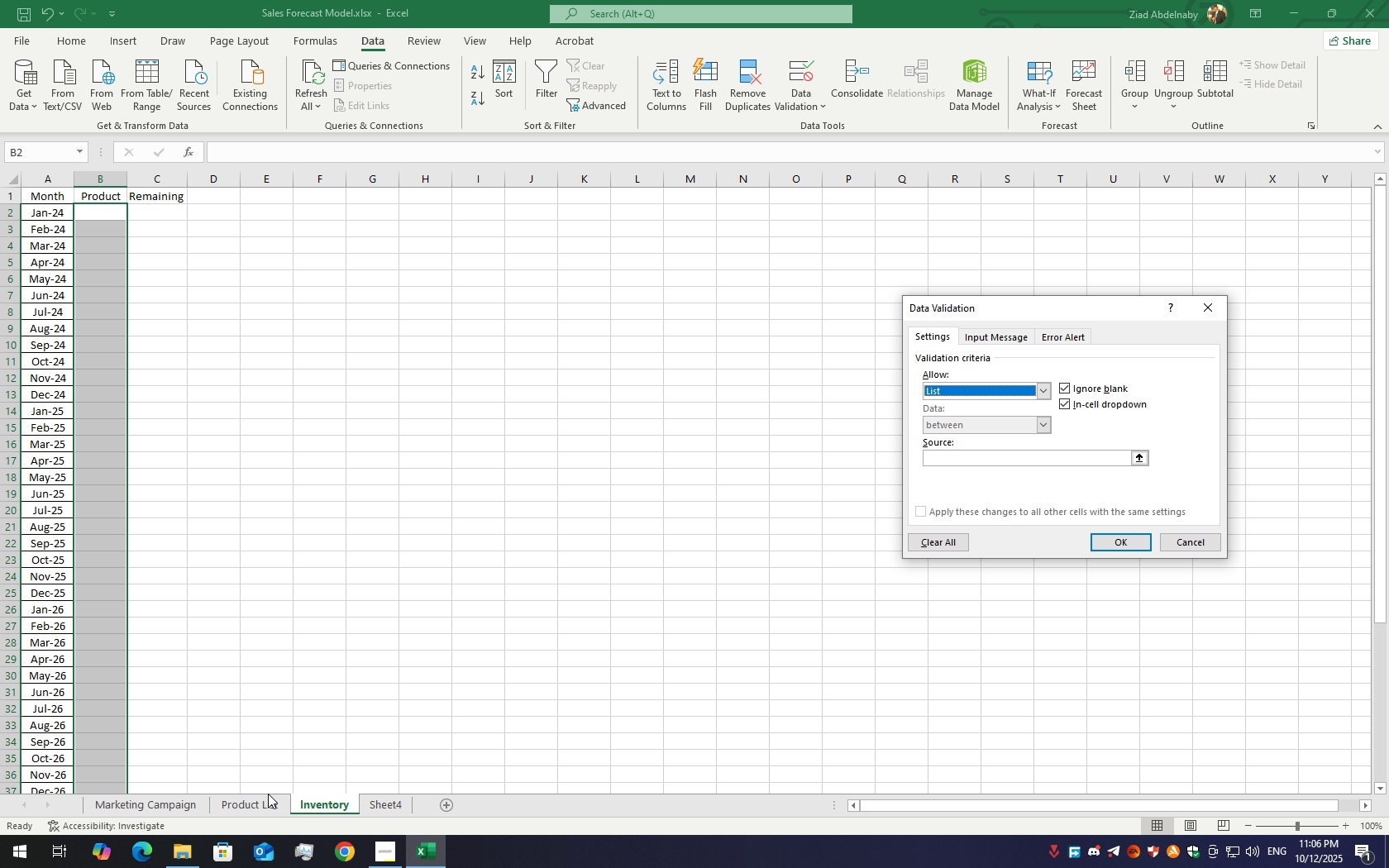 
double_click([264, 799])
 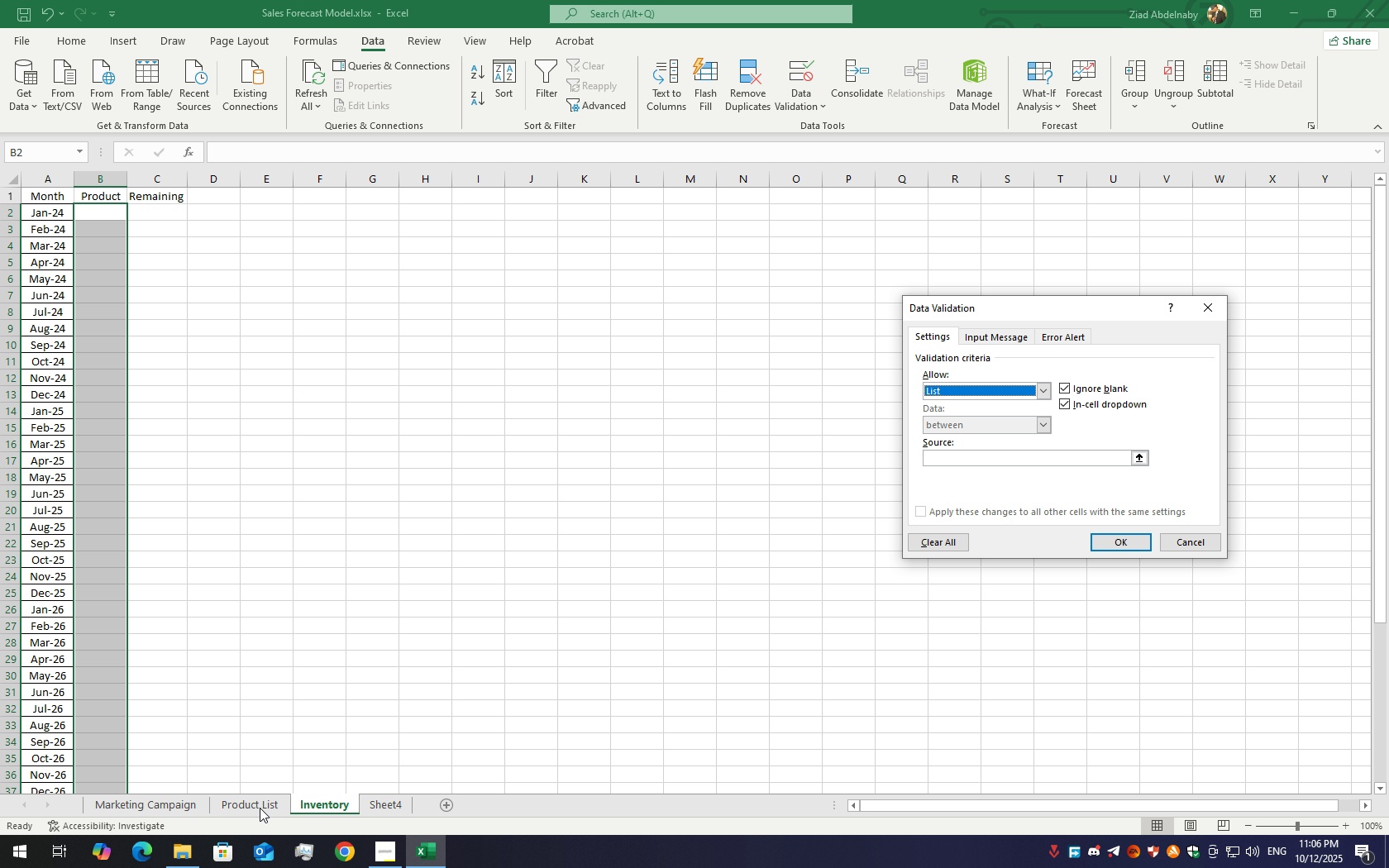 
left_click([255, 808])
 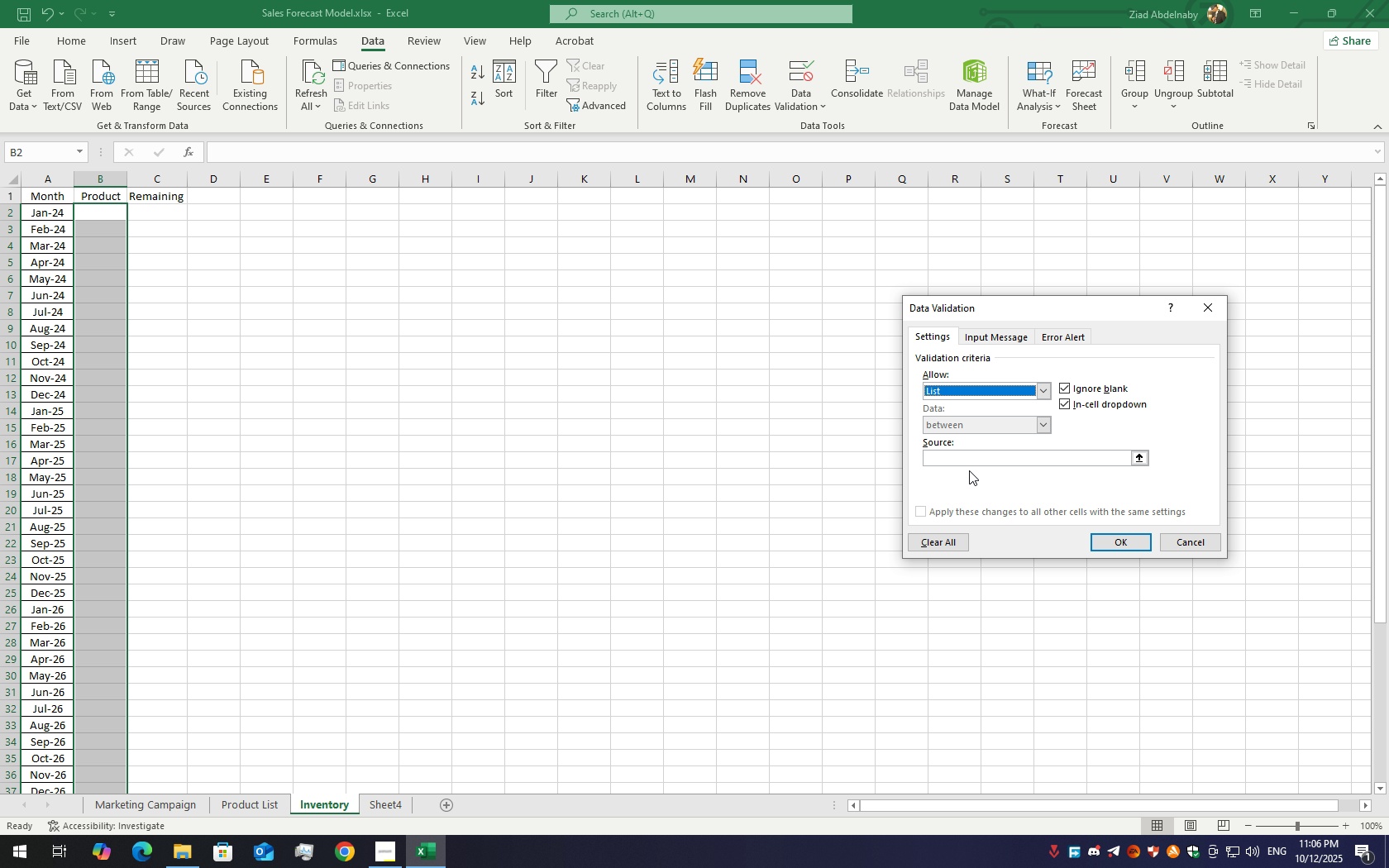 
left_click([967, 461])
 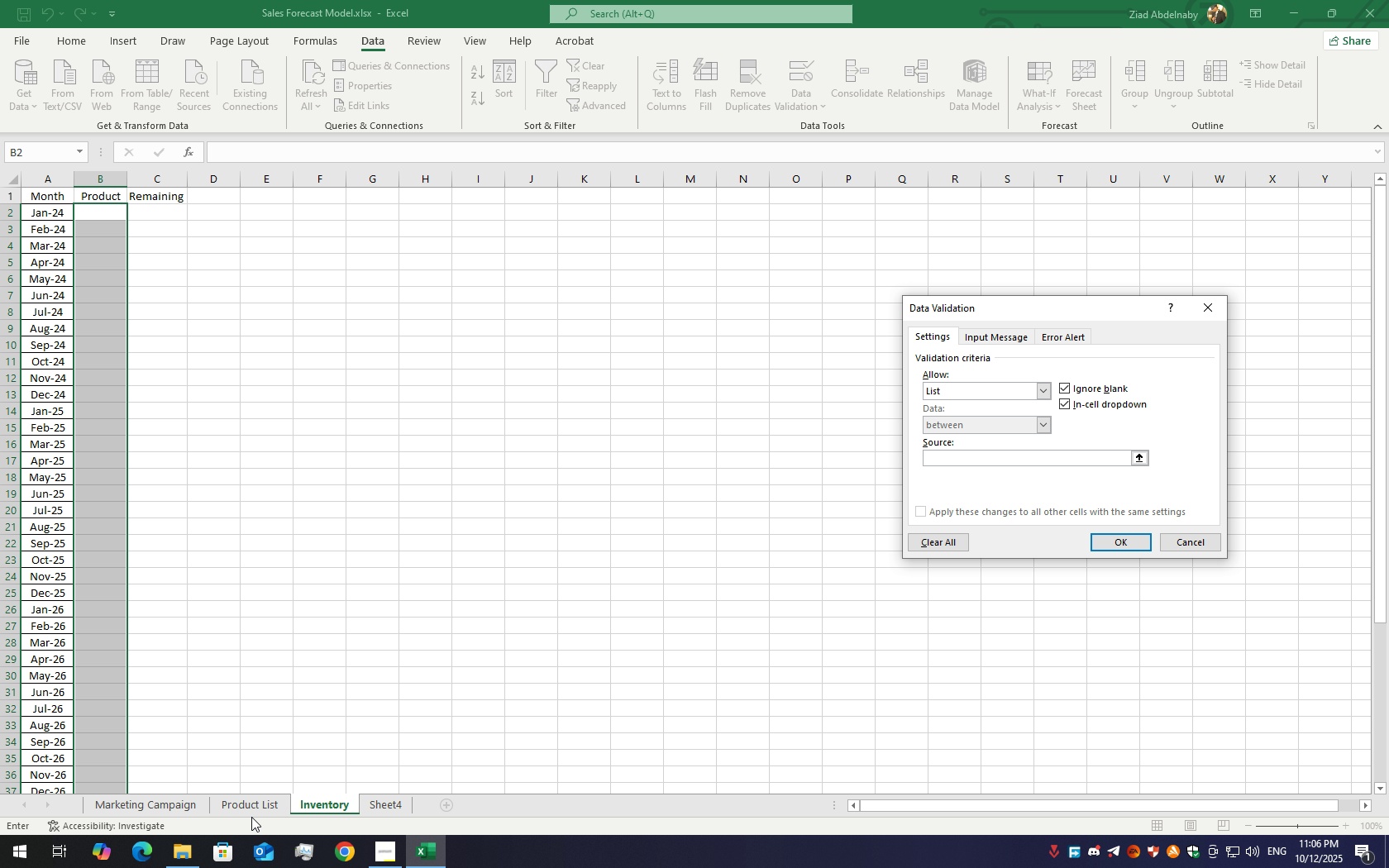 
left_click([250, 808])
 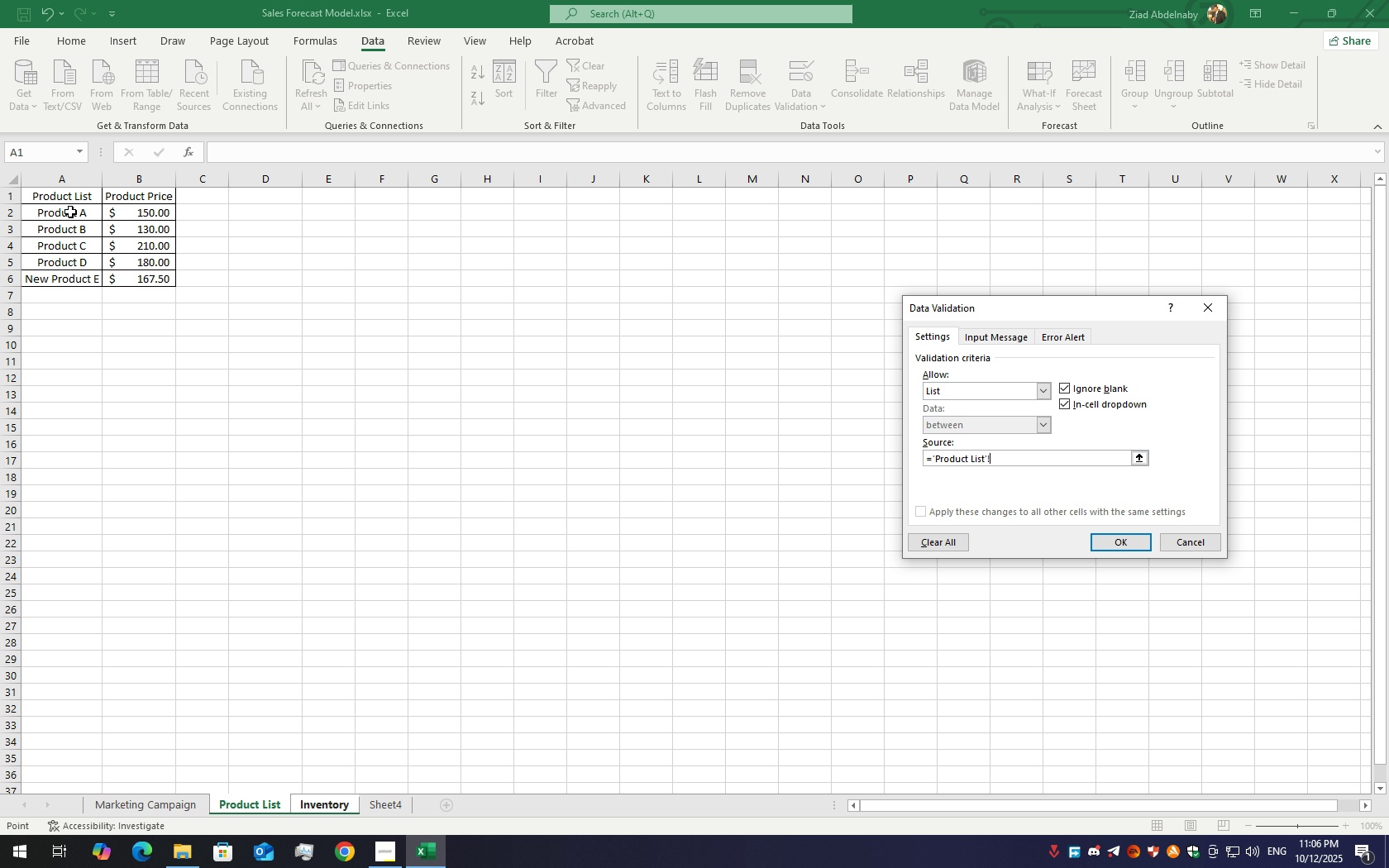 
left_click_drag(start_coordinate=[65, 212], to_coordinate=[74, 265])
 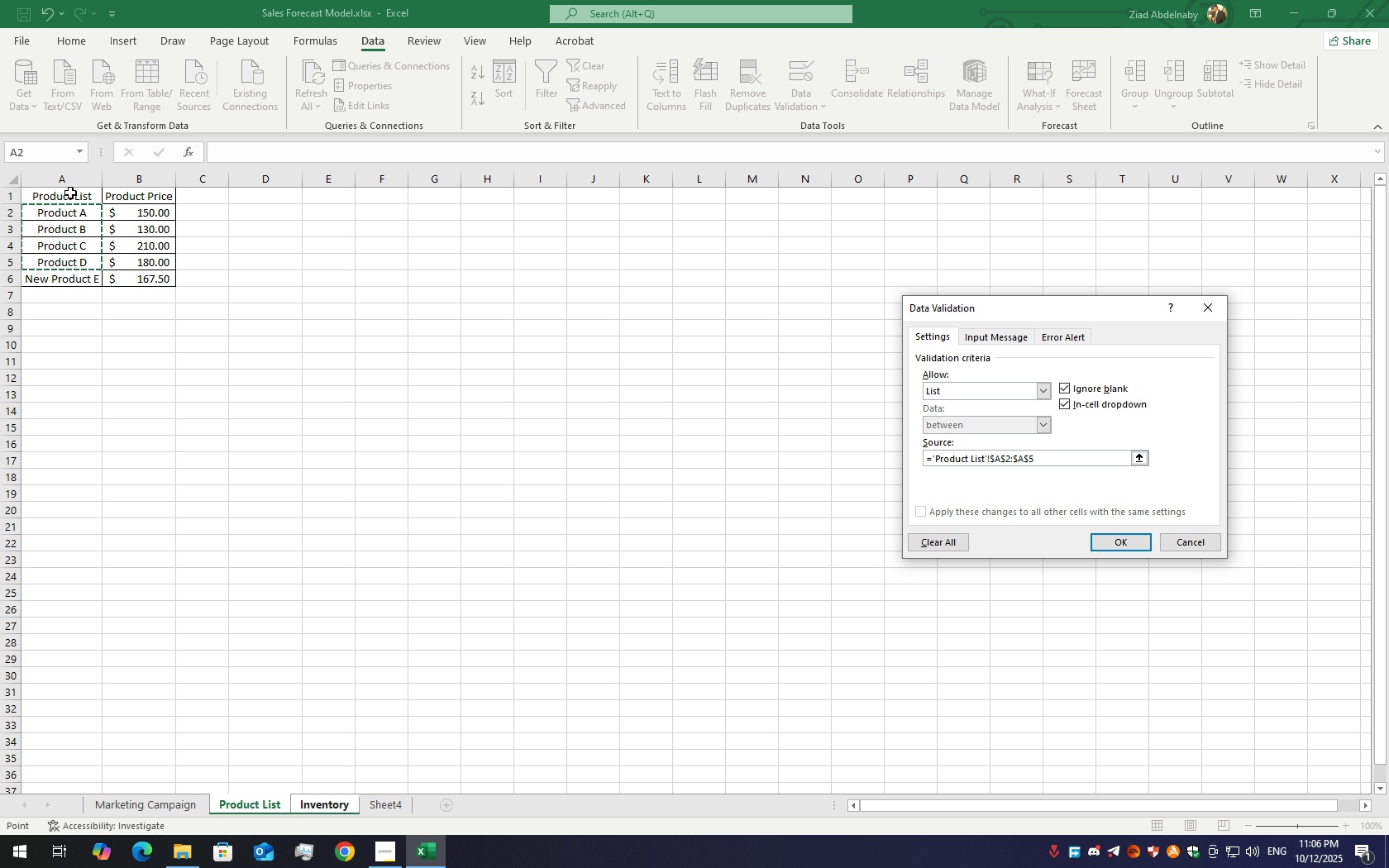 
left_click([57, 217])
 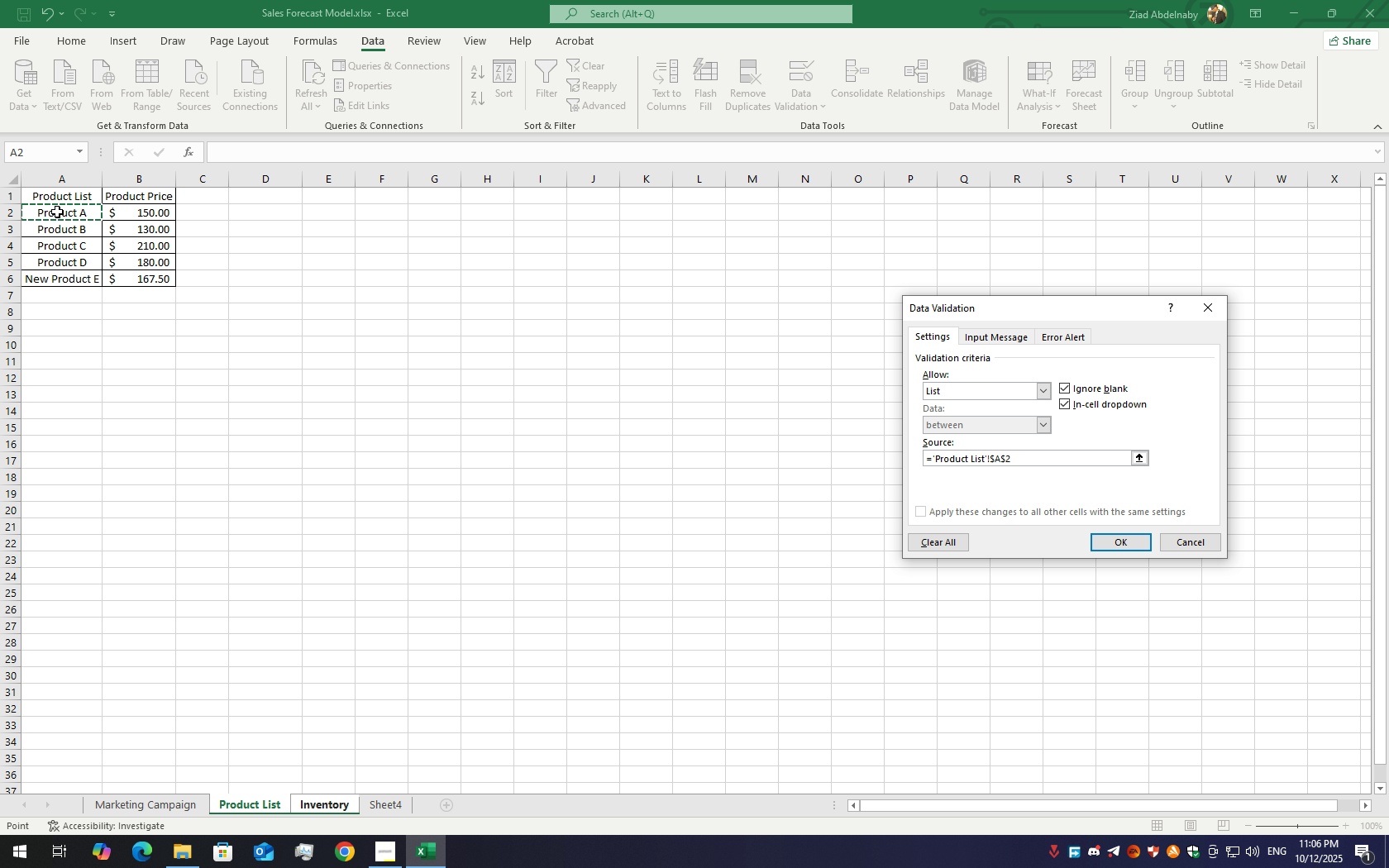 
left_click_drag(start_coordinate=[57, 212], to_coordinate=[67, 282])
 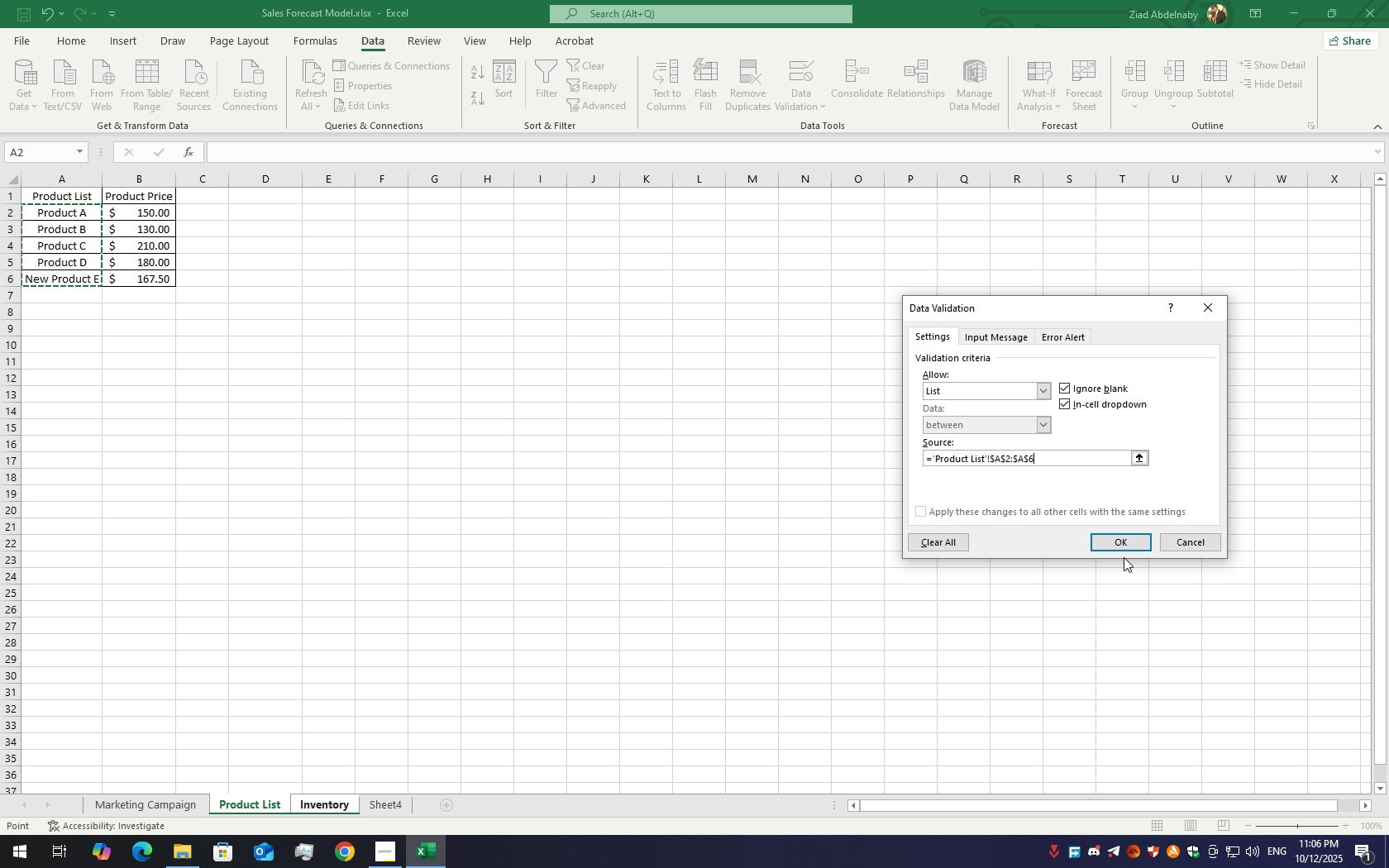 
left_click([1113, 545])
 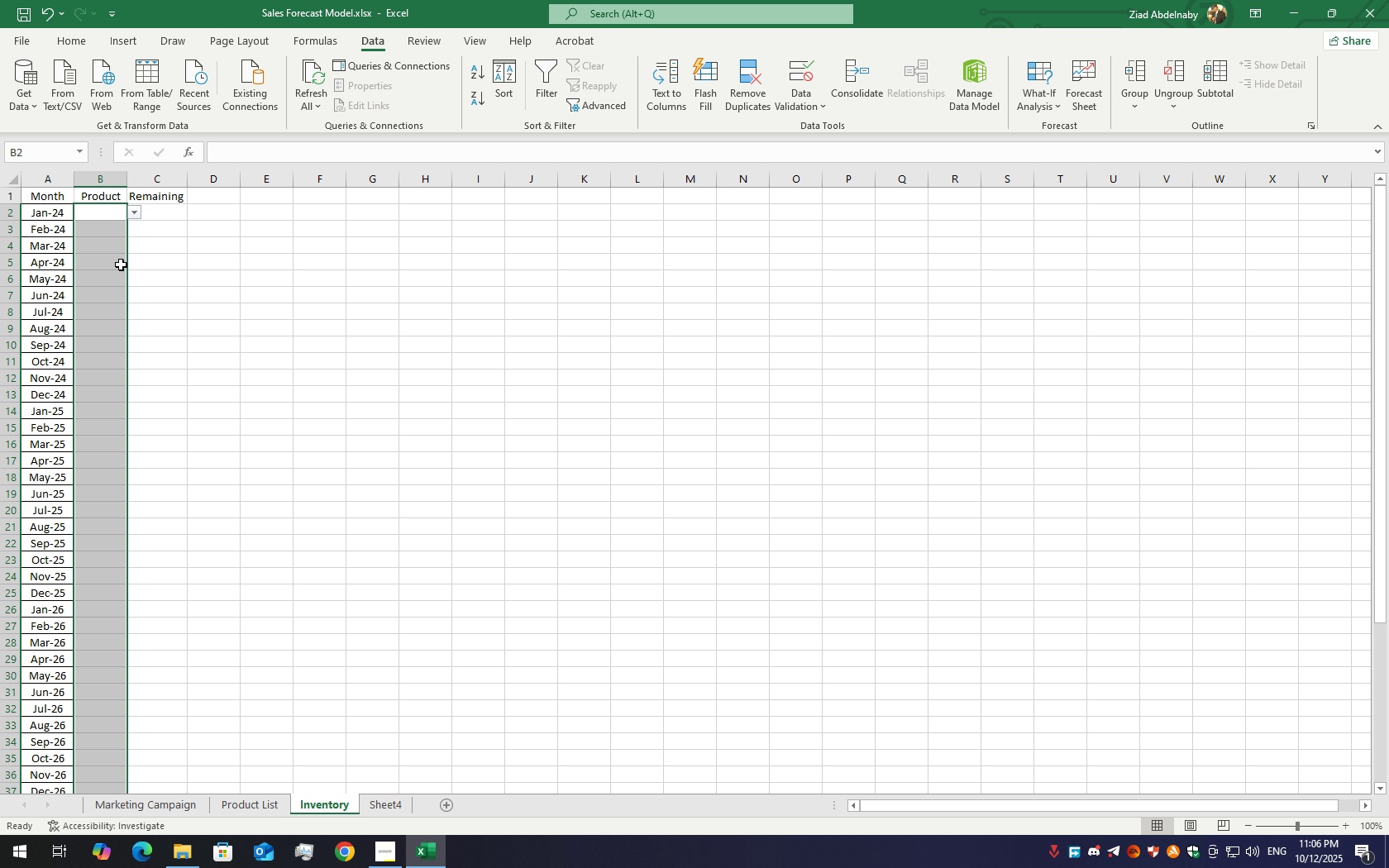 
left_click([111, 239])
 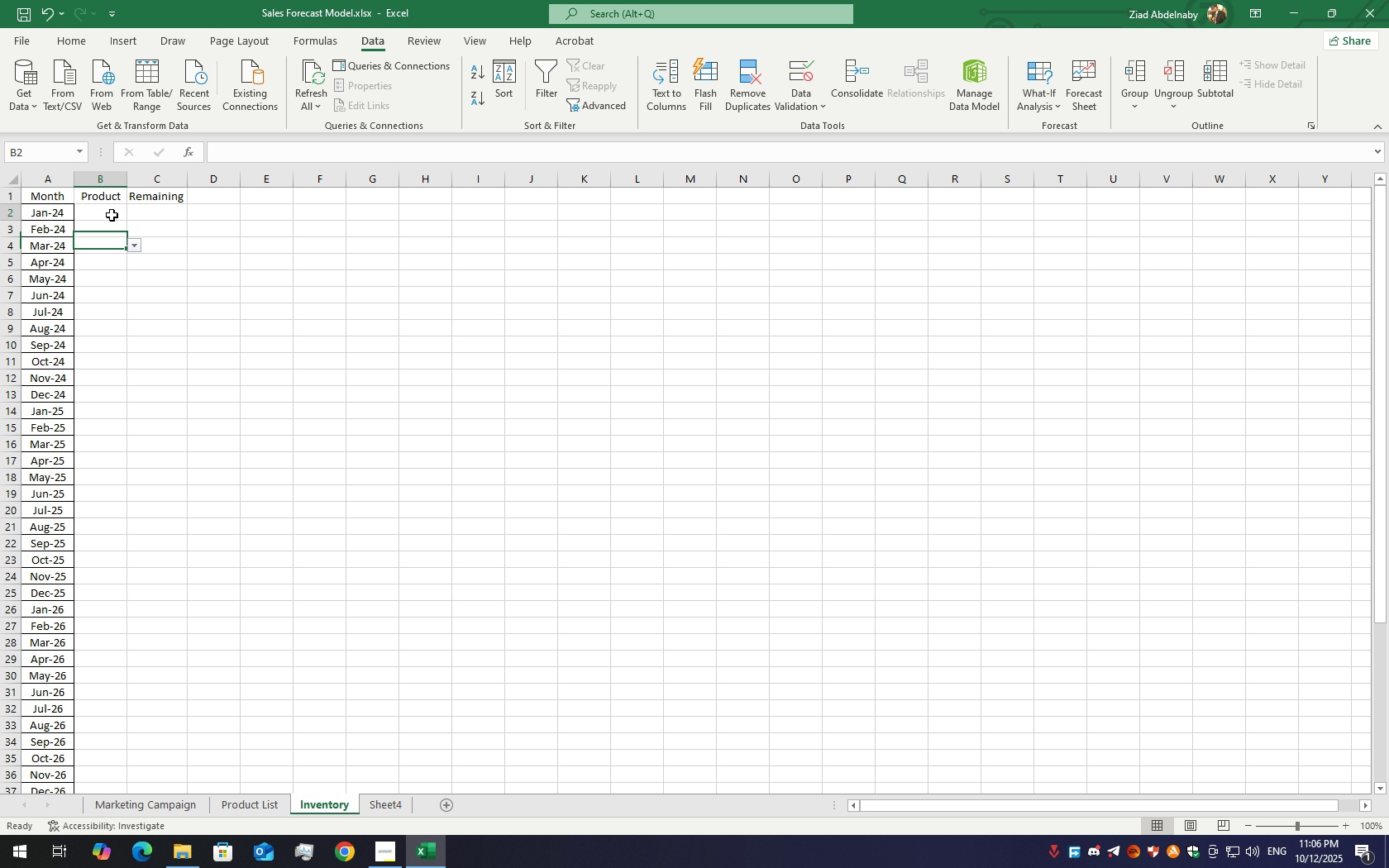 
left_click([112, 215])
 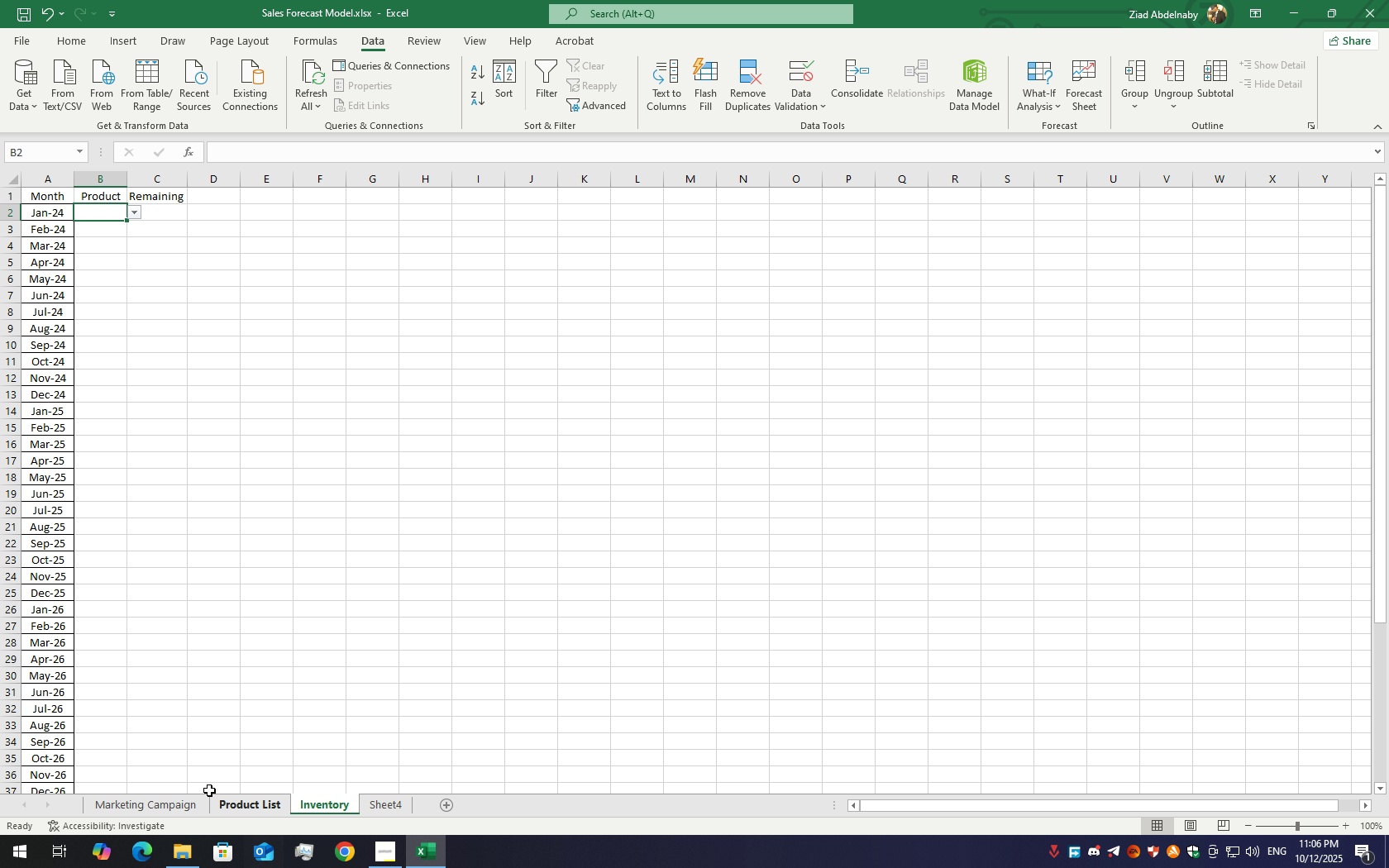 
left_click([237, 806])
 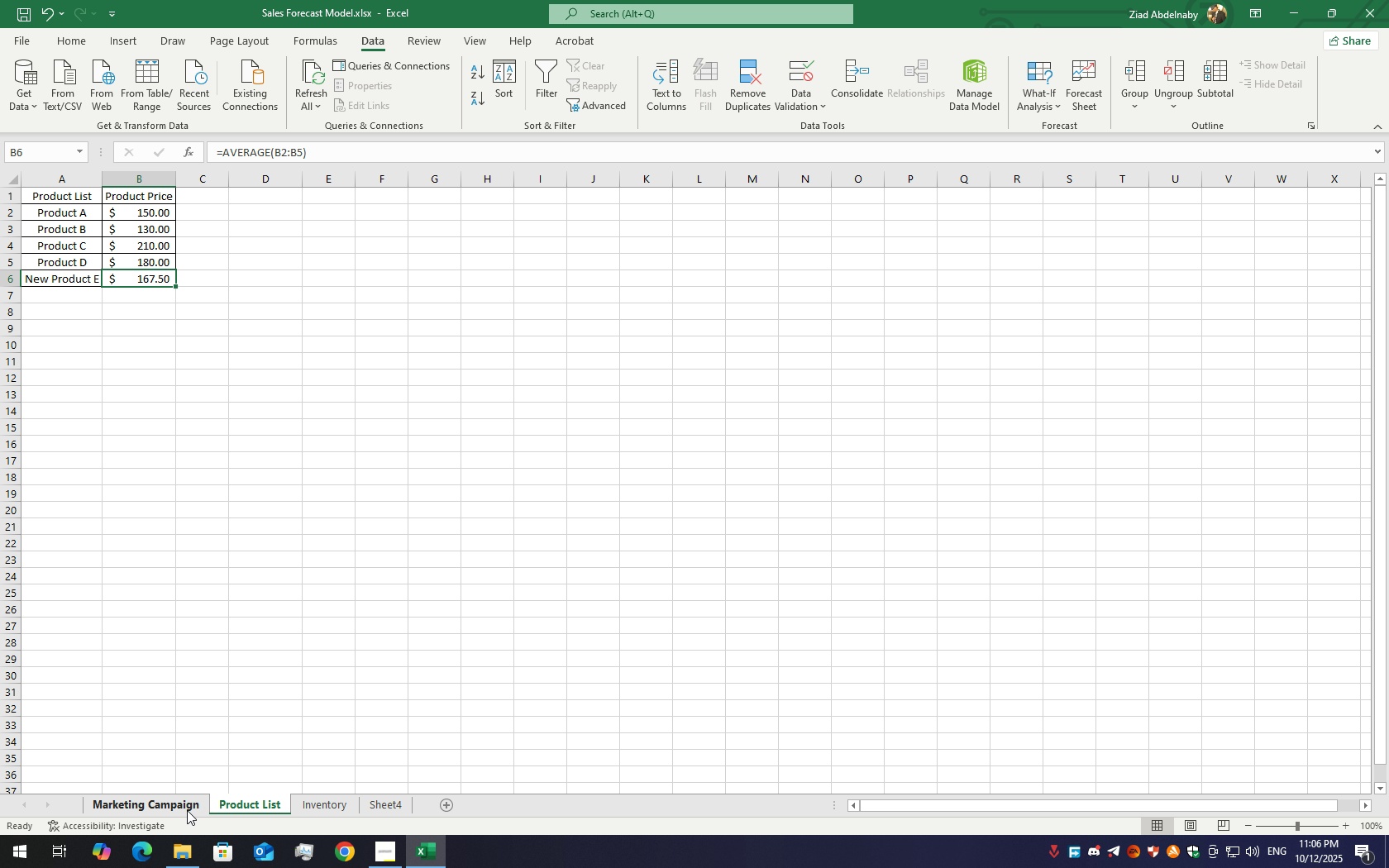 
left_click([178, 806])
 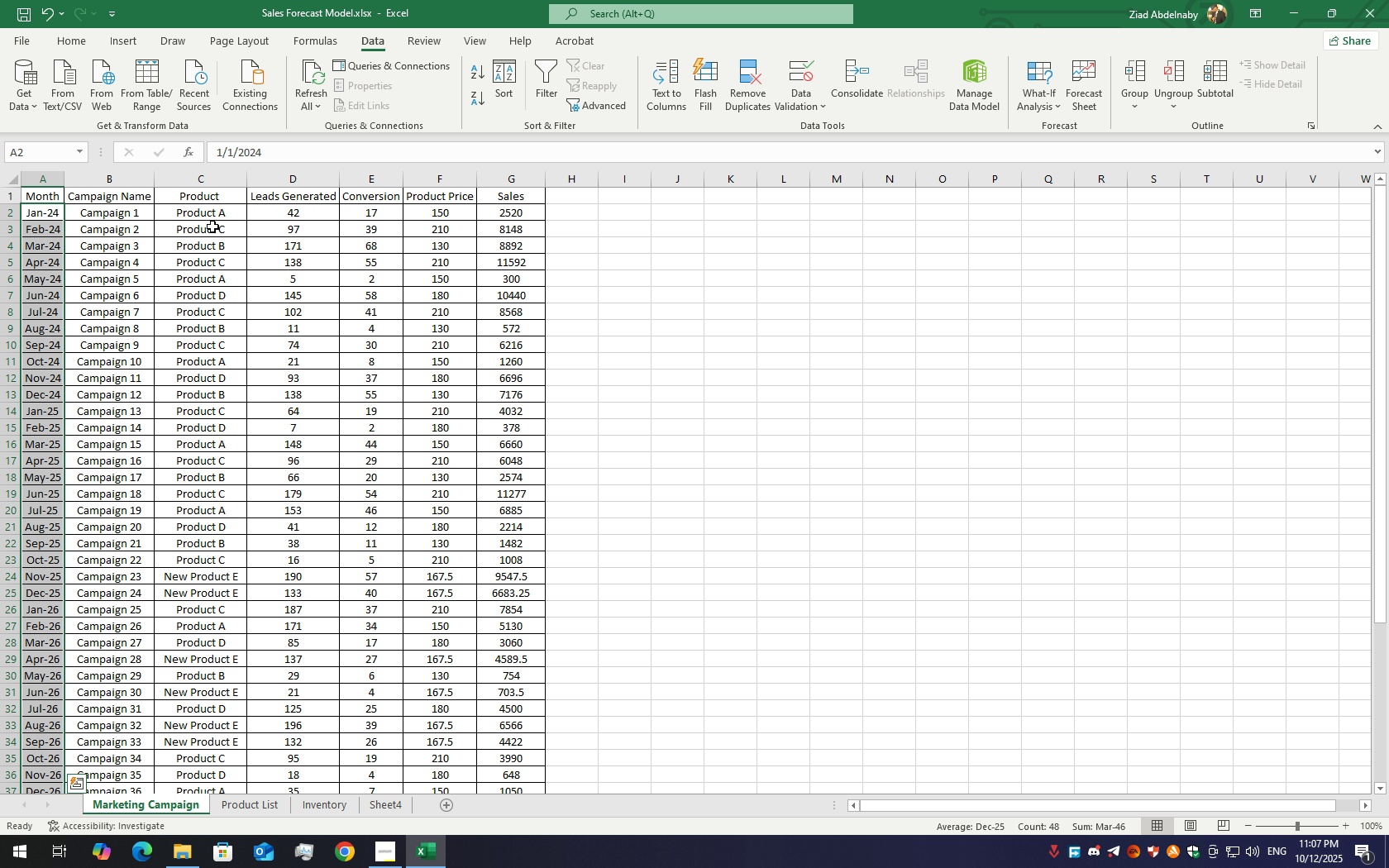 
left_click([212, 211])
 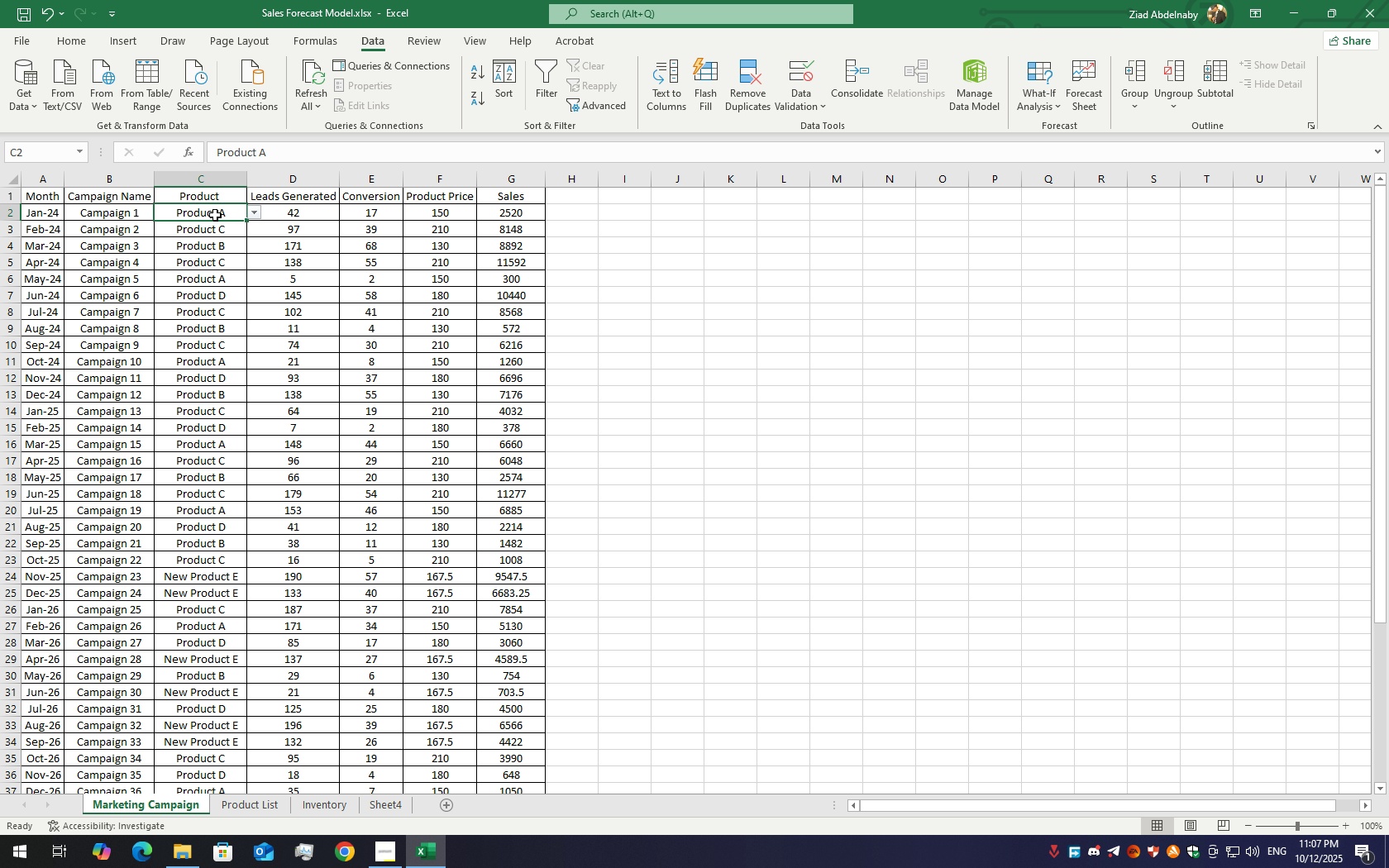 
left_click_drag(start_coordinate=[215, 214], to_coordinate=[187, 730])
 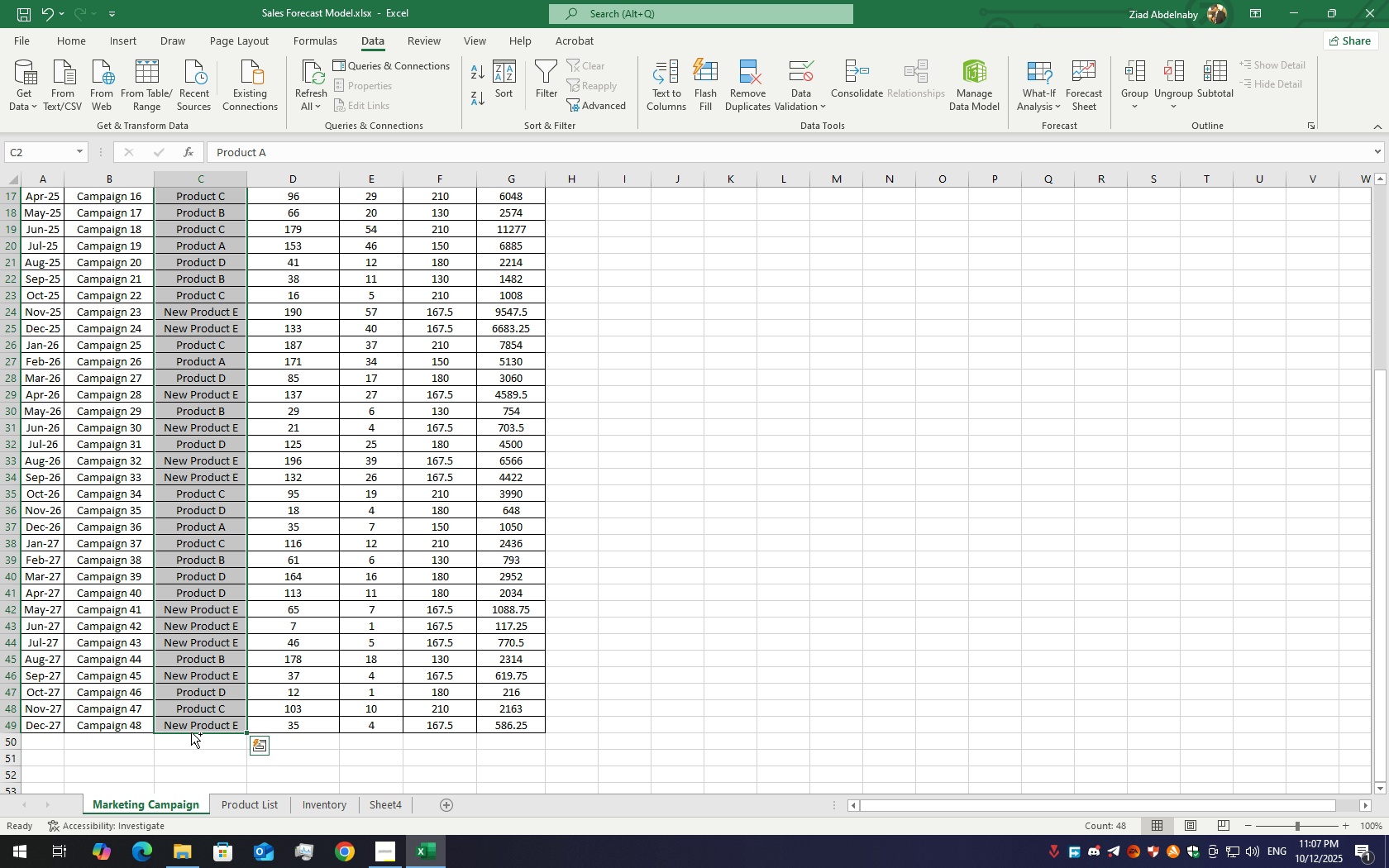 
key(Control+C)
 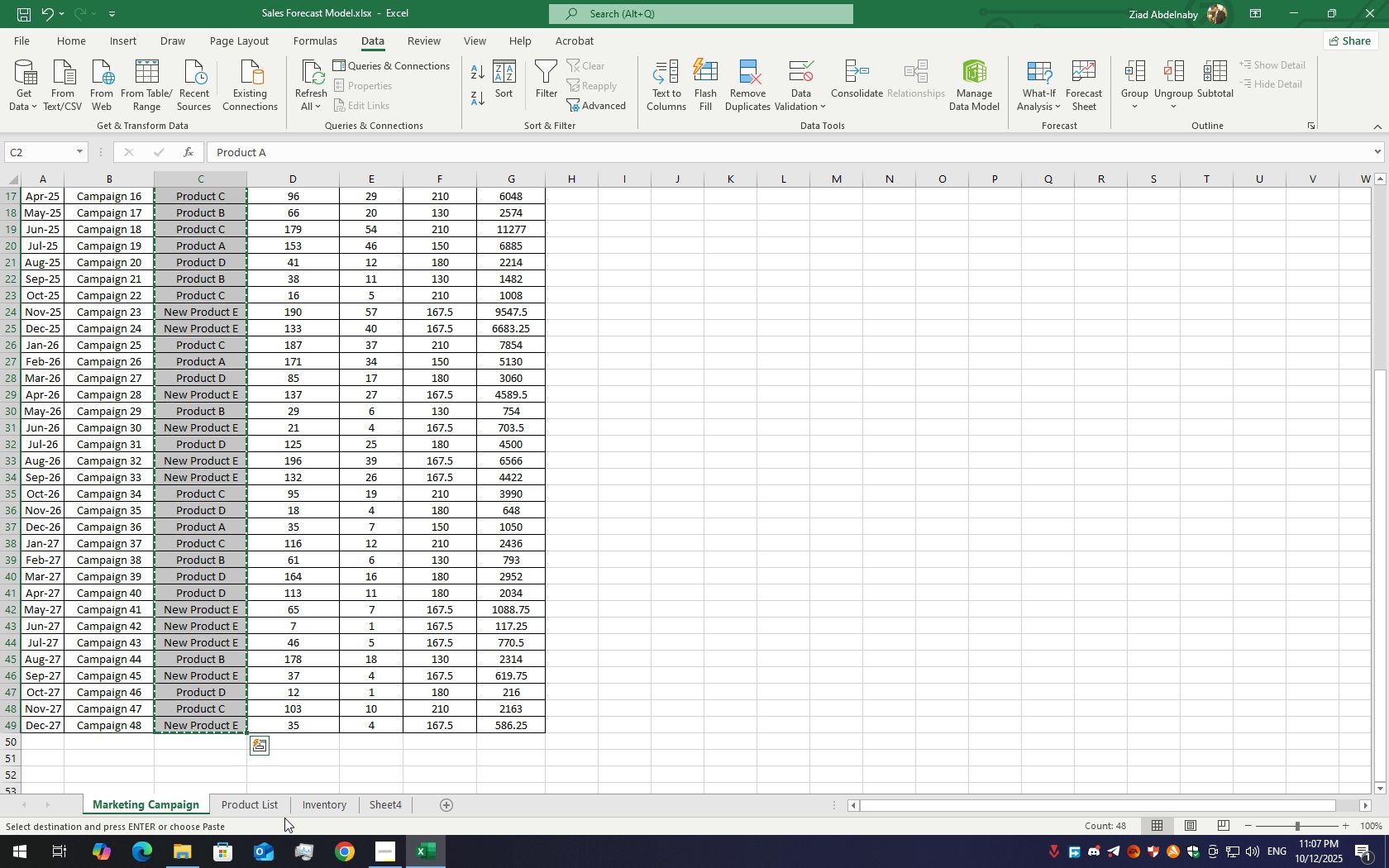 
left_click([371, 797])
 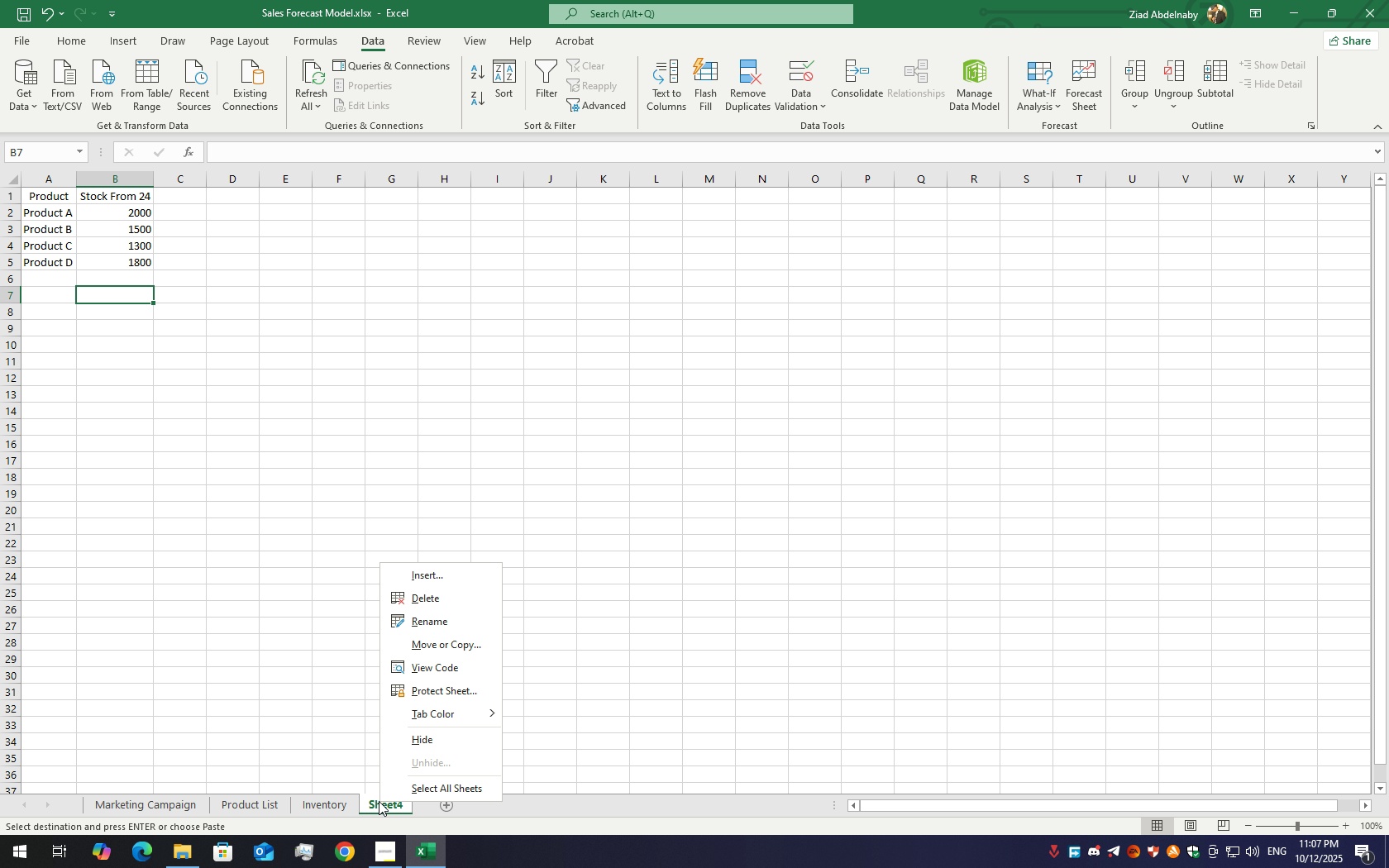 
right_click([379, 801])
 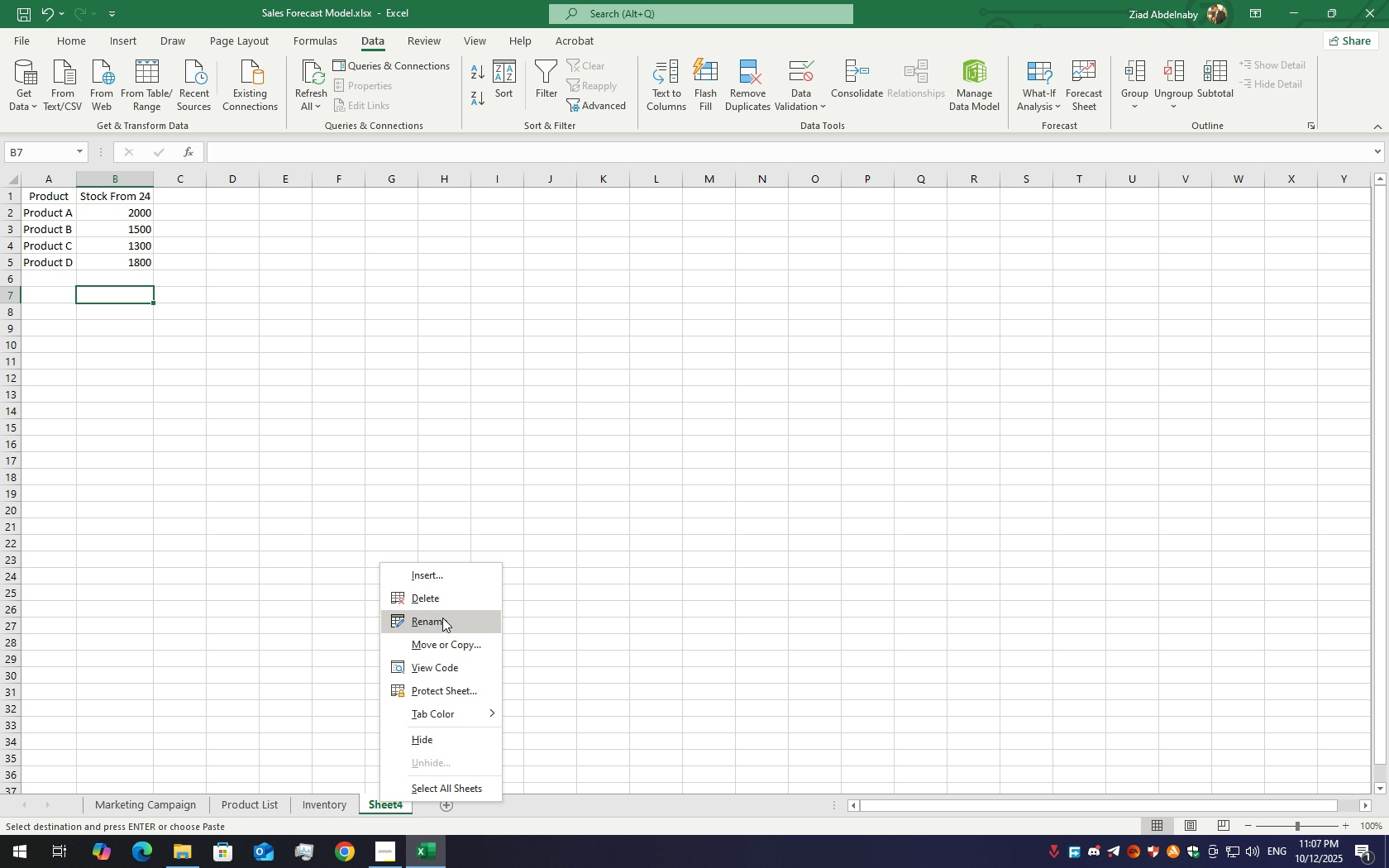 
left_click([442, 618])
 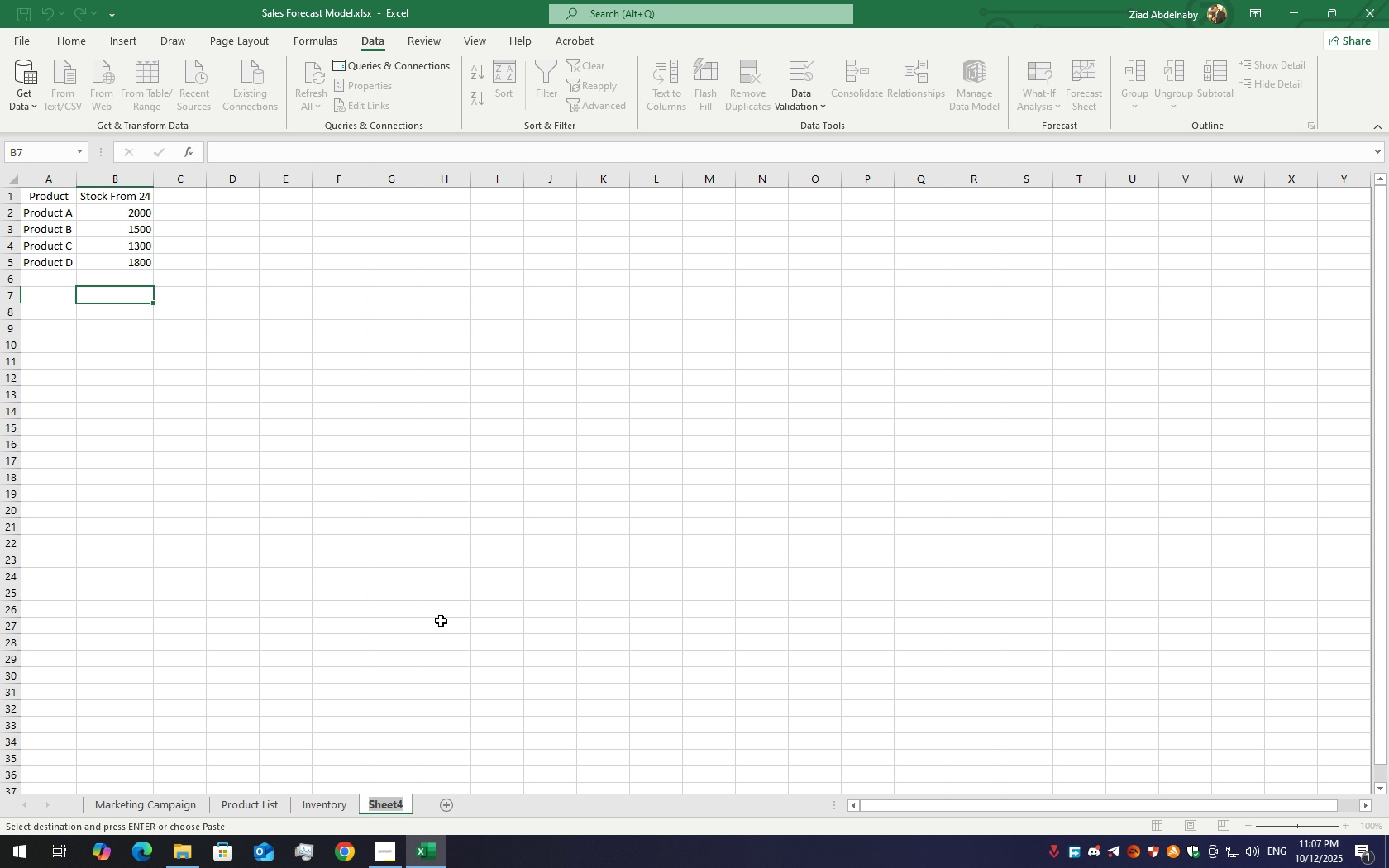 
type(Inventr)
key(Backspace)
type(ory Management)
 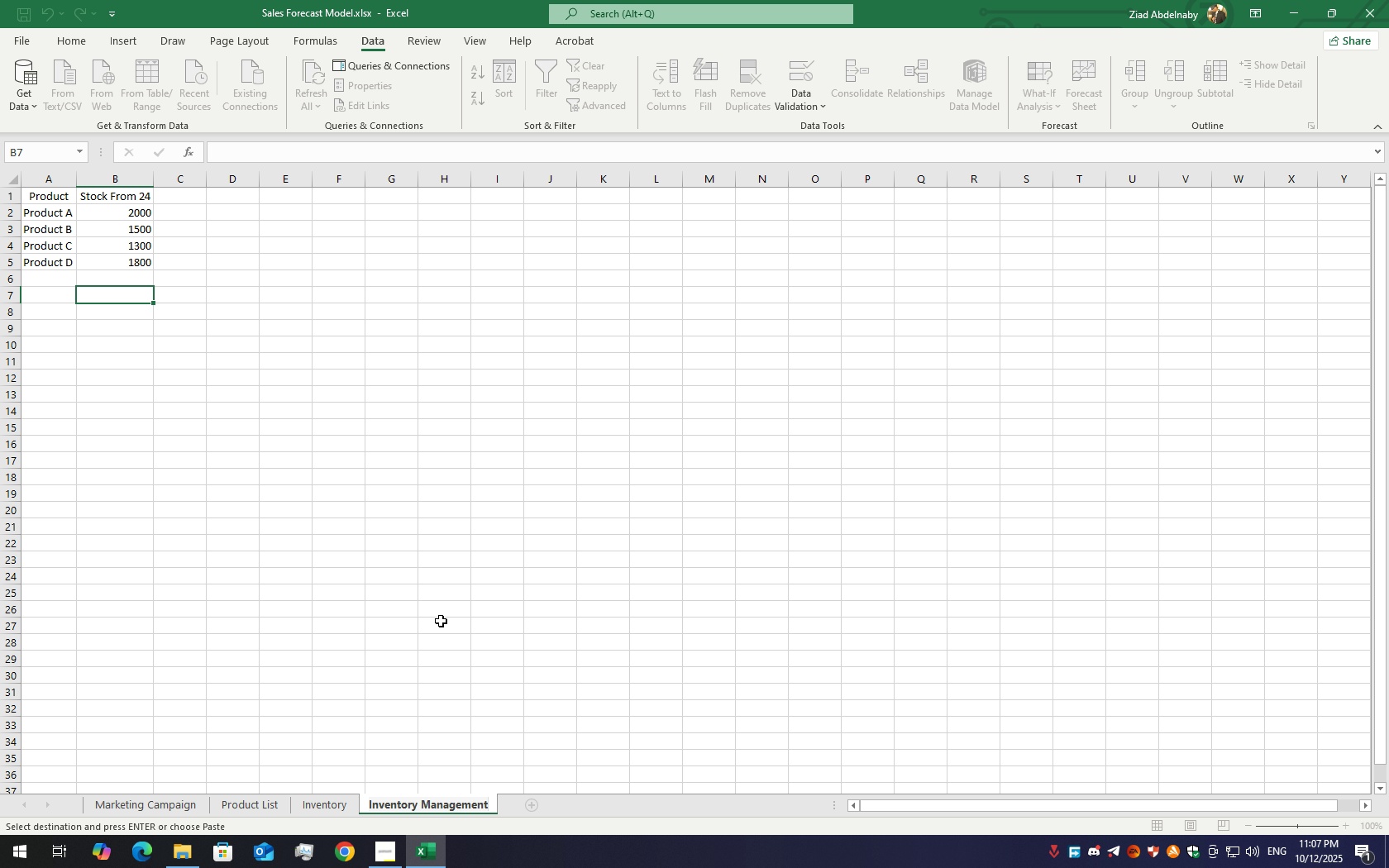 
key(Enter)
 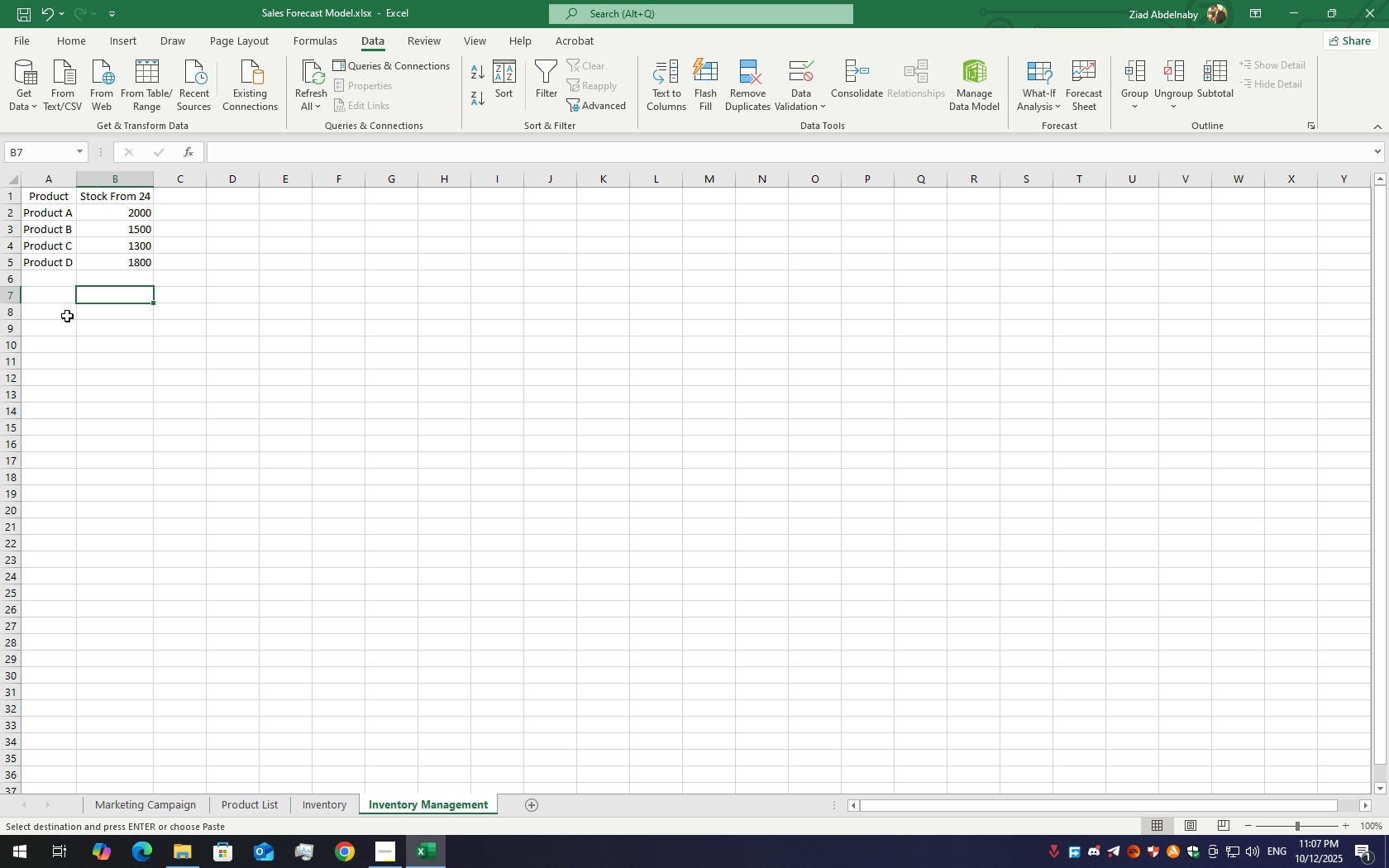 
wait(9.15)
 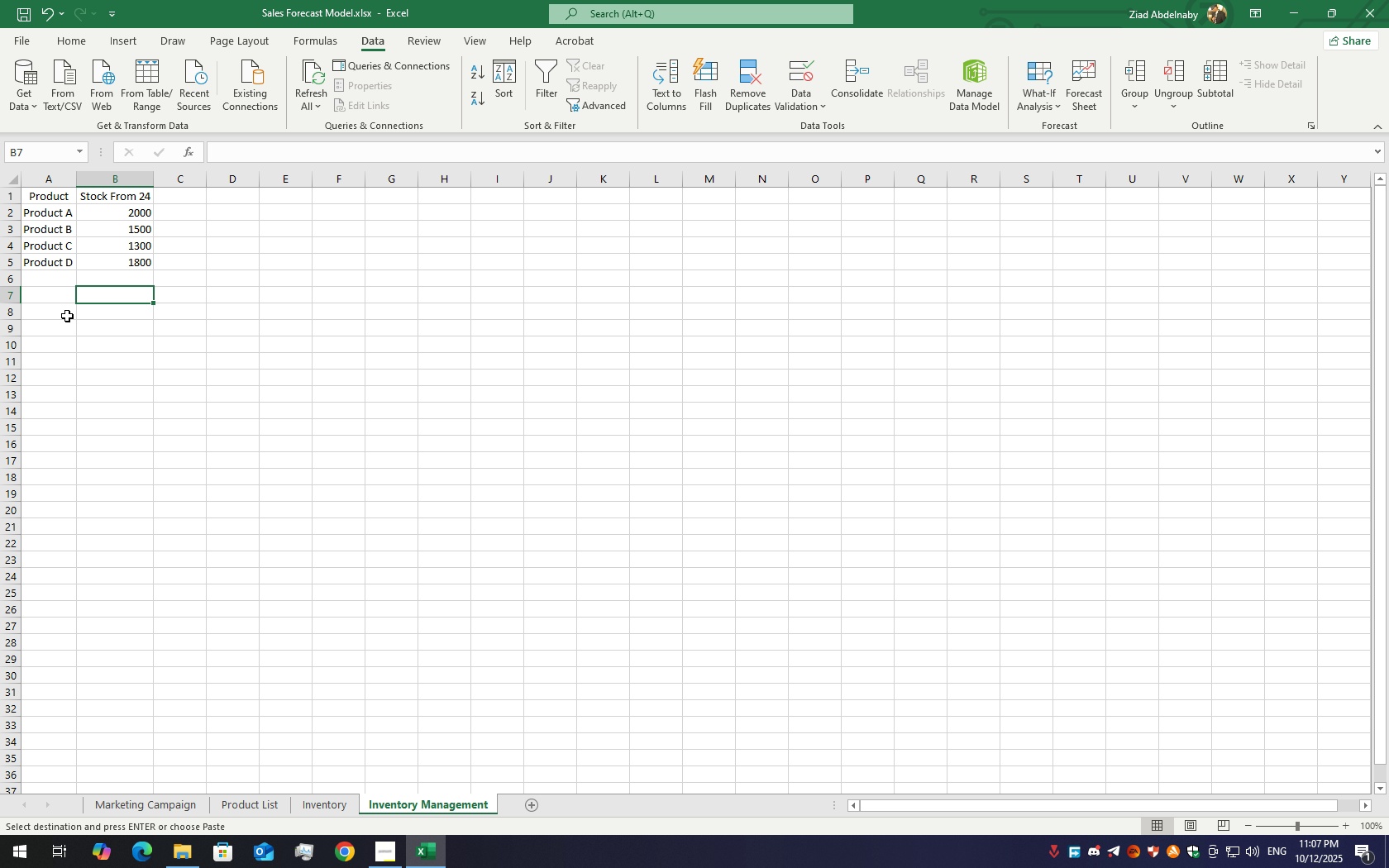 
left_click([59, 212])
 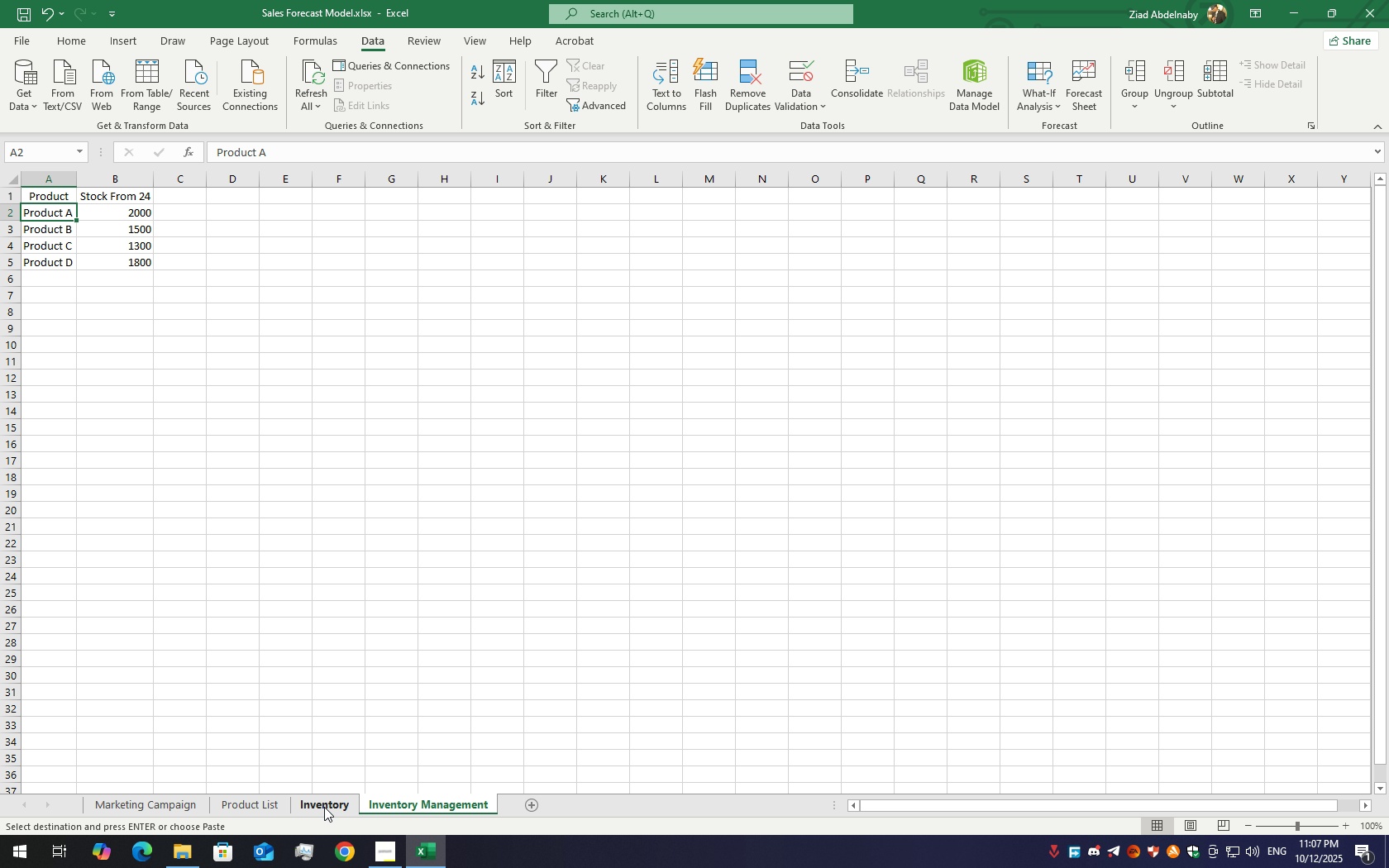 
left_click([316, 804])
 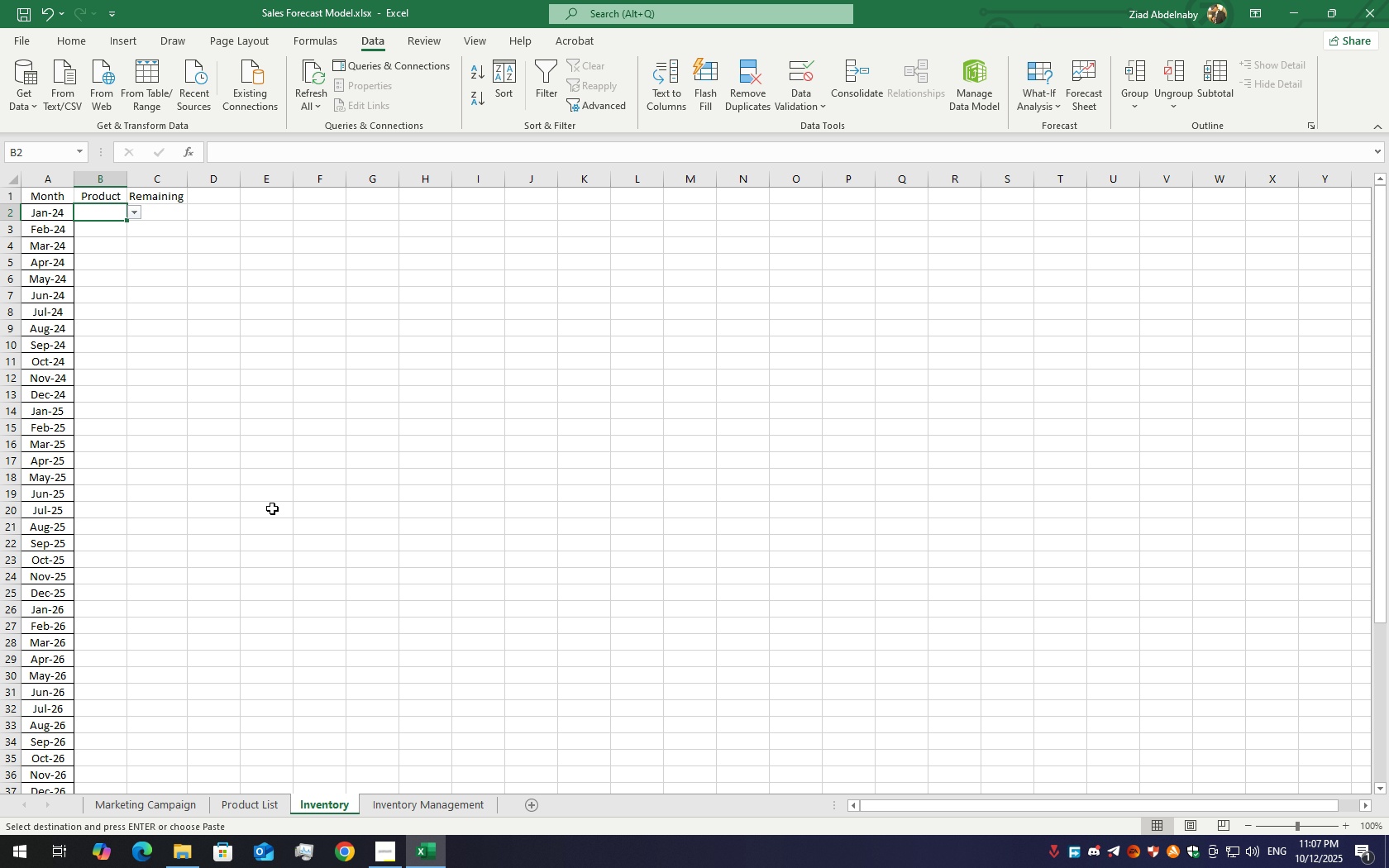 
hold_key(key=ControlLeft, duration=1.03)
 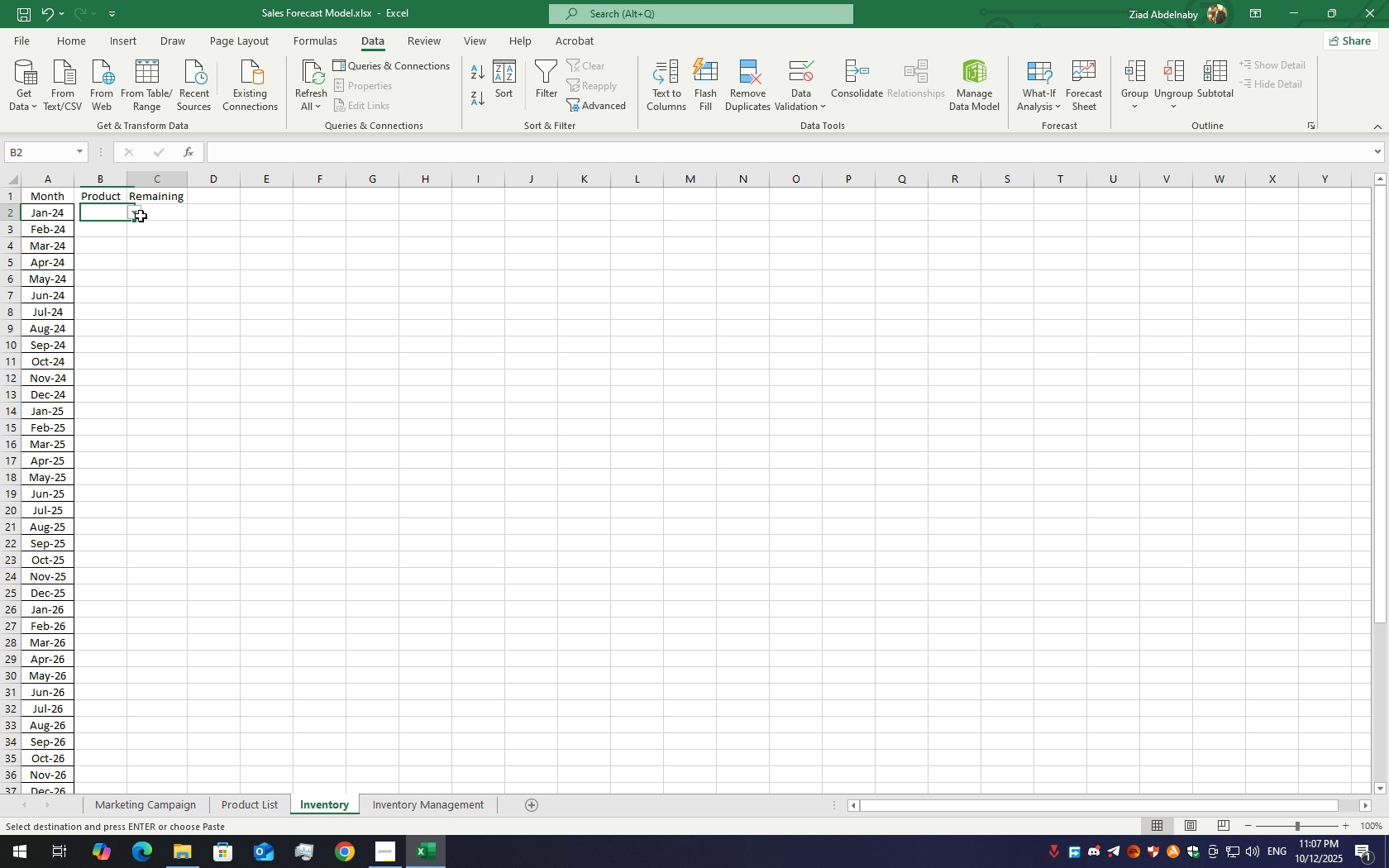 
left_click([141, 216])
 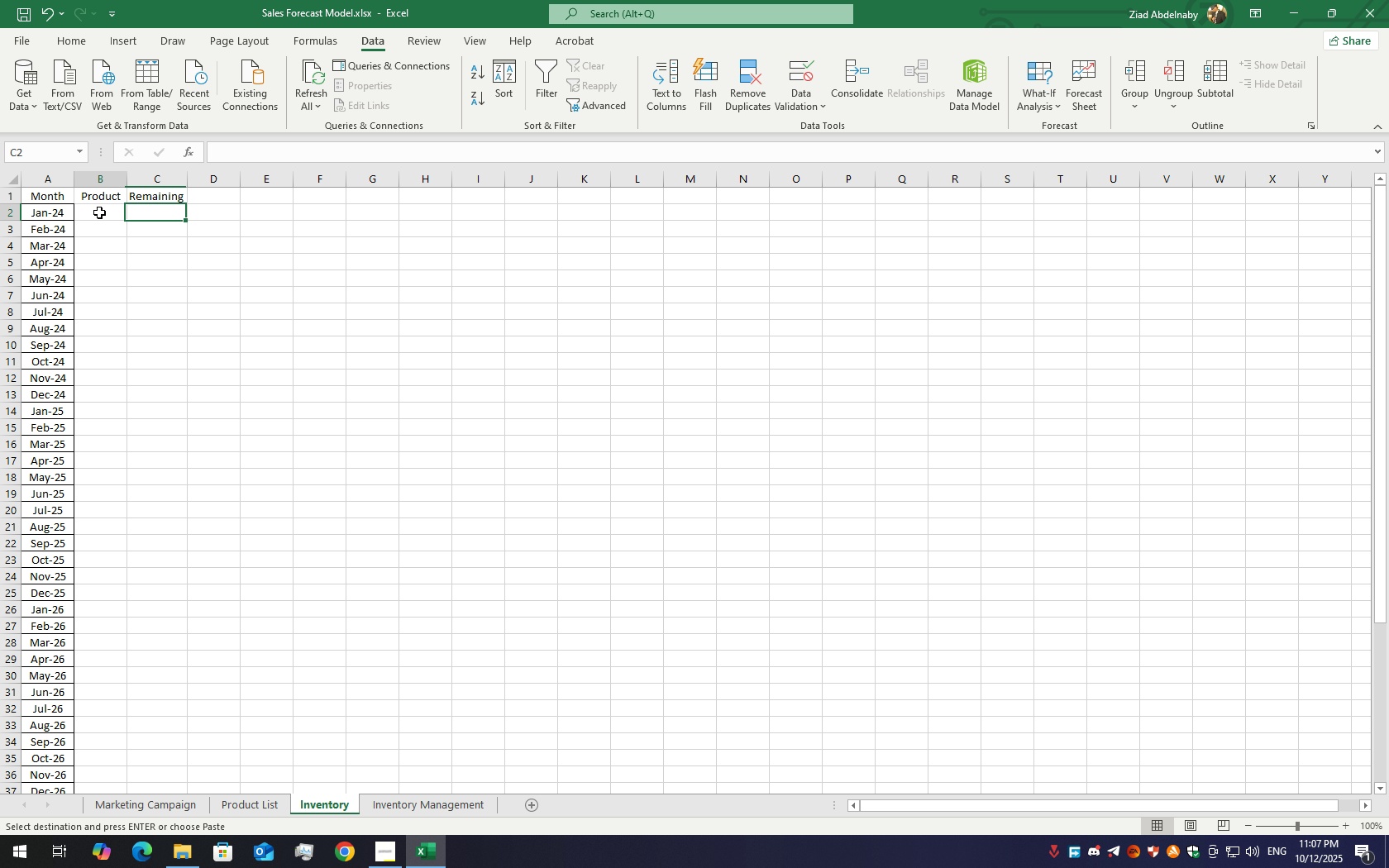 
left_click([99, 212])
 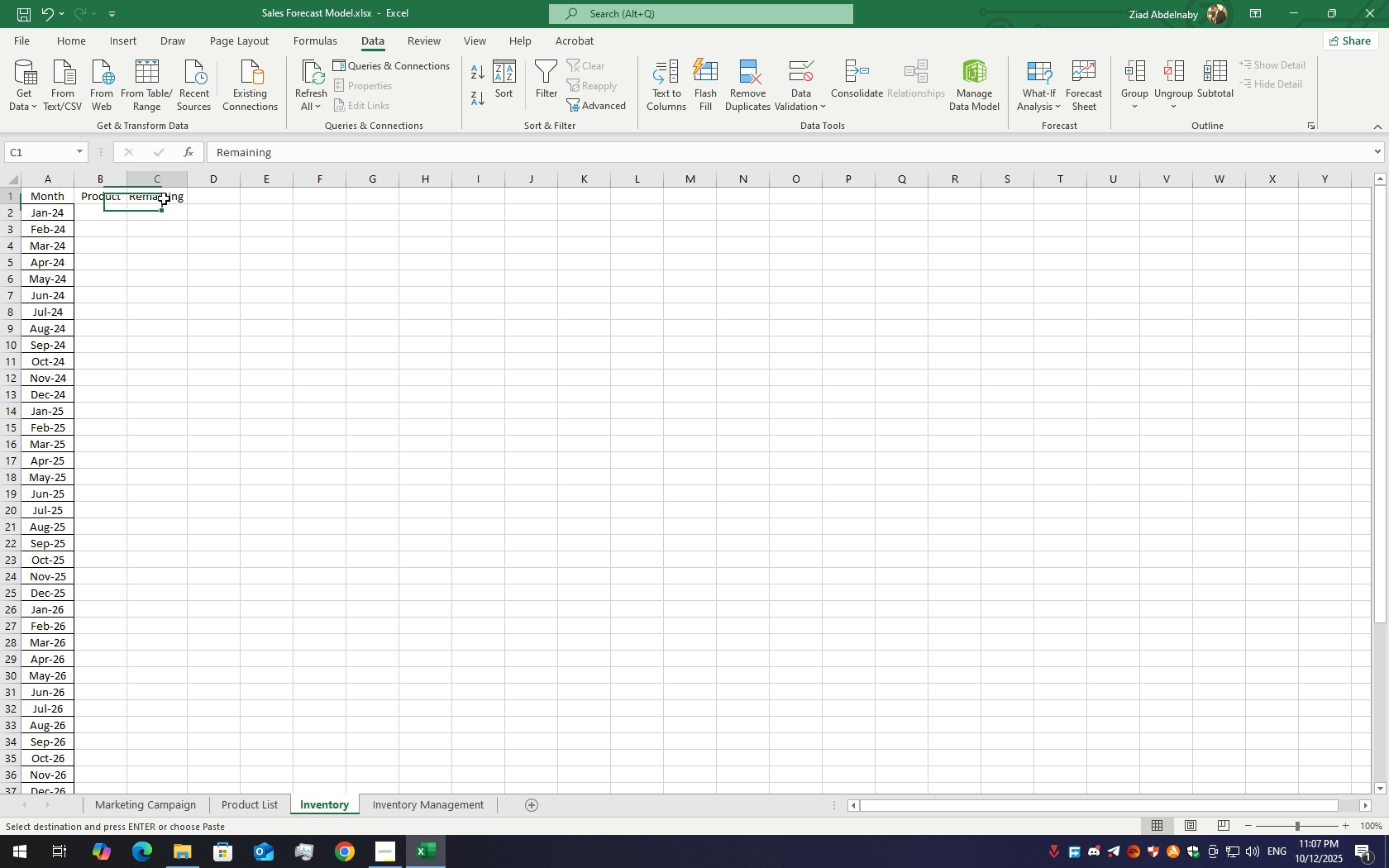 
left_click([164, 198])
 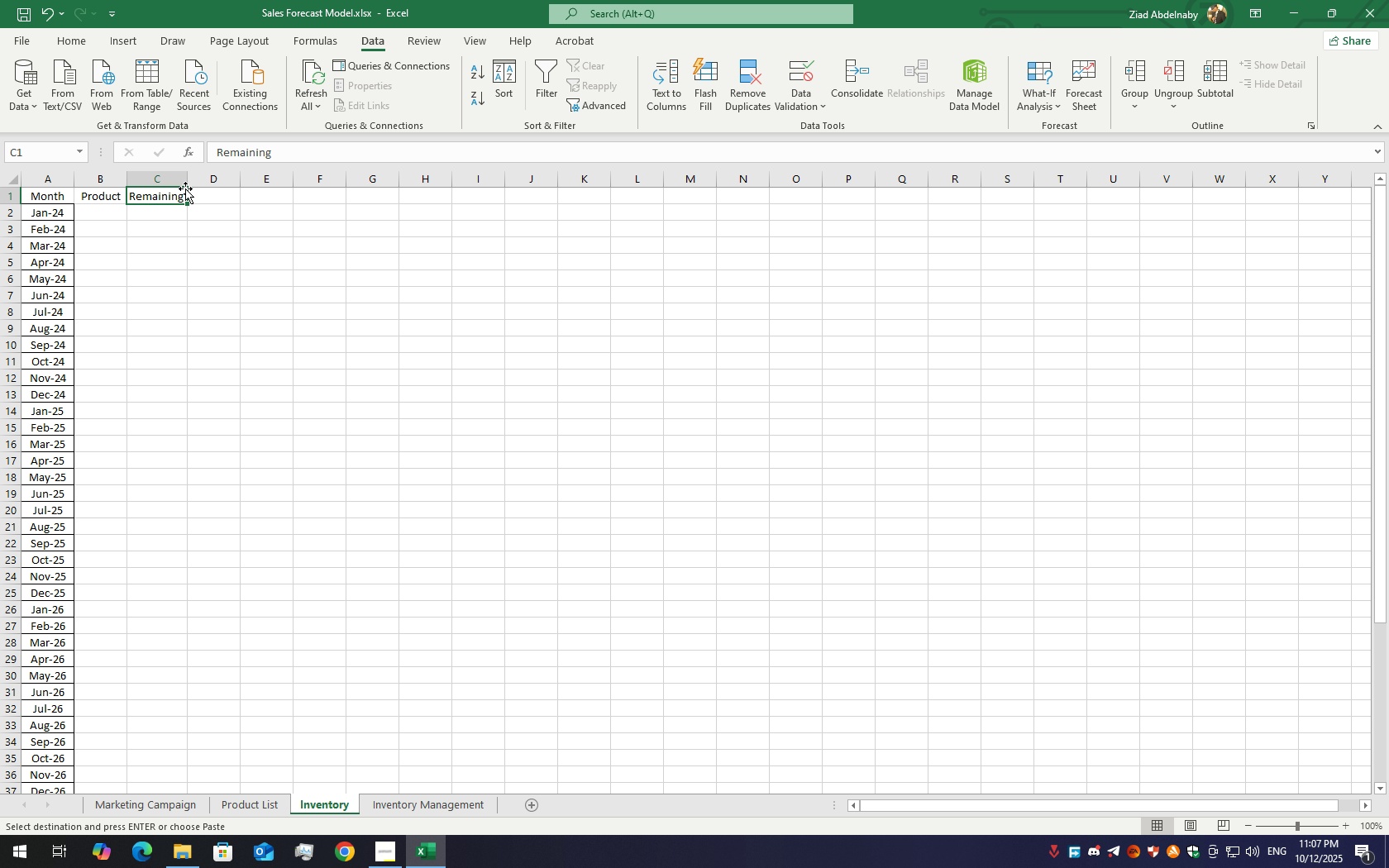 
left_click_drag(start_coordinate=[187, 190], to_coordinate=[232, 190])
 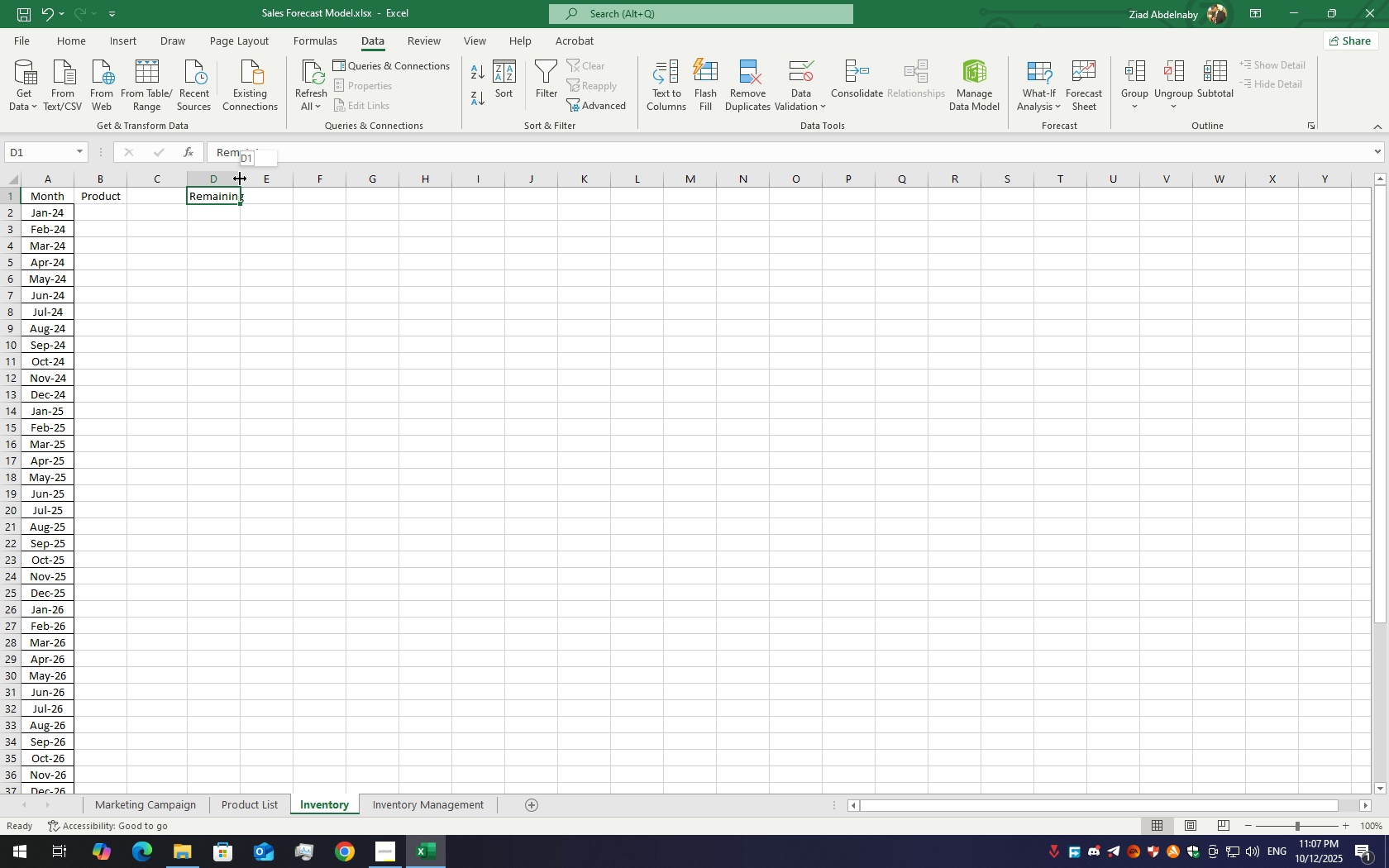 
double_click([240, 179])
 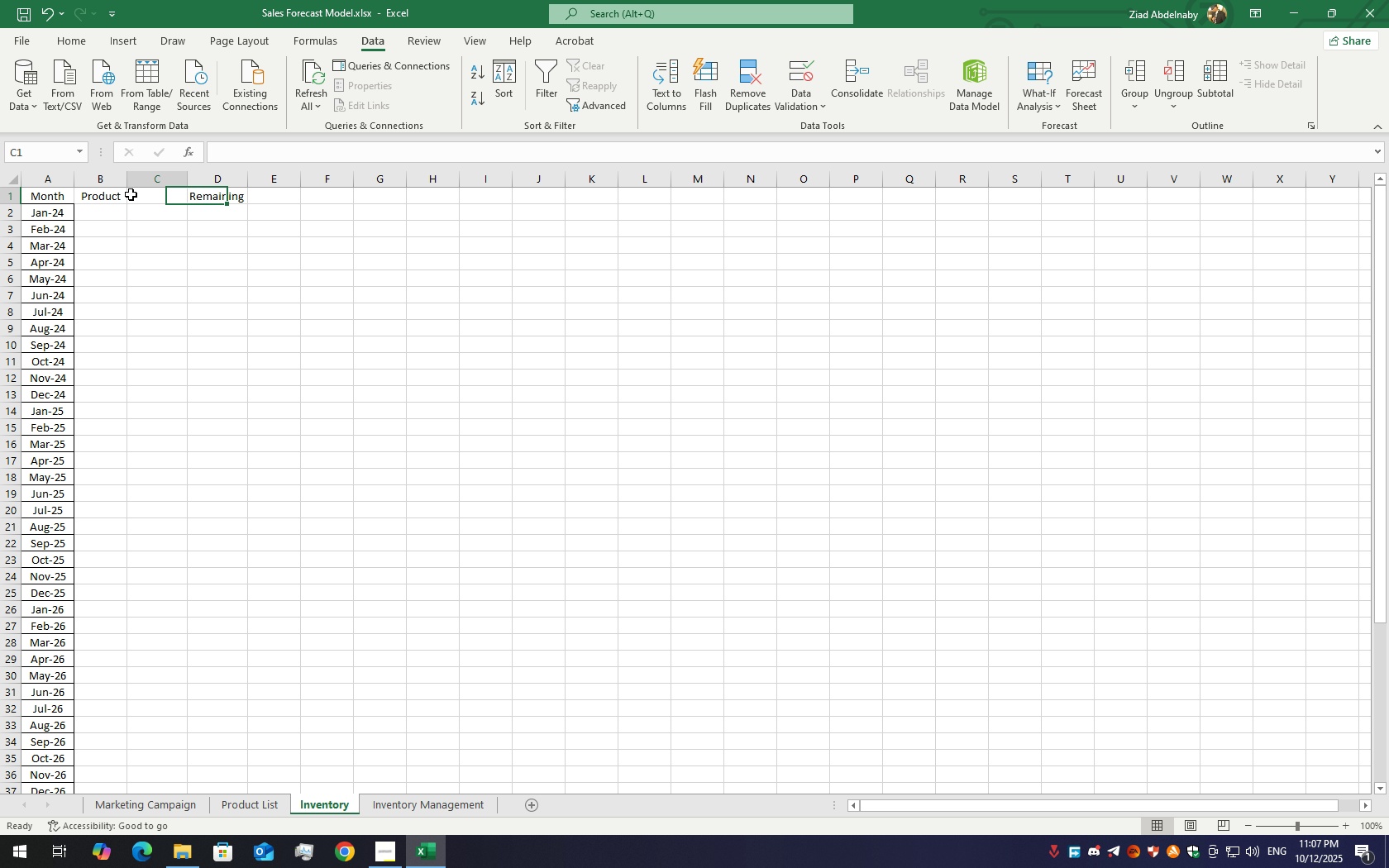 
double_click([150, 193])
 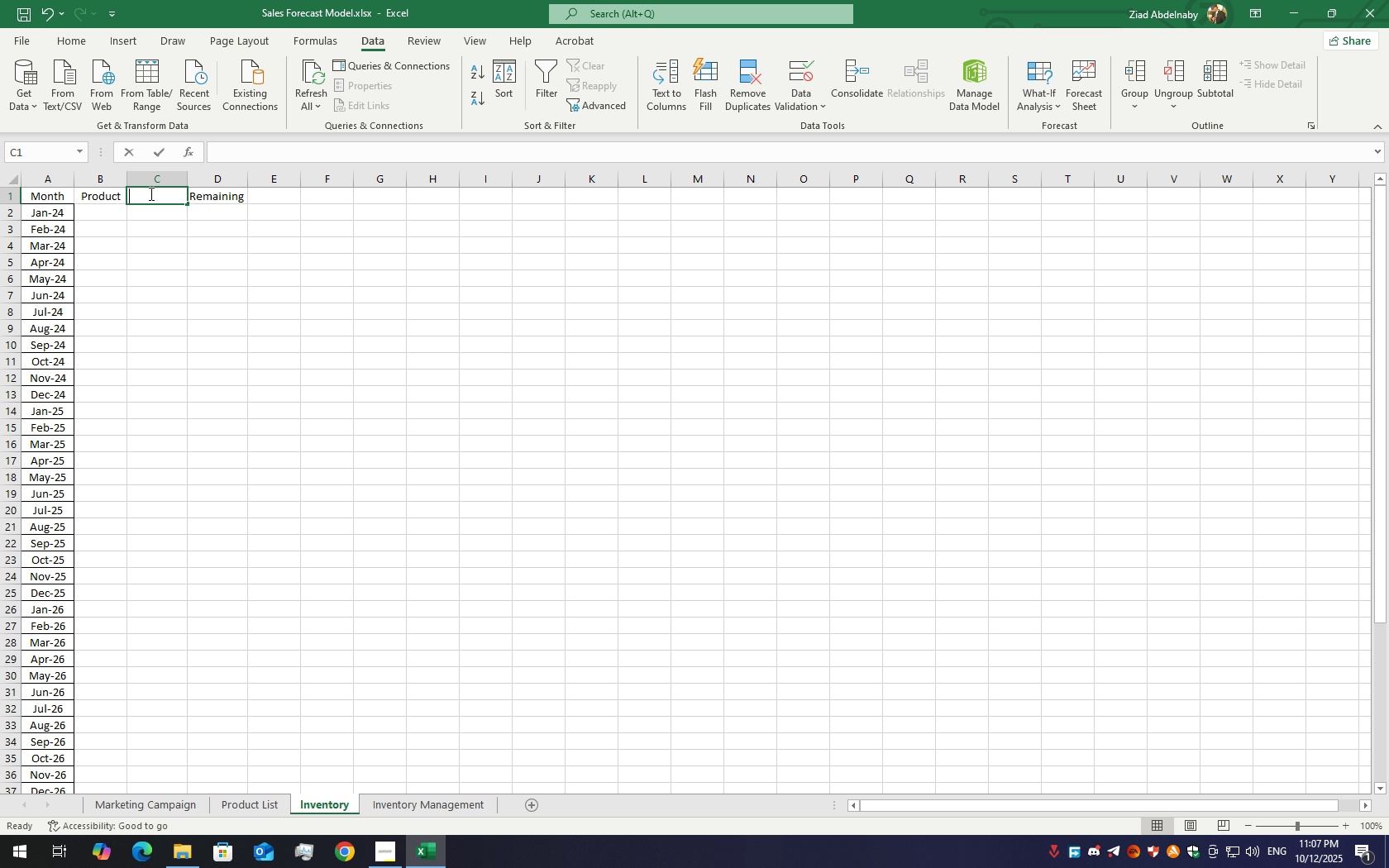 
triple_click([150, 193])
 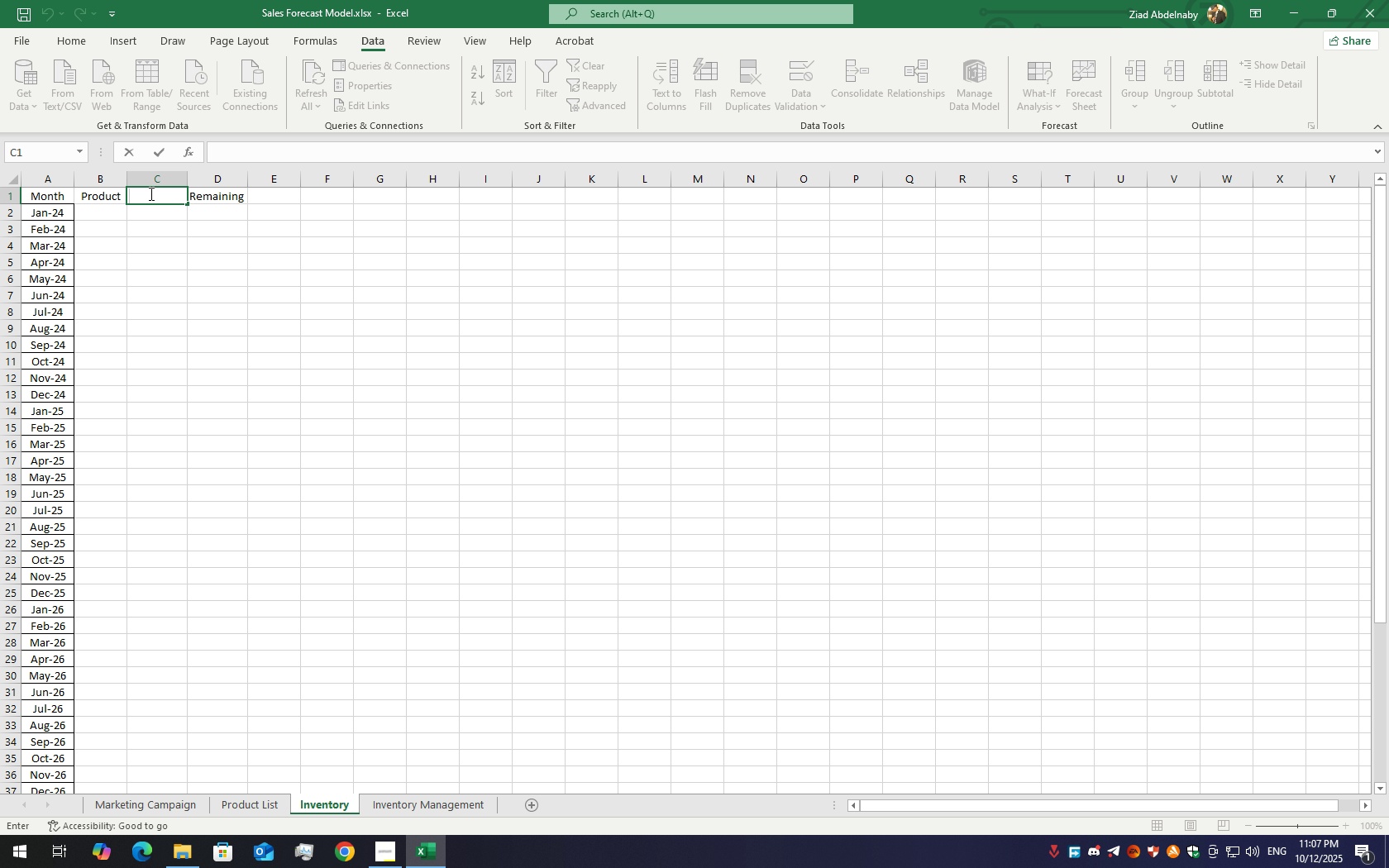 
type(Sold Quantity)
 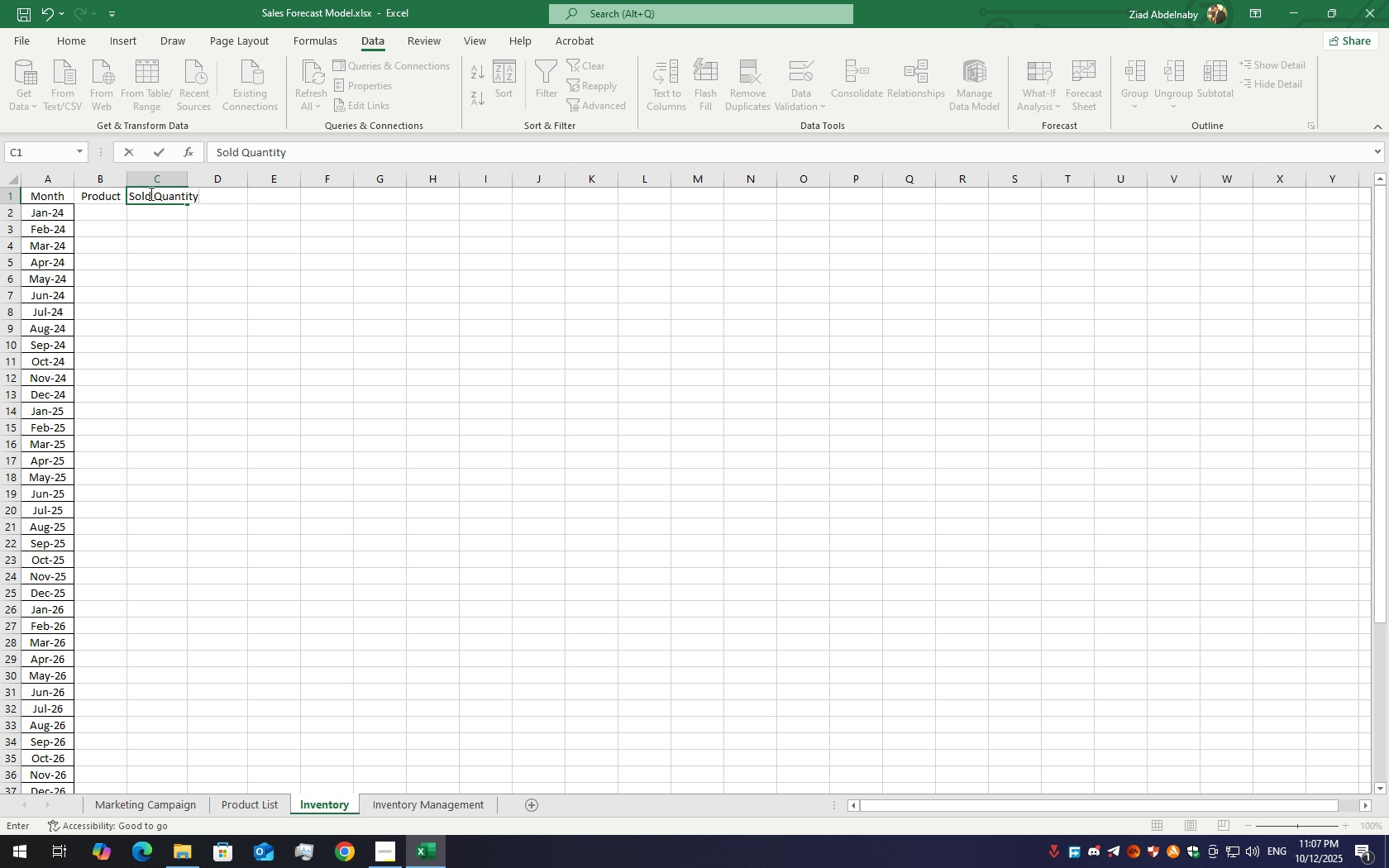 
key(Enter)
 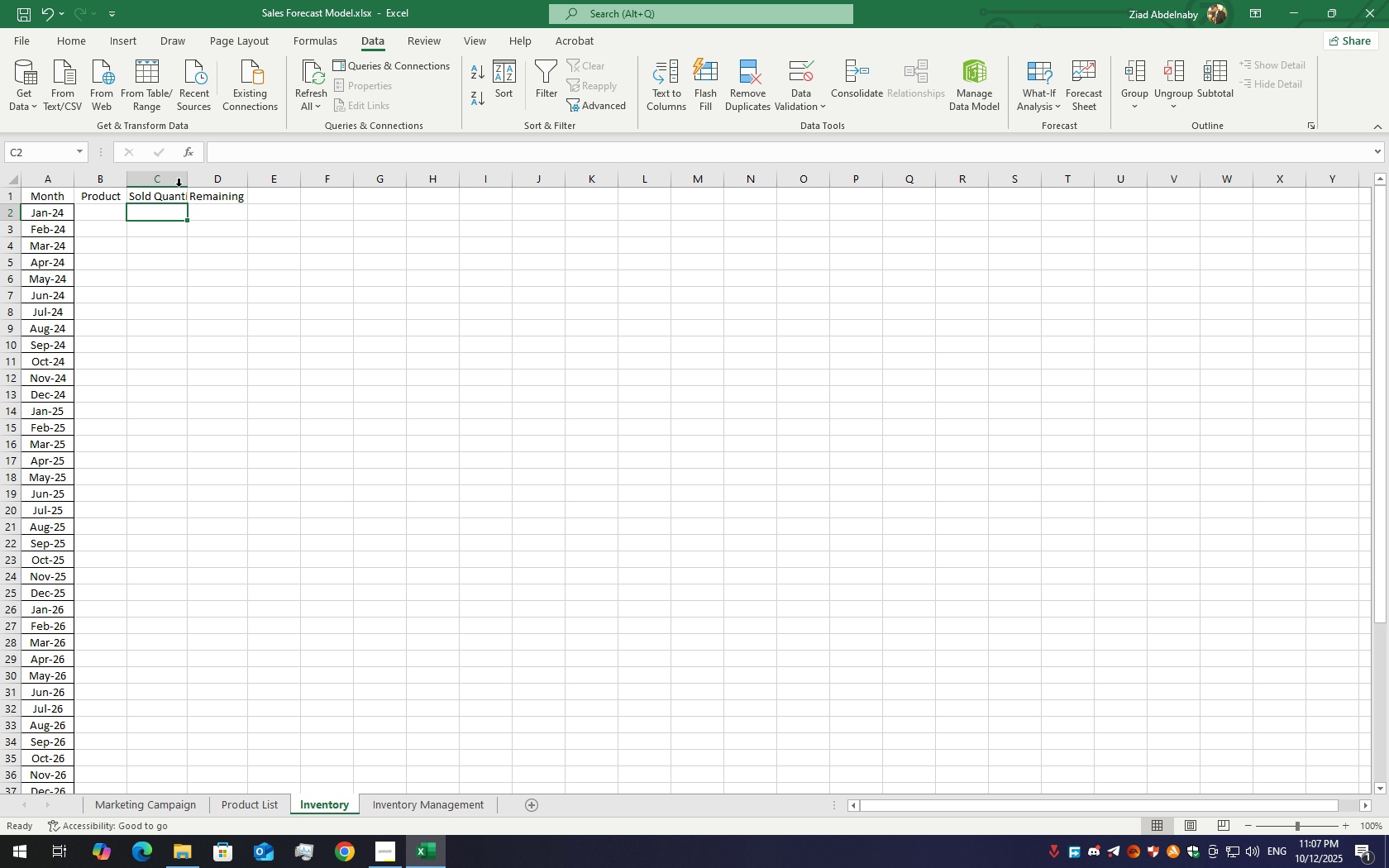 
left_click([188, 185])
 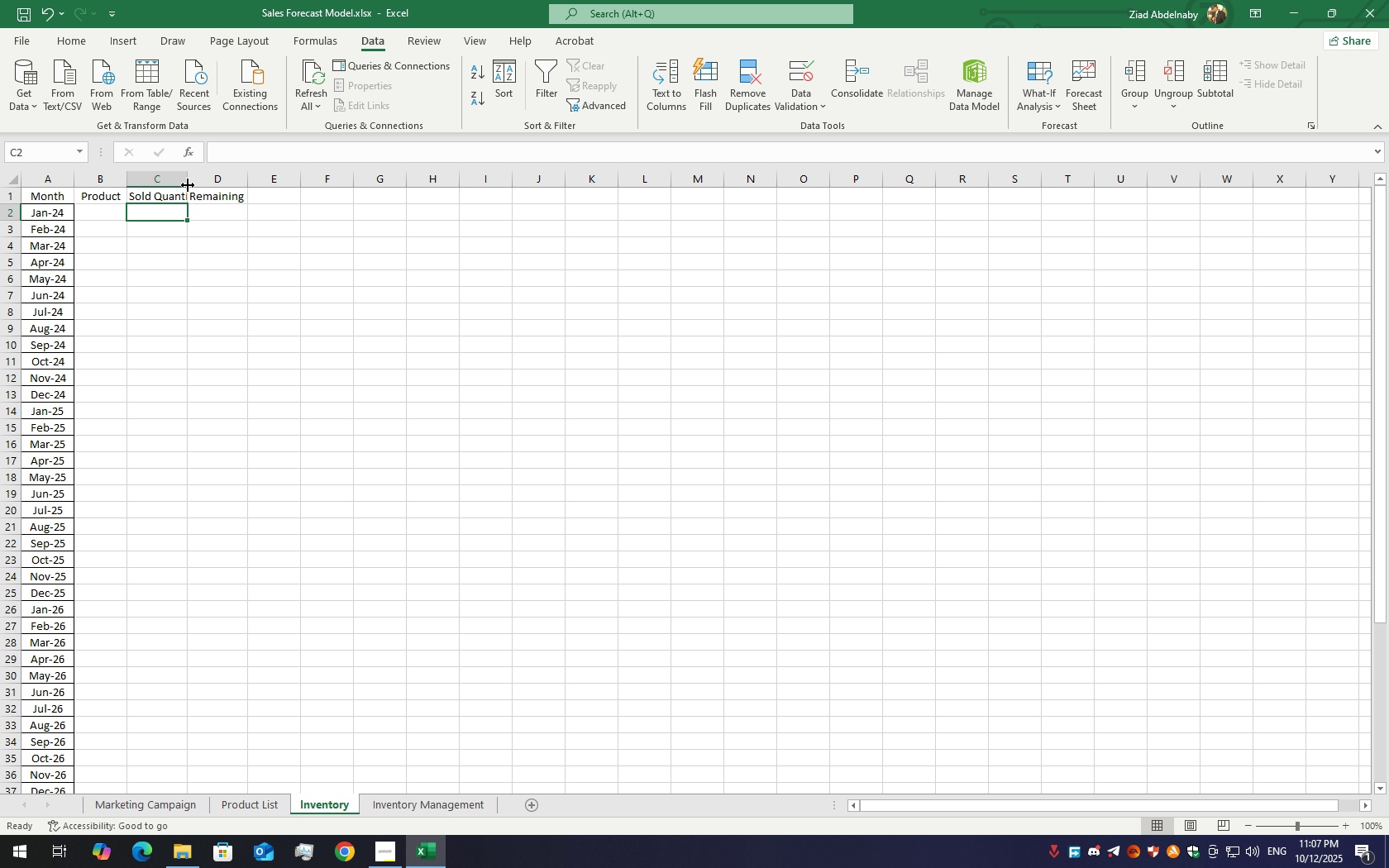 
double_click([188, 185])
 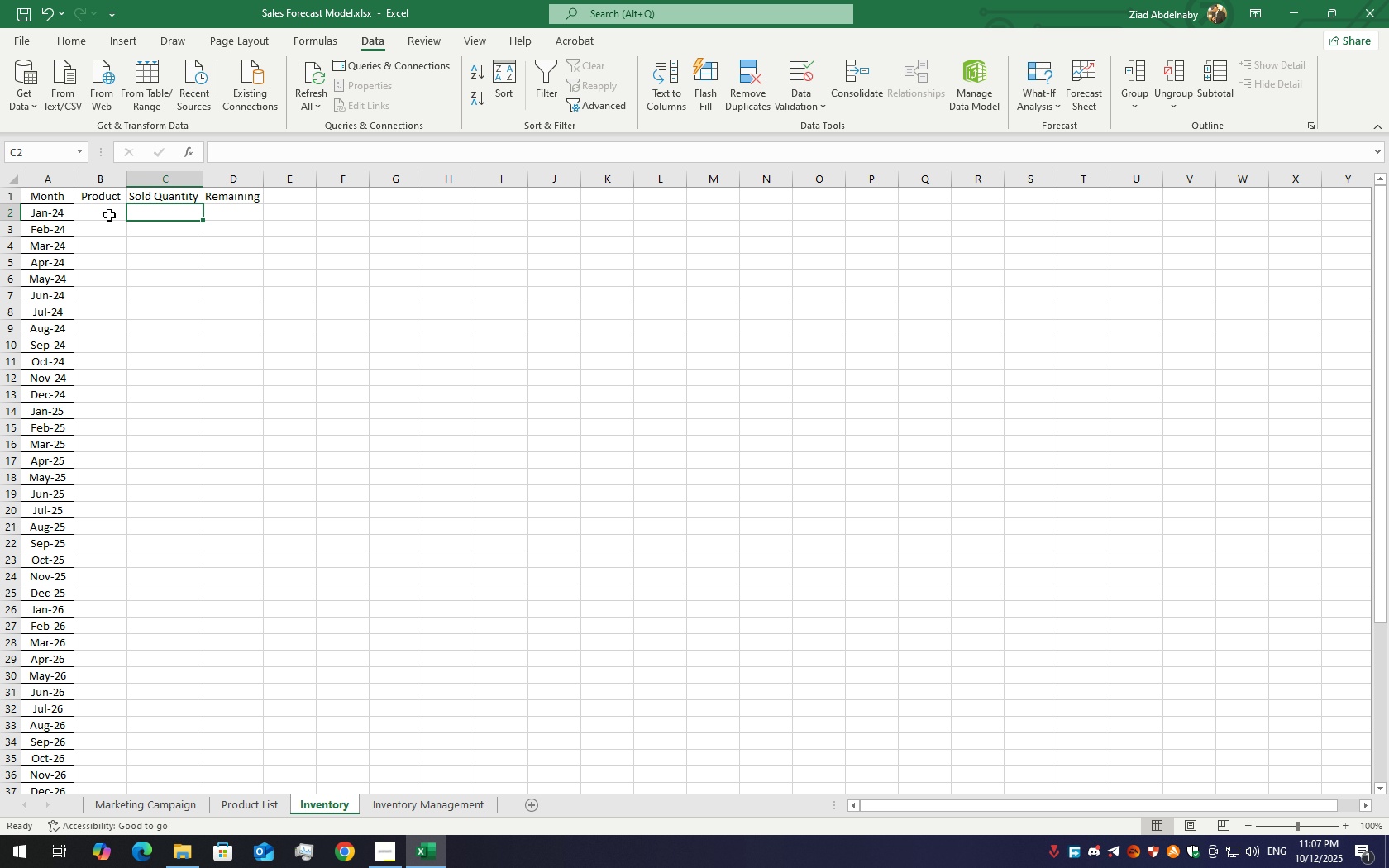 
left_click([109, 206])
 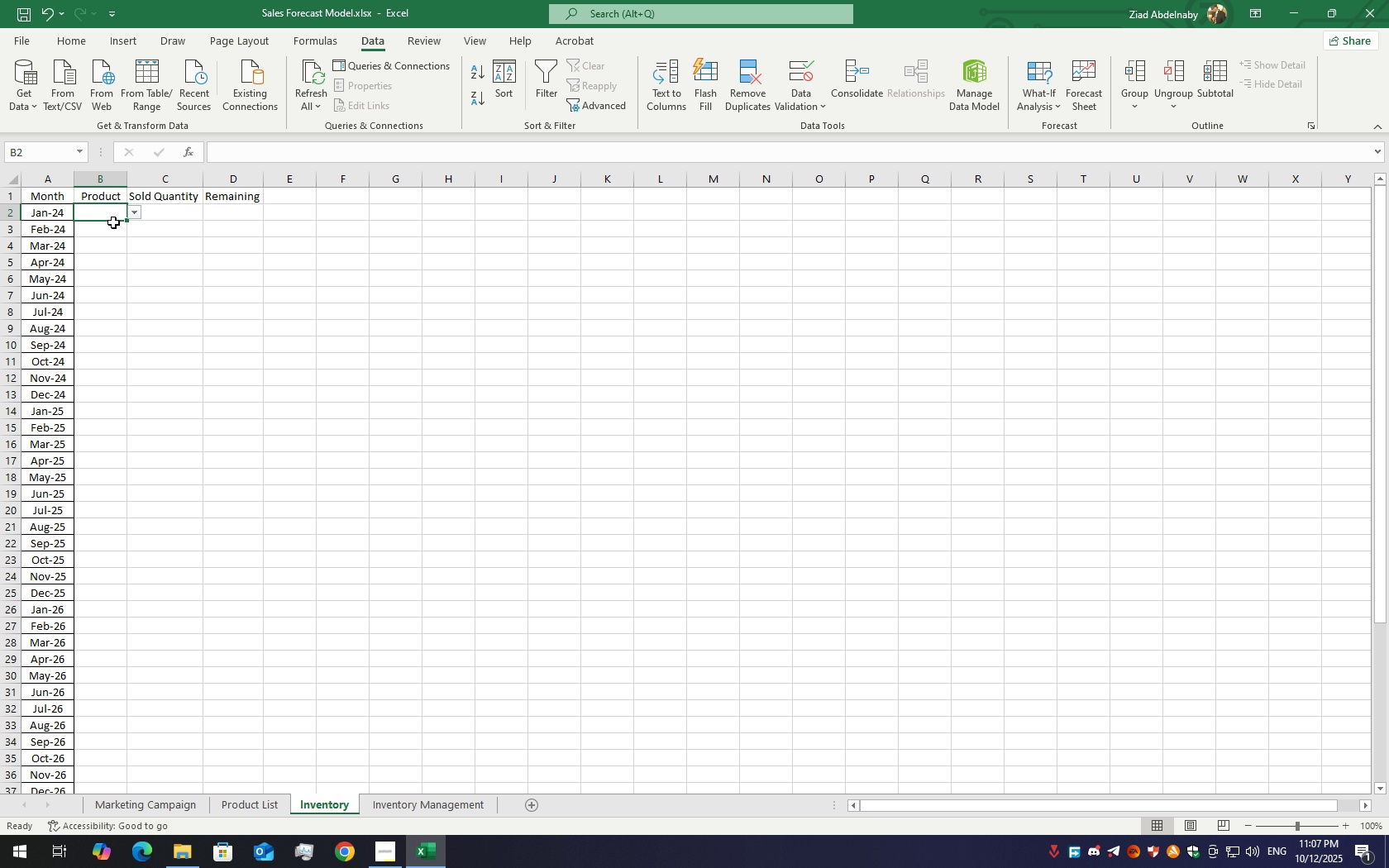 
key(Control+V)
 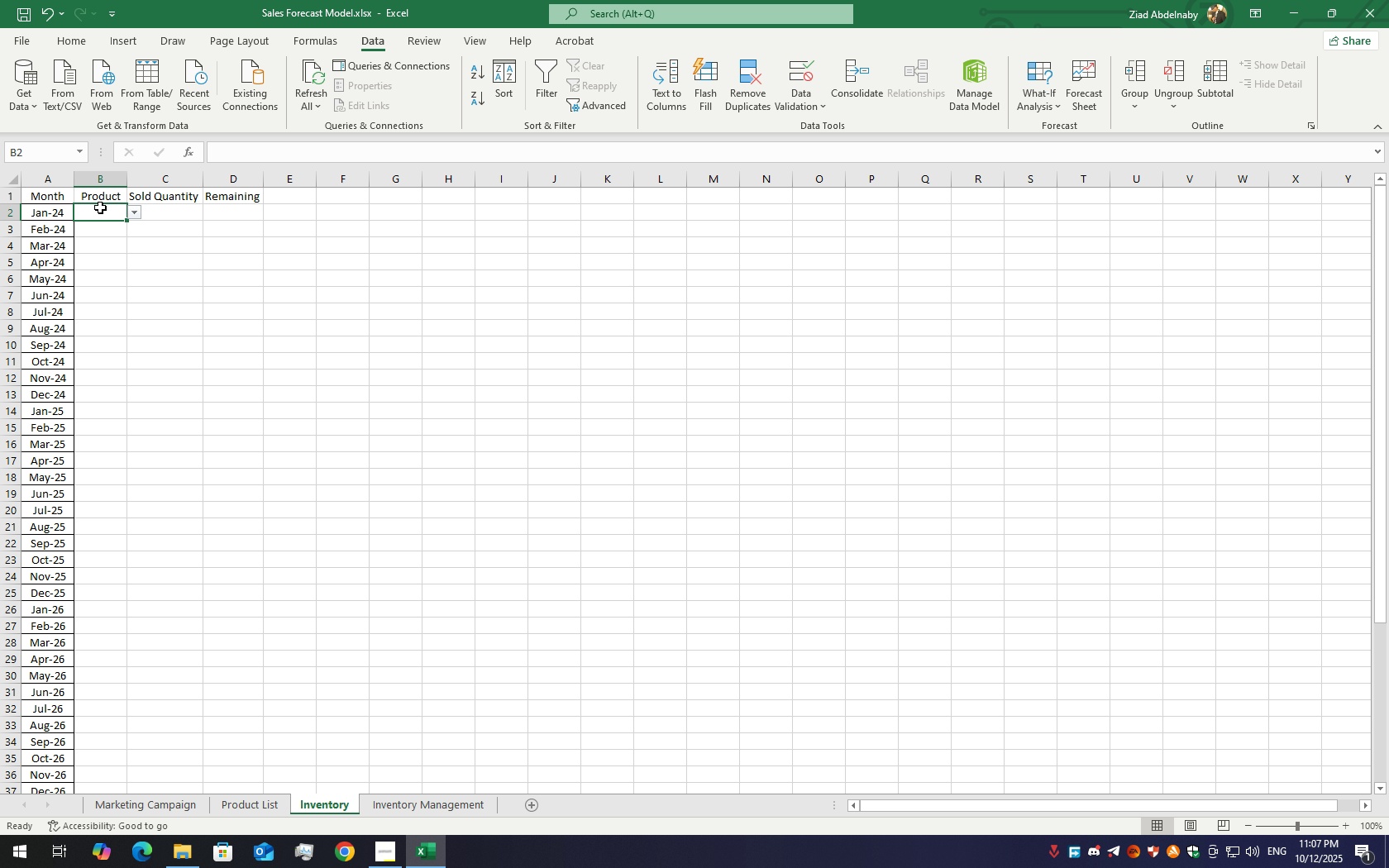 
right_click([100, 207])
 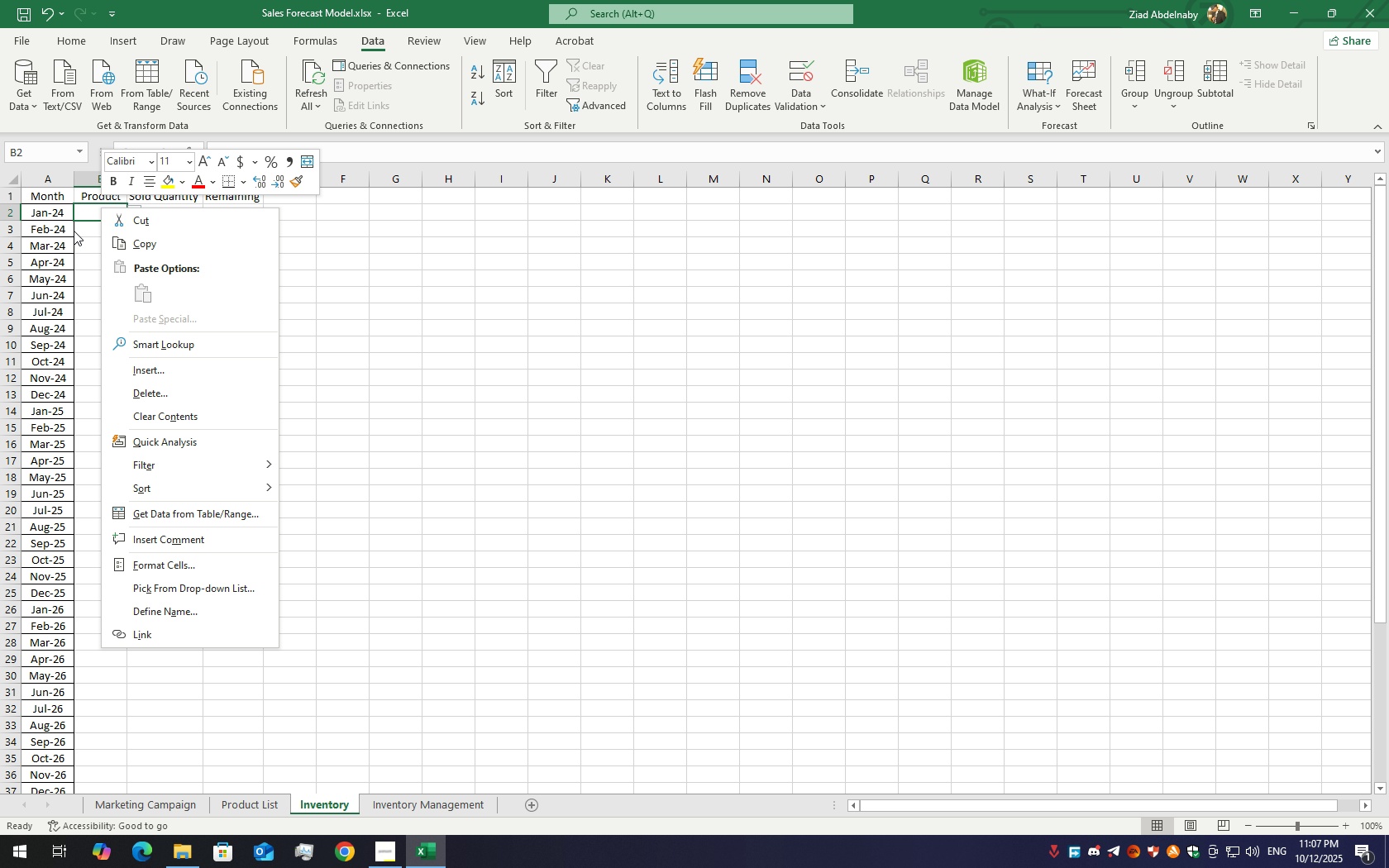 
left_click([74, 231])
 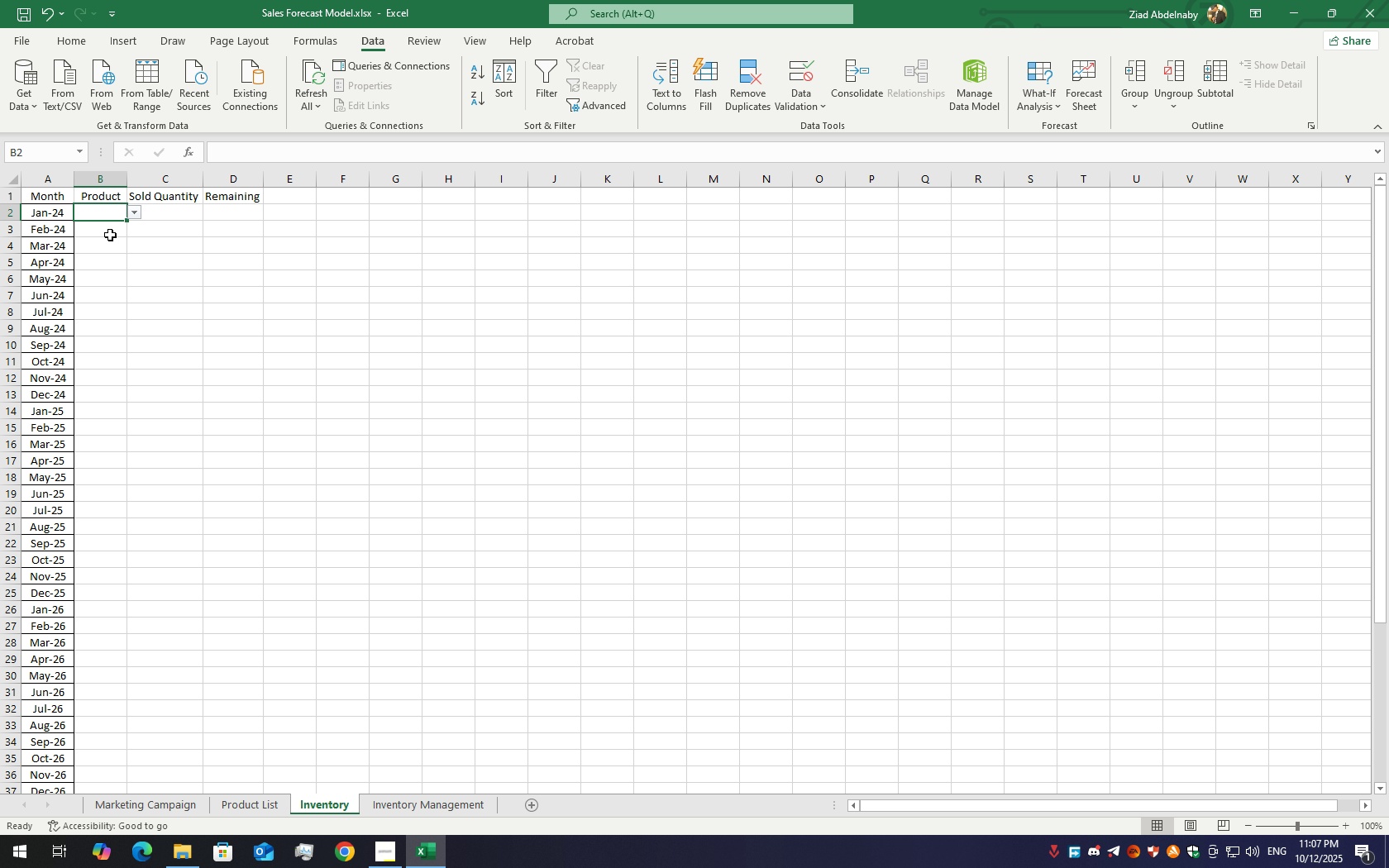 
left_click([110, 236])
 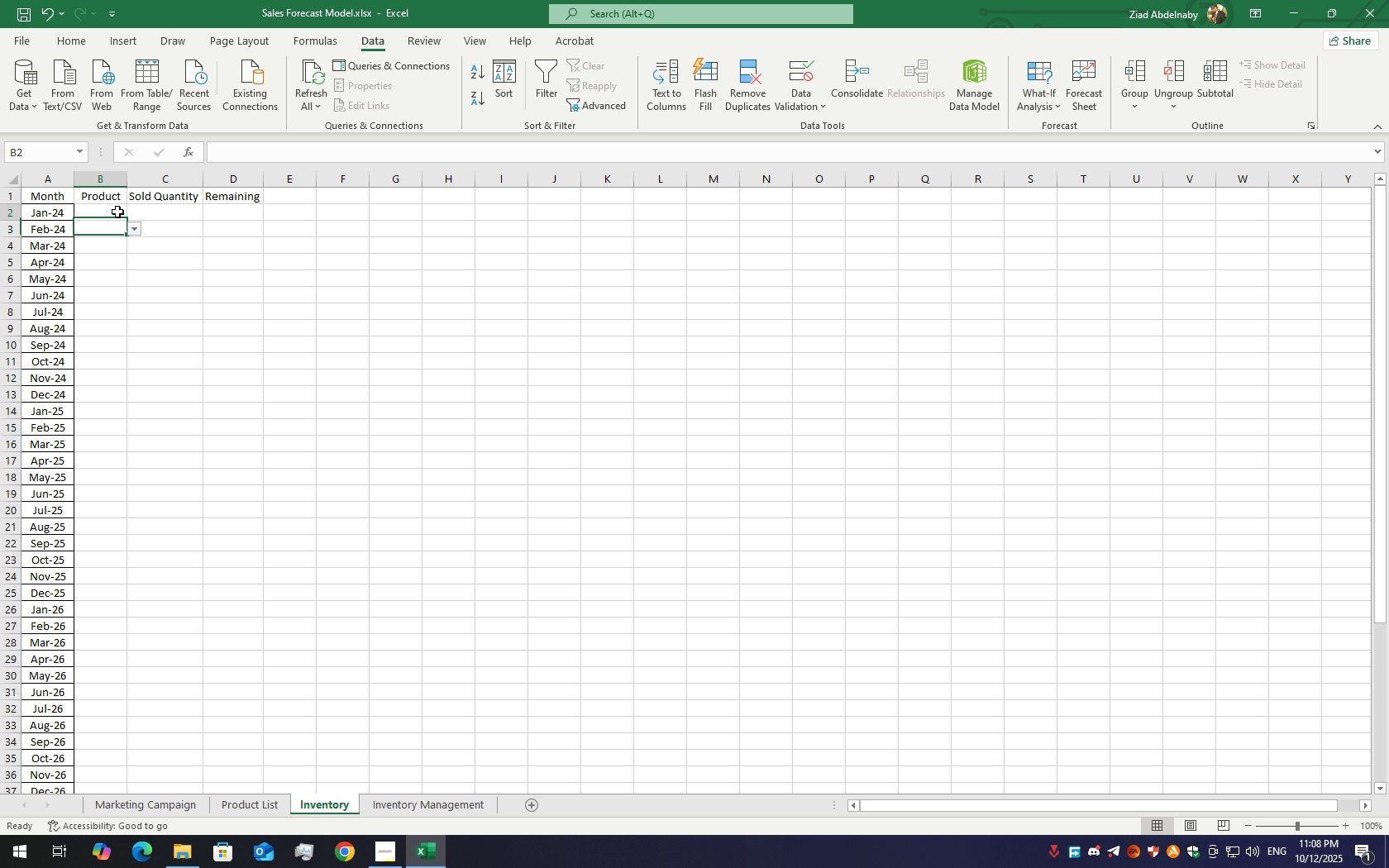 
left_click([117, 212])
 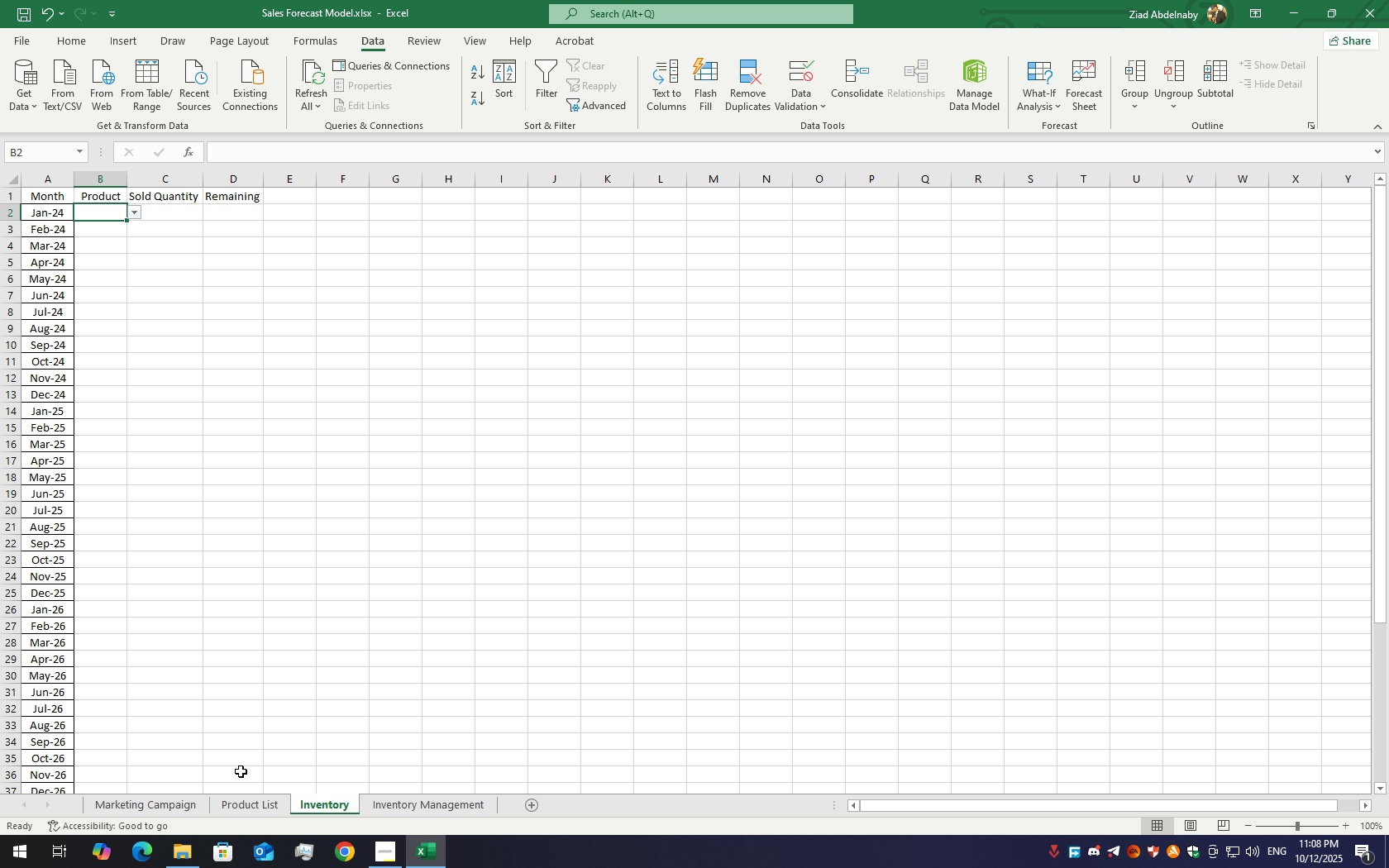 
left_click([242, 804])
 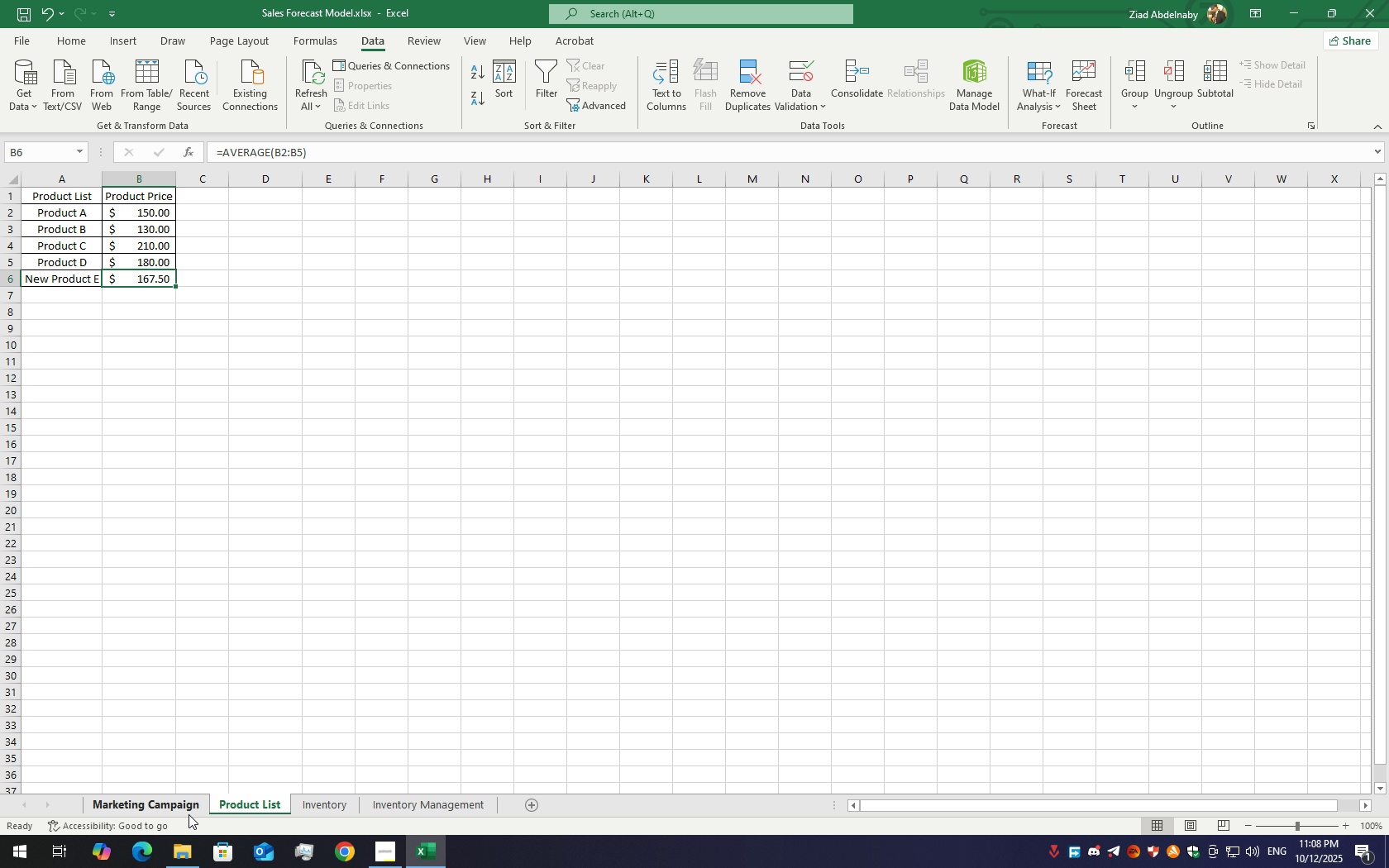 
left_click([189, 814])
 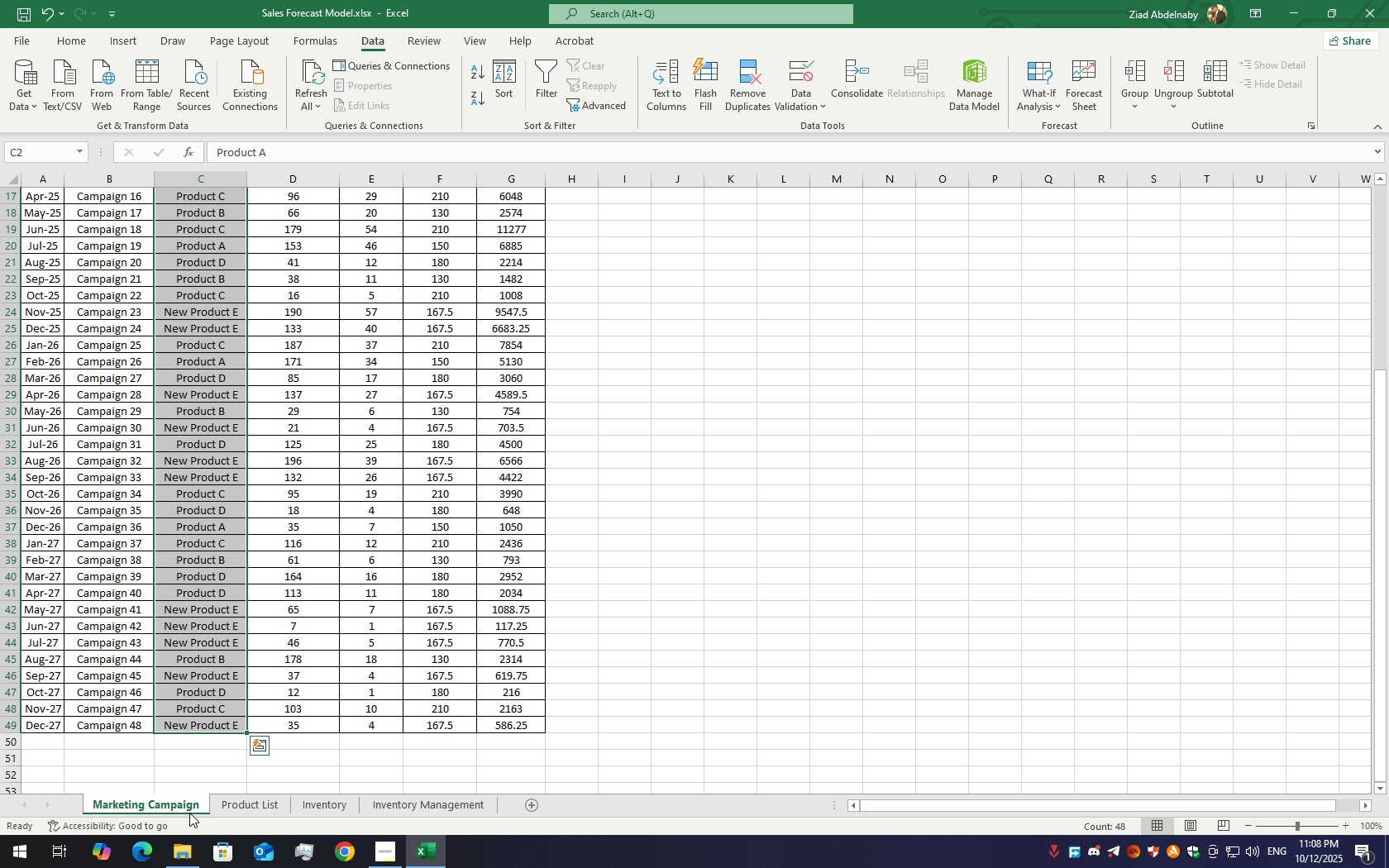 
key(Control+C)
 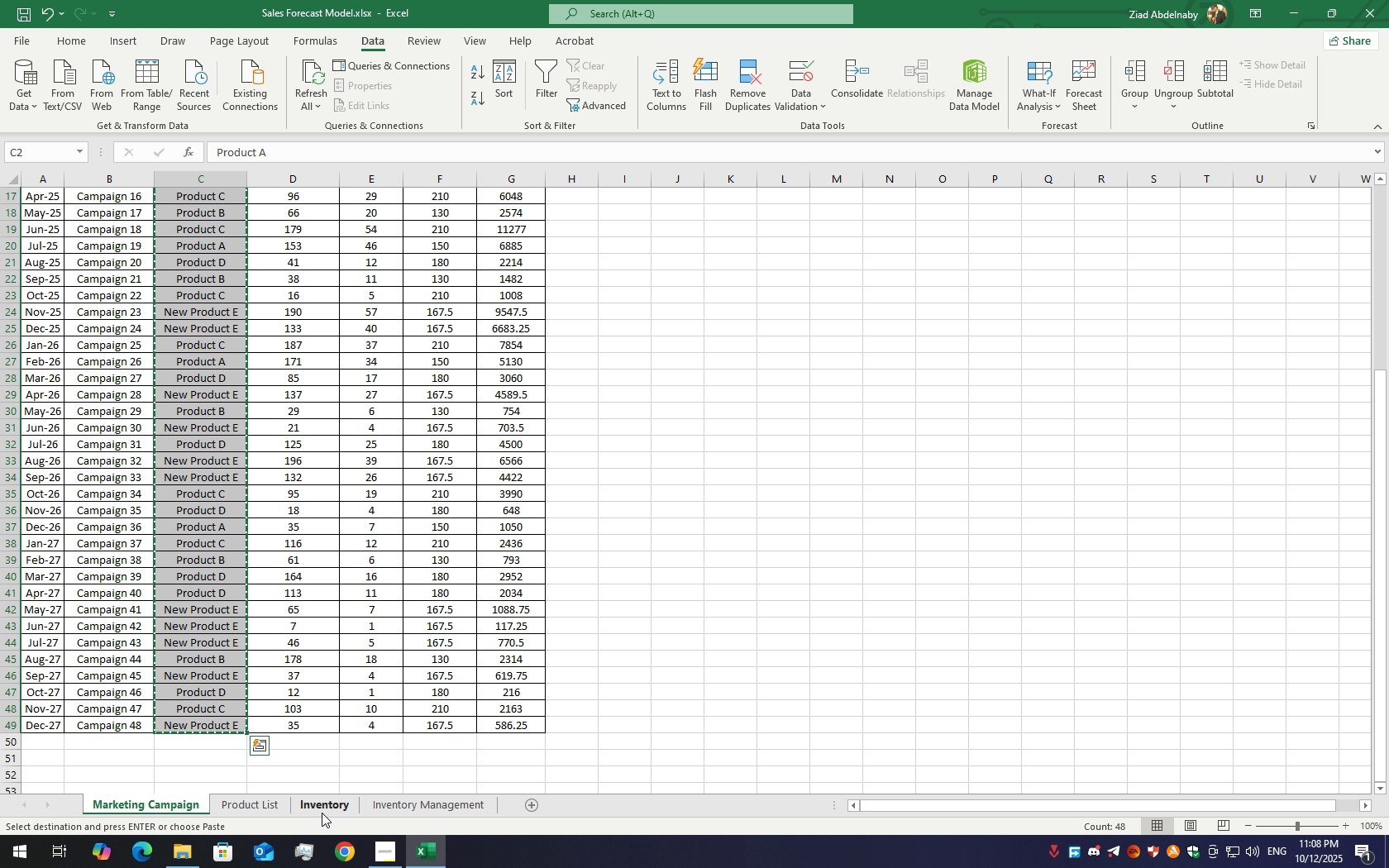 
left_click([331, 812])
 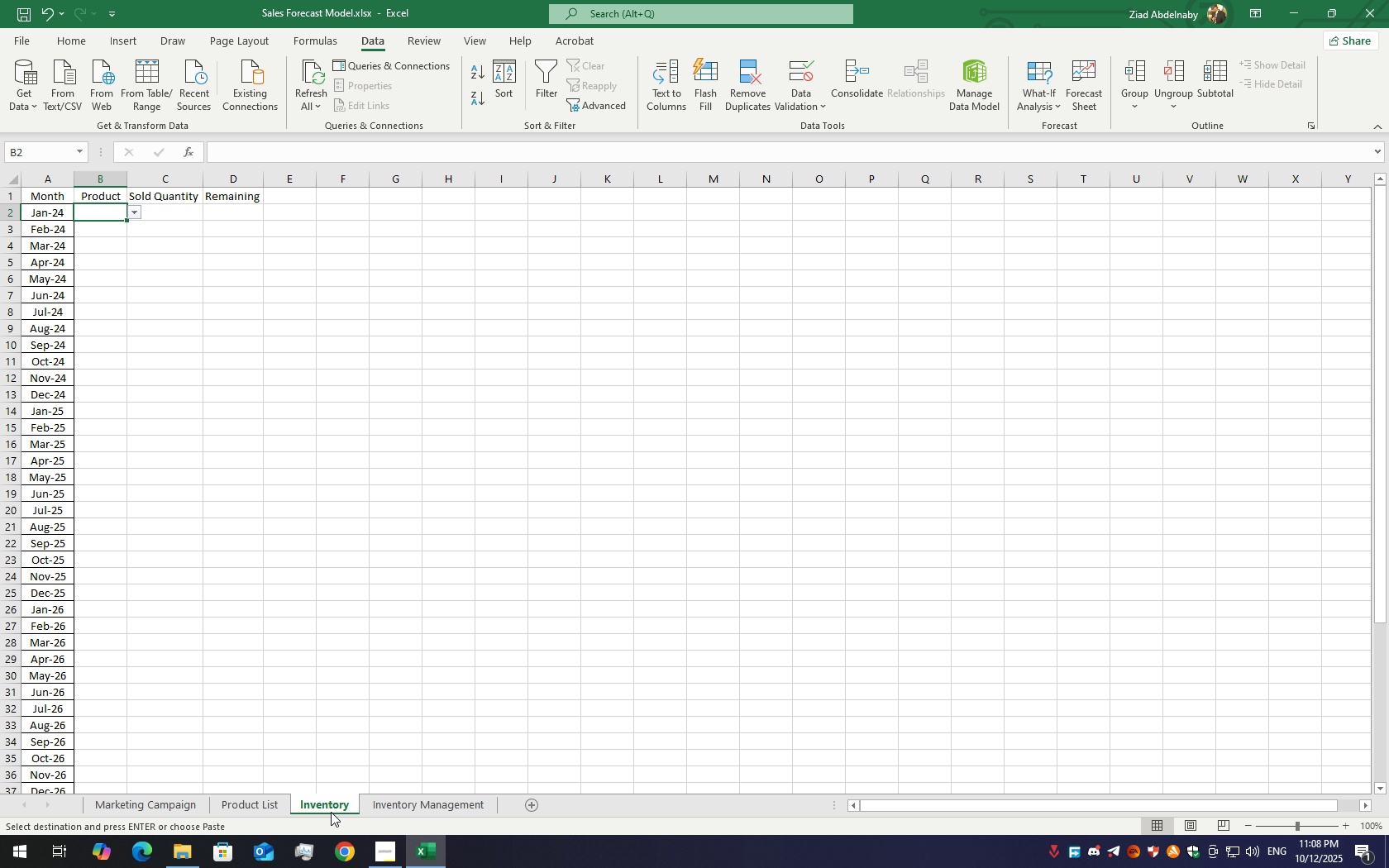 
key(Control+V)
 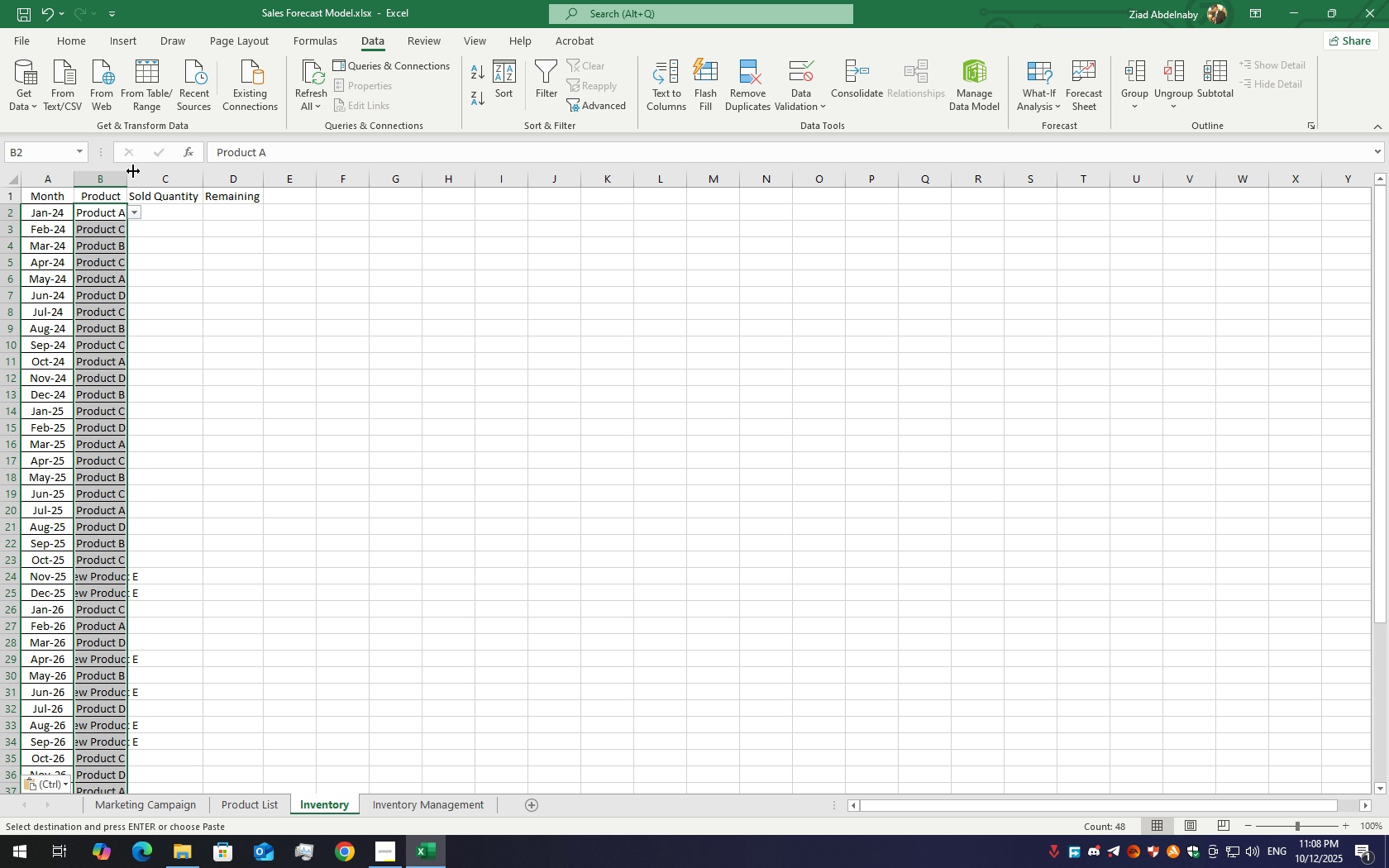 
double_click([129, 178])
 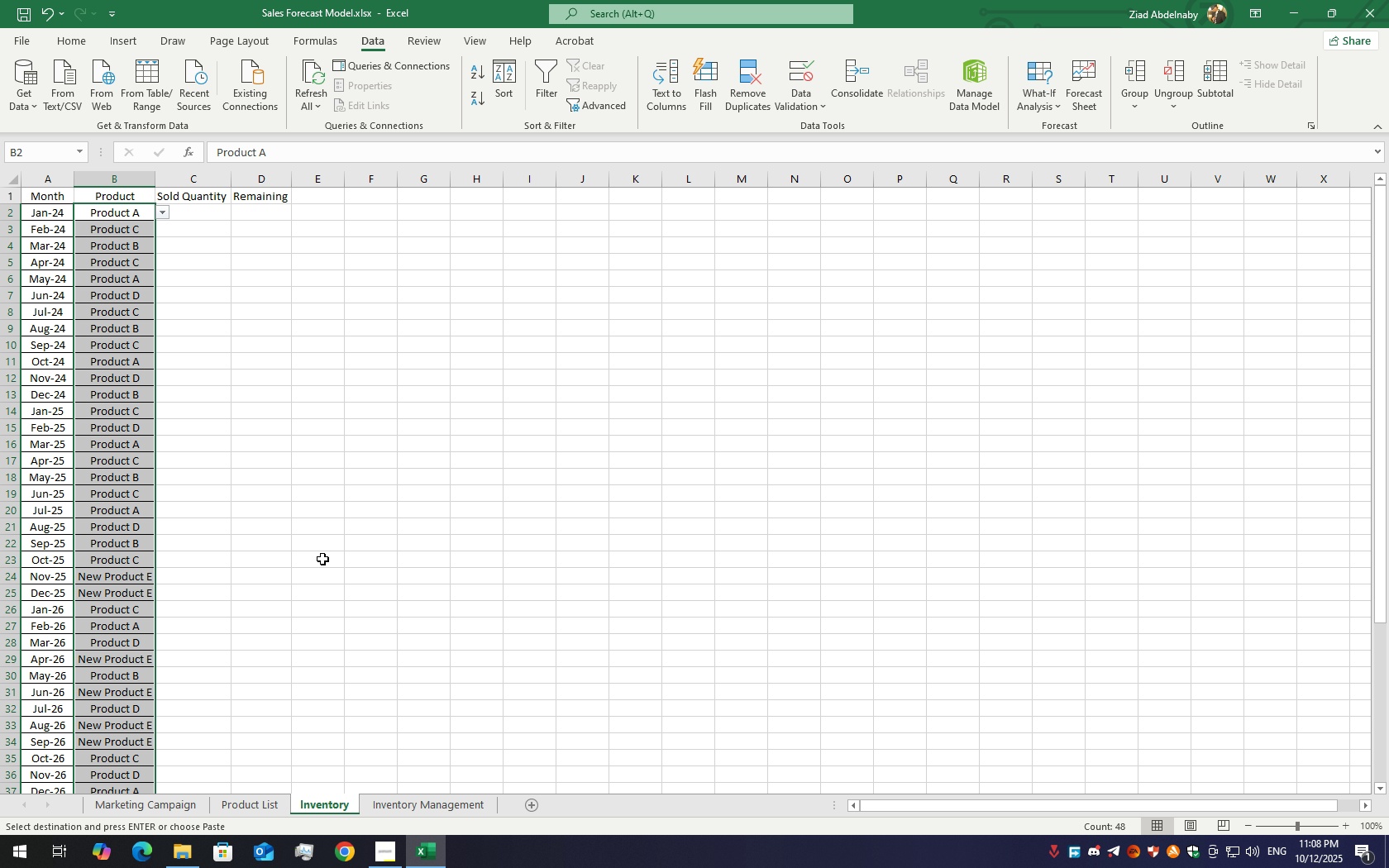 
wait(5.65)
 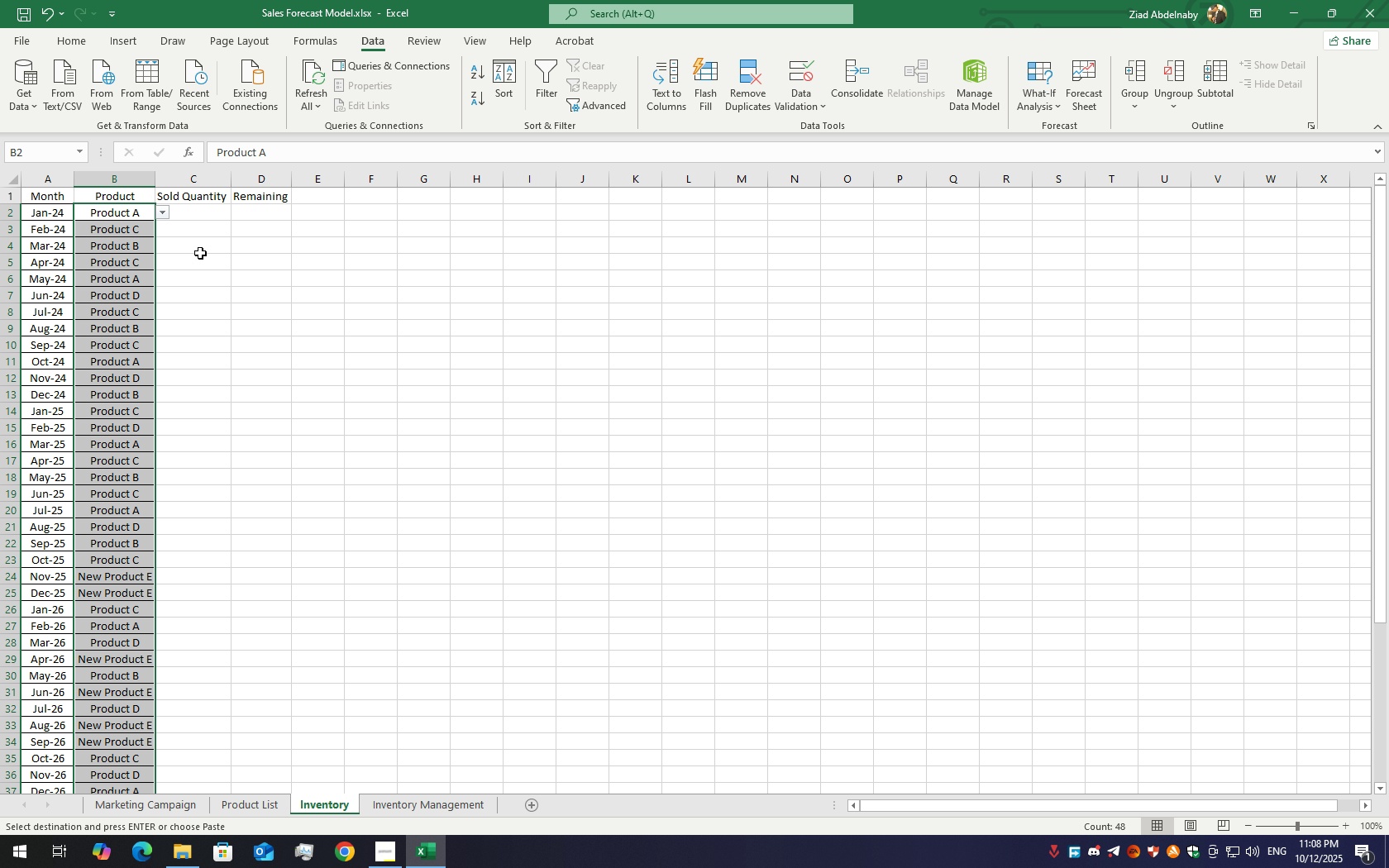 
left_click([199, 225])
 